 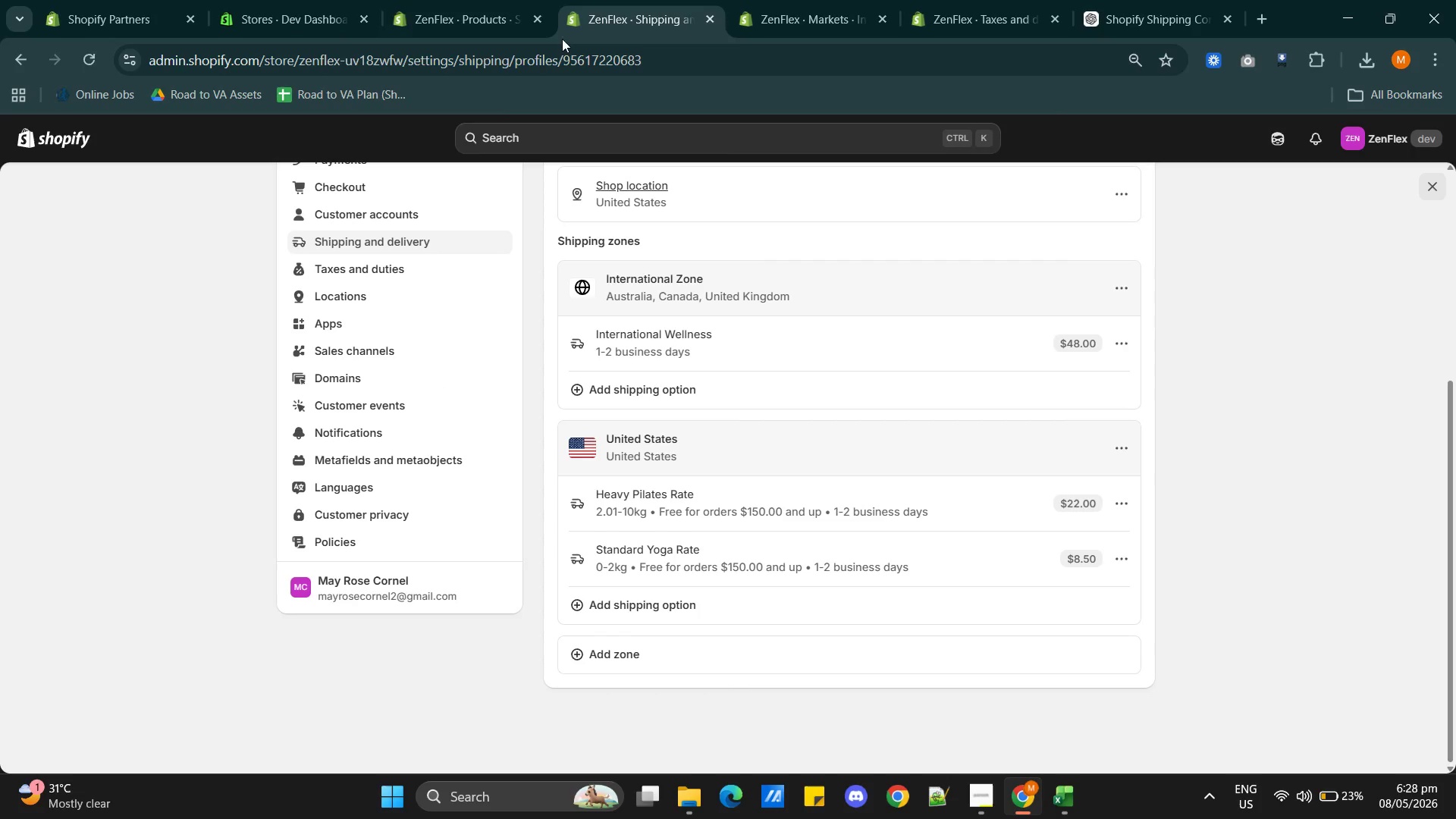 
scroll: coordinate [377, 616], scroll_direction: up, amount: 3.0
 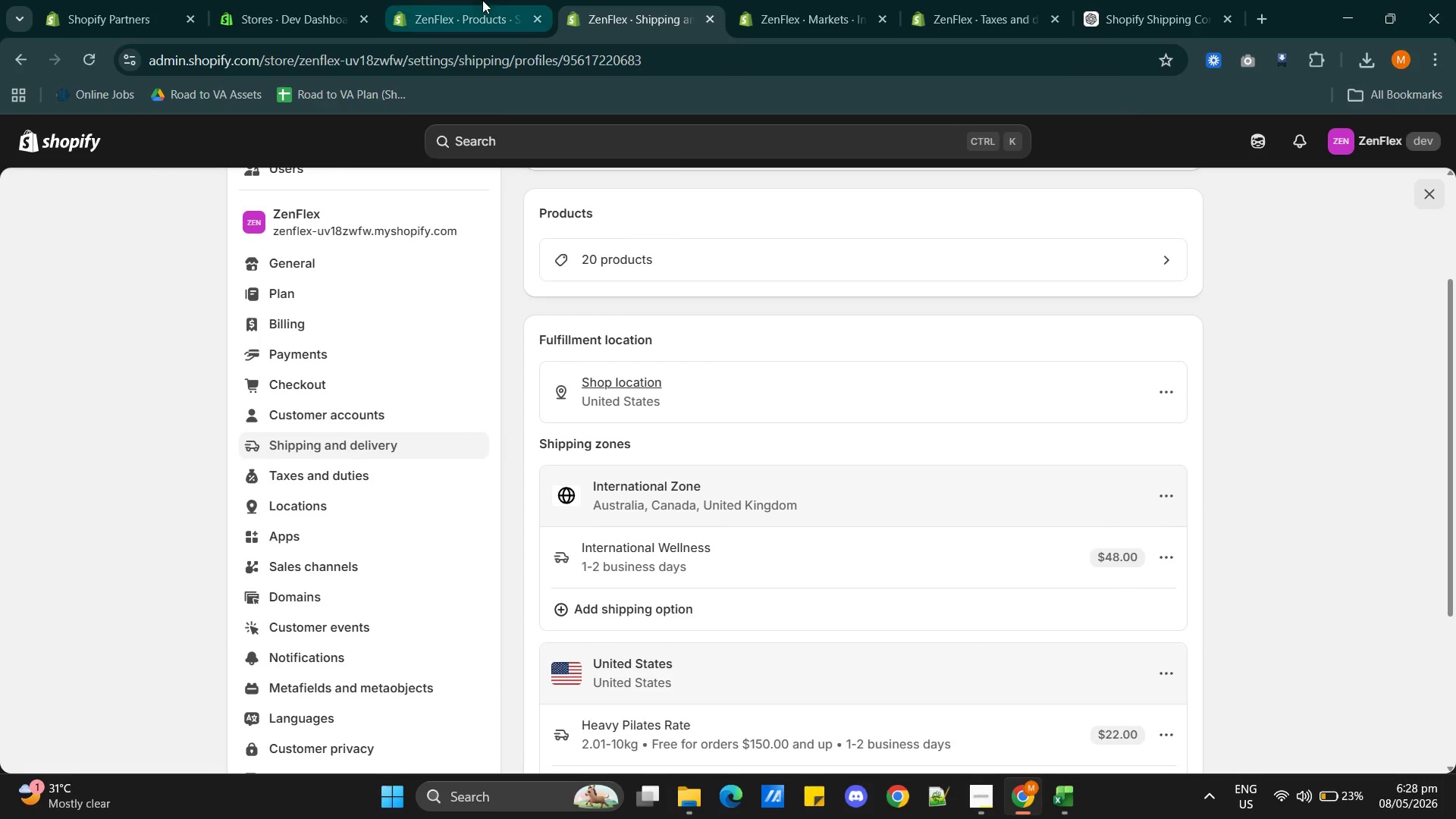 
left_click([475, 9])
 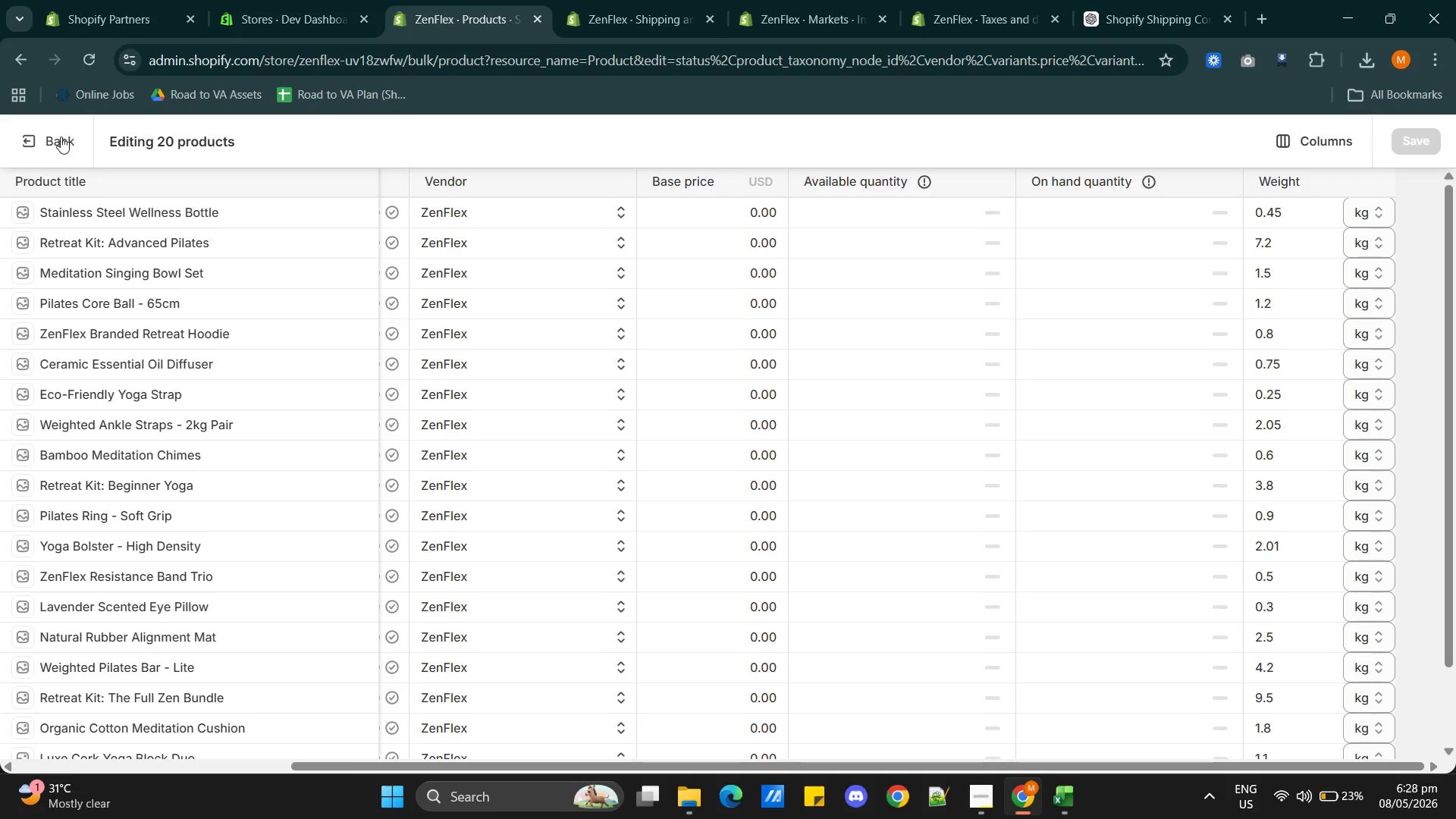 
left_click([46, 140])
 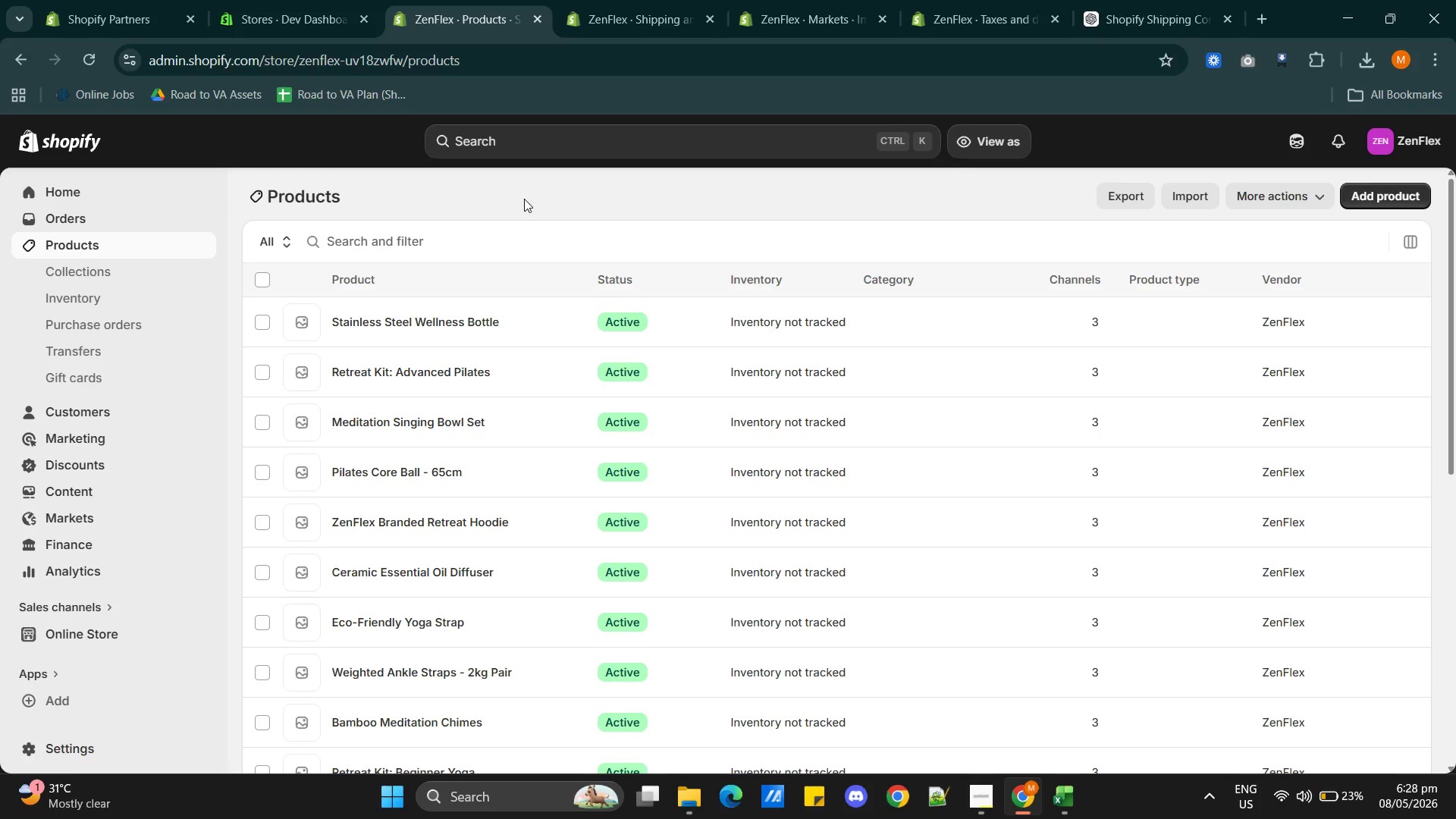 
wait(11.59)
 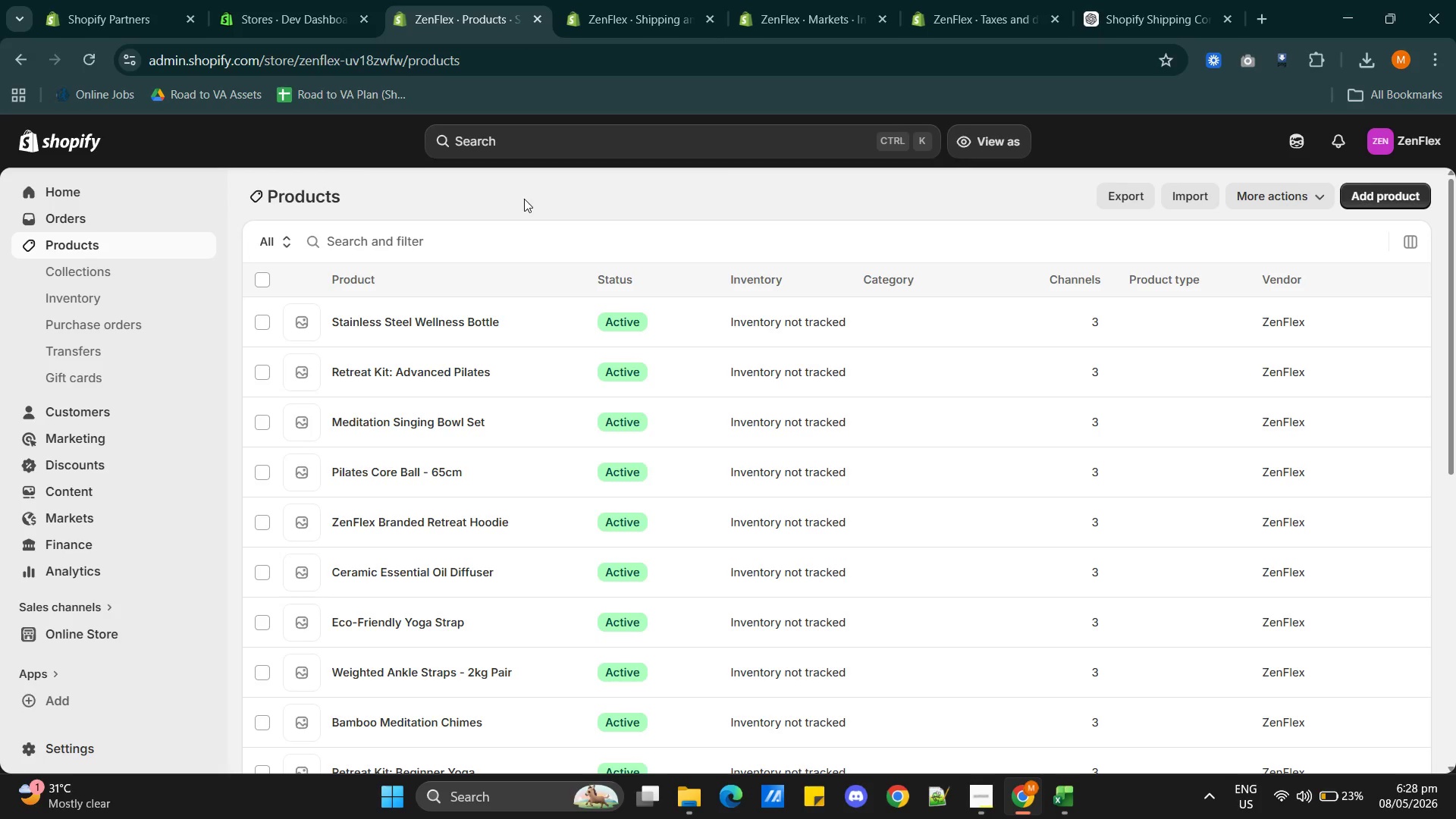 
left_click([97, 267])
 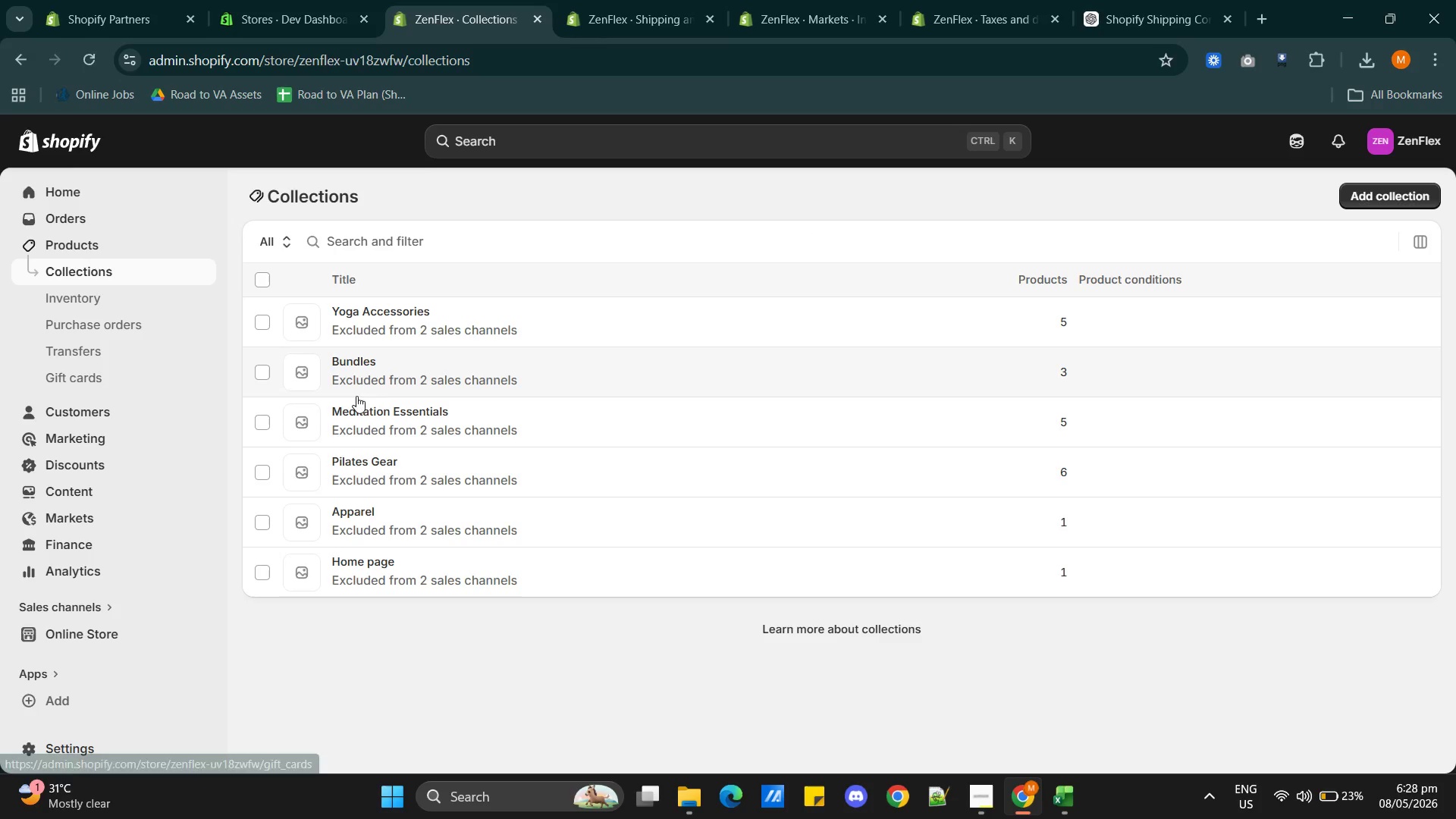 
wait(14.44)
 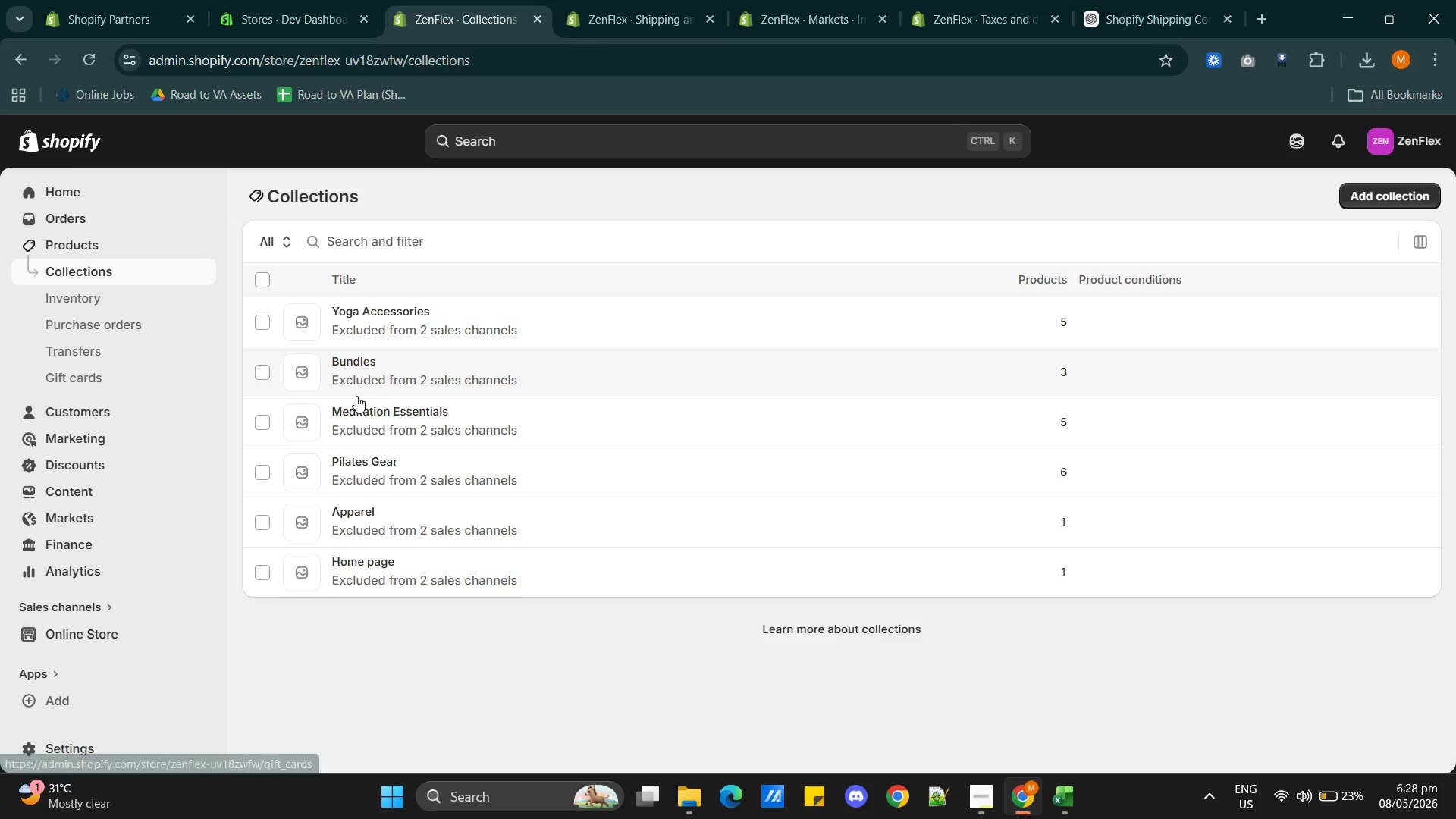 
hold_key(key=ControlLeft, duration=0.84)
left_click([205, 634])
 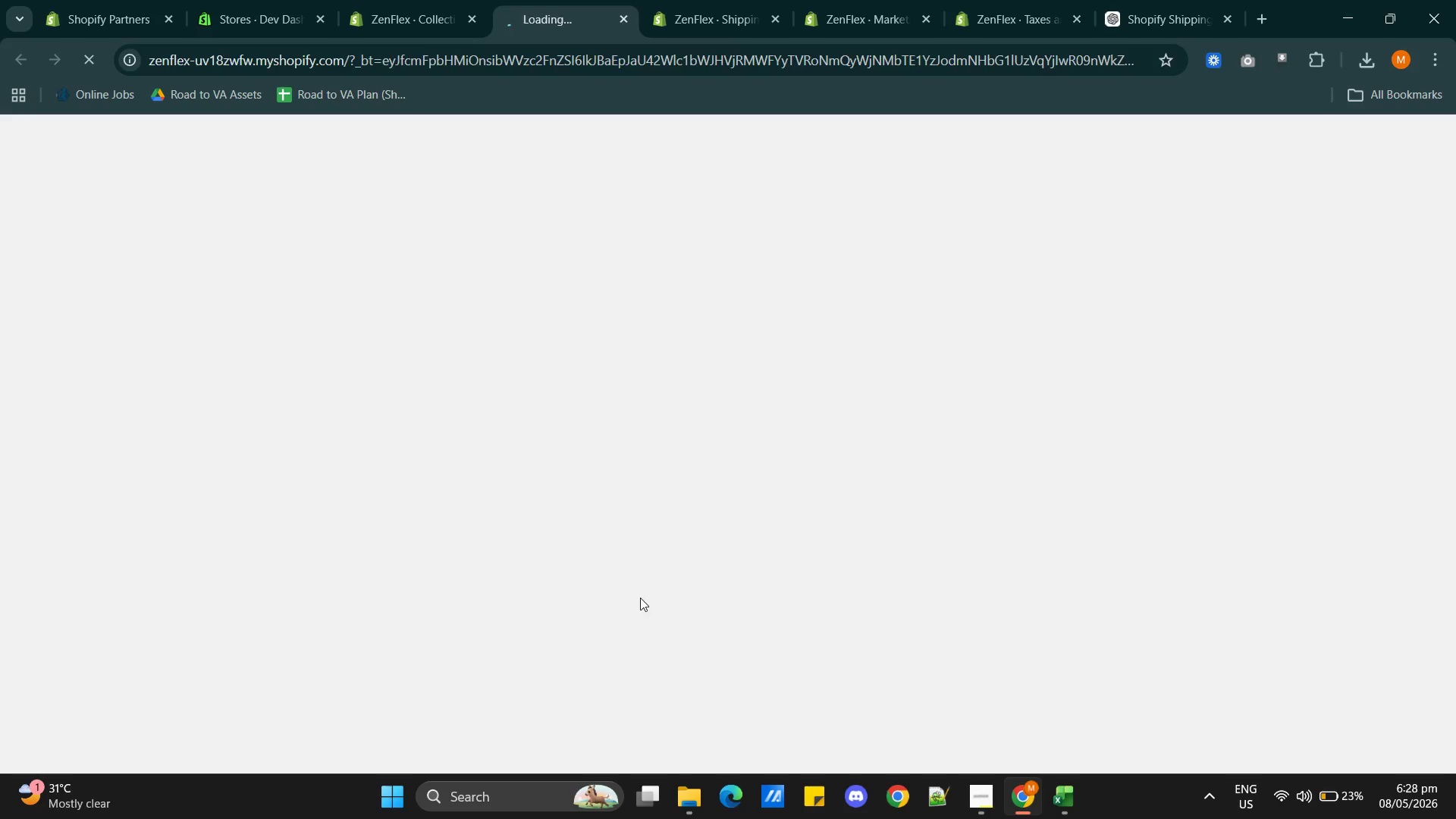 
left_click([678, 795])
 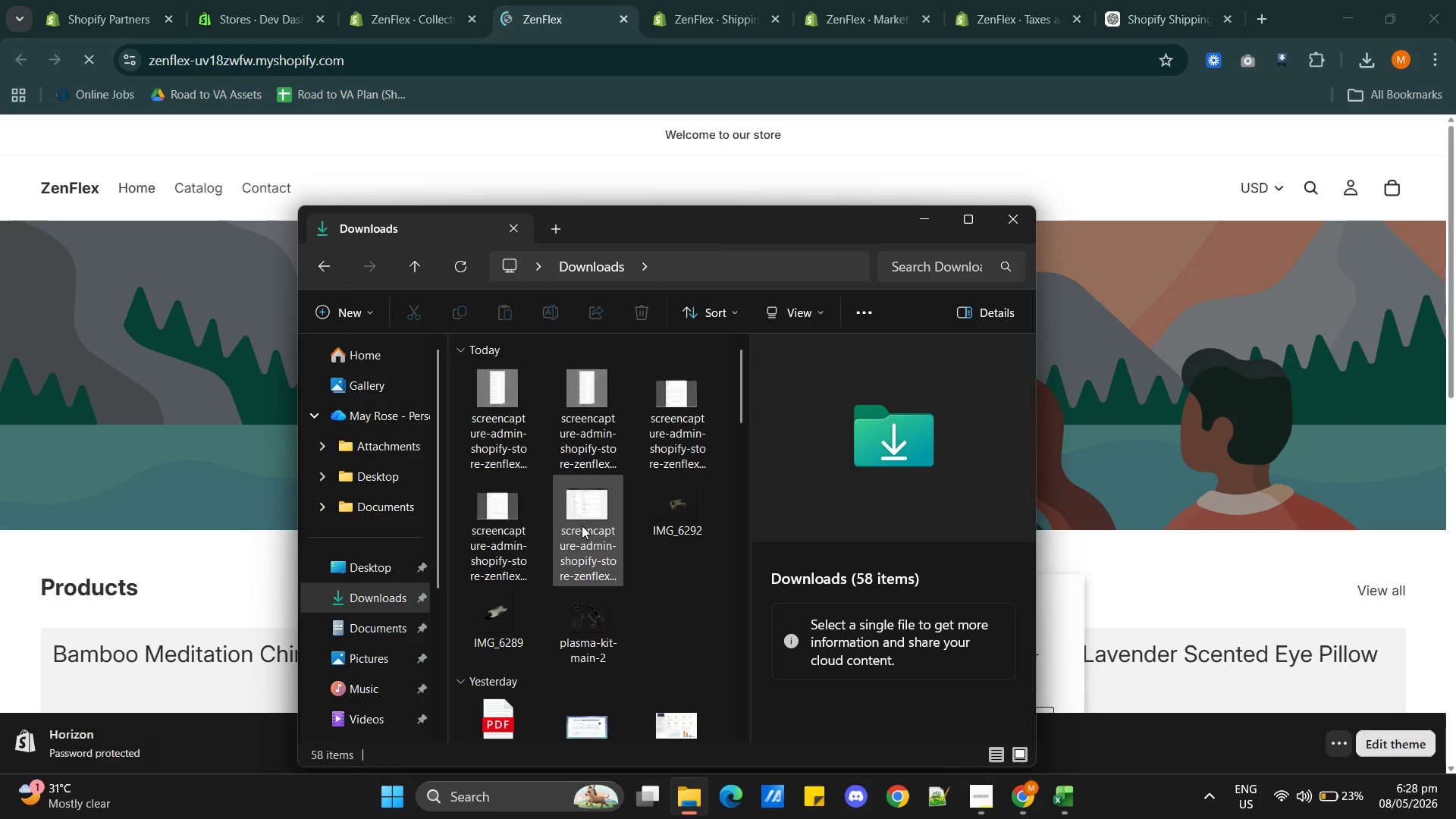 
wait(5.2)
 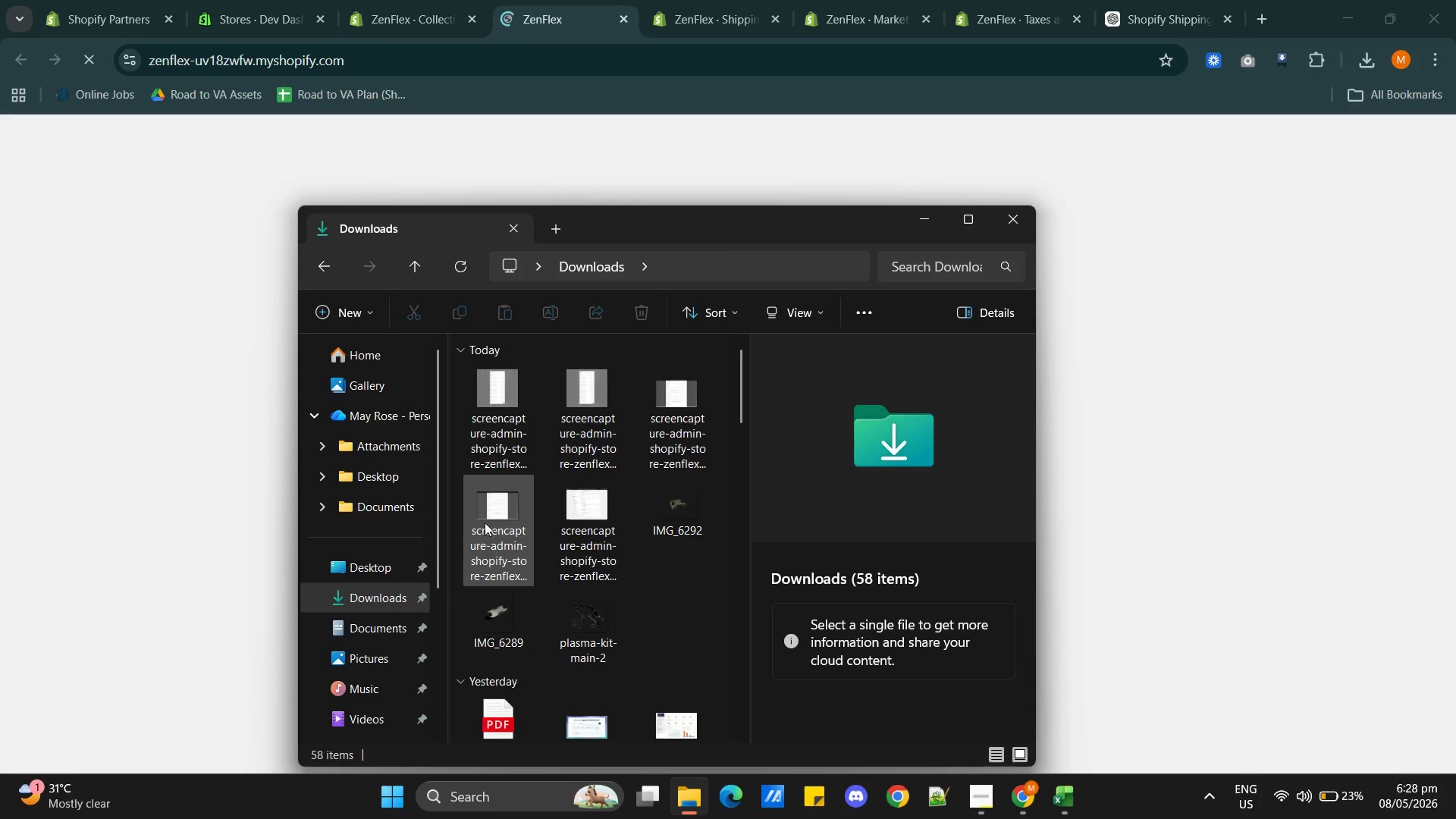 
left_click([582, 526])
 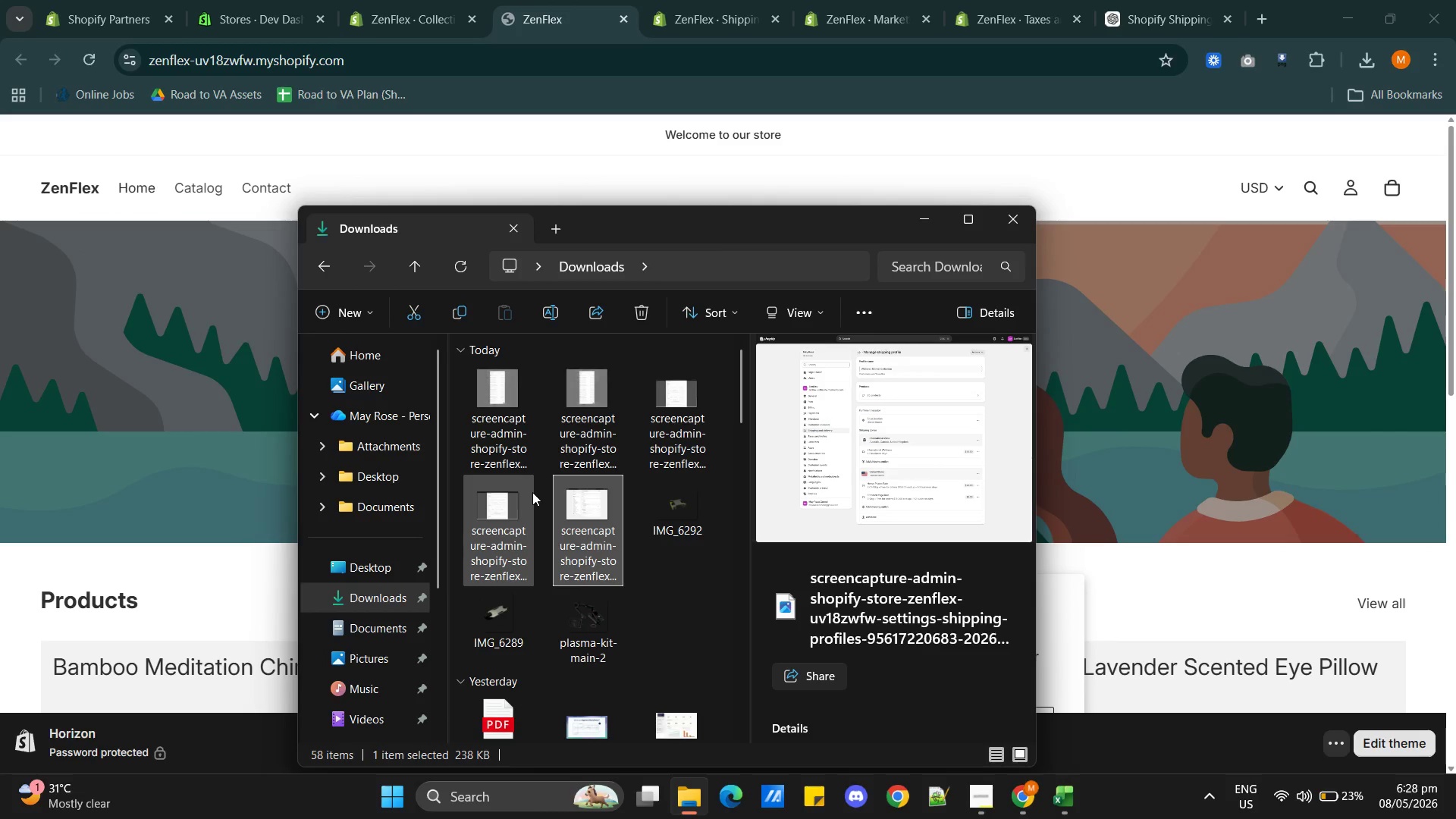 
hold_key(key=ShiftLeft, duration=1.95)
left_click([500, 422])
 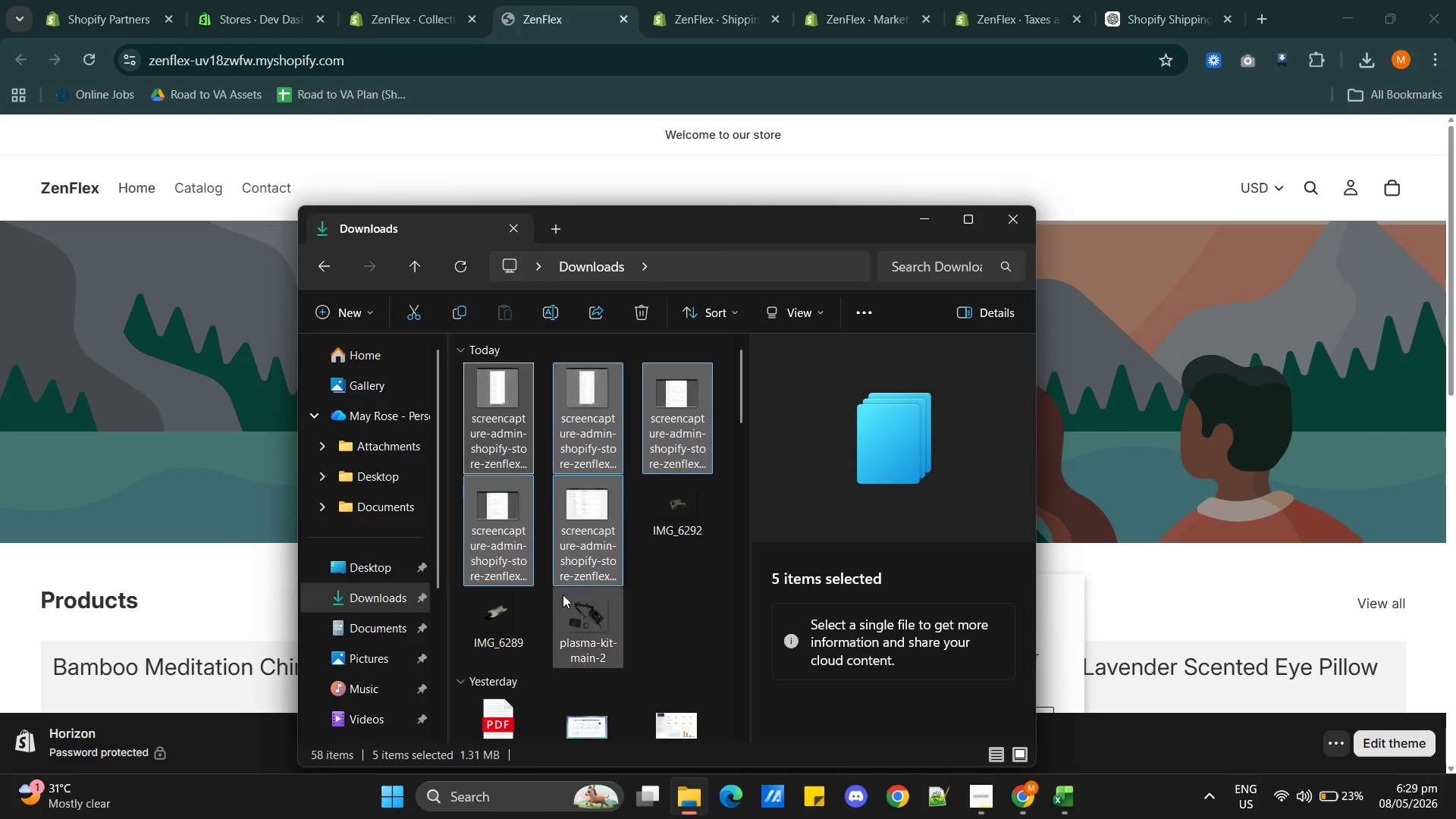 
right_click([566, 548])
 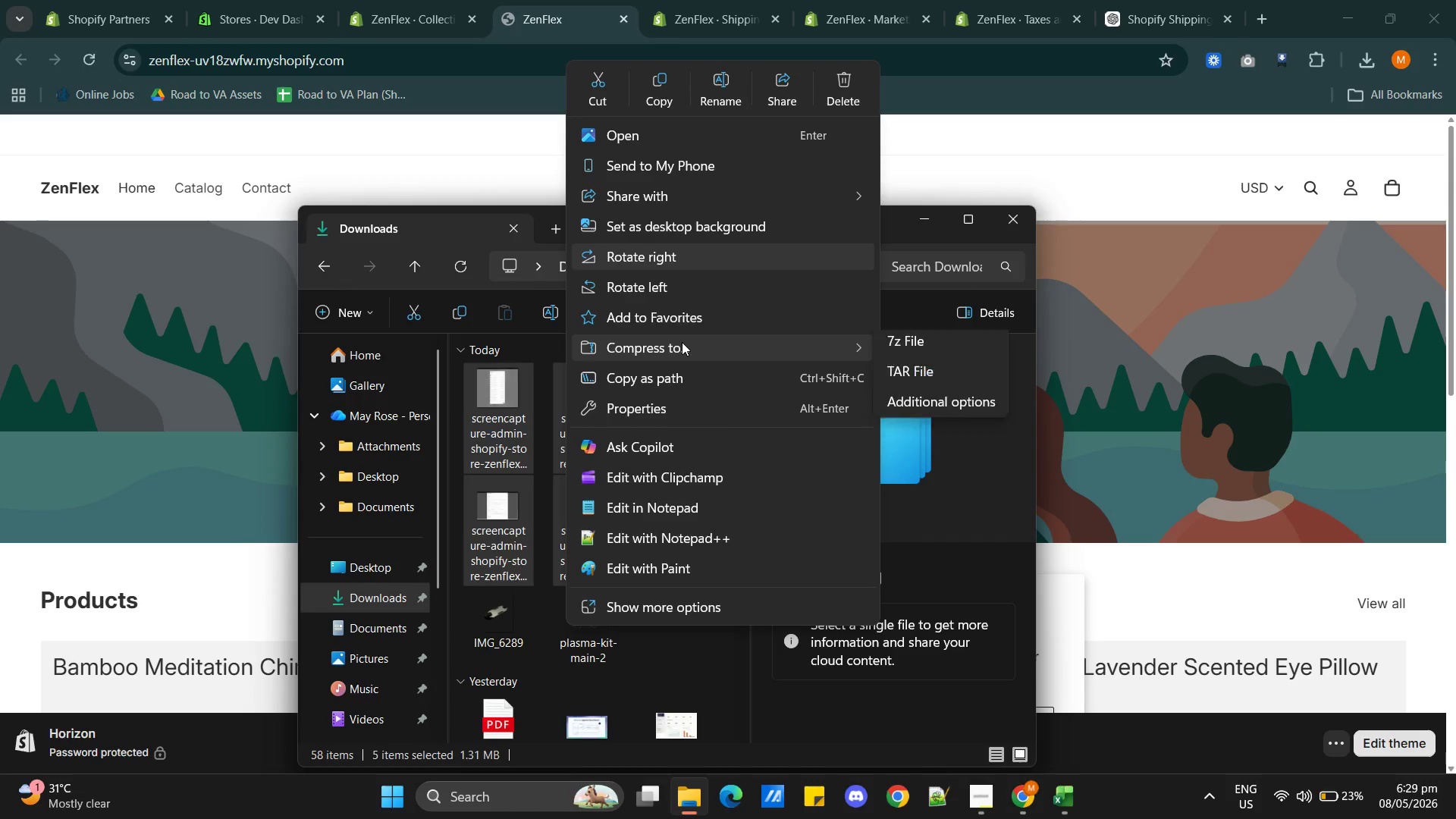 
wait(5.09)
 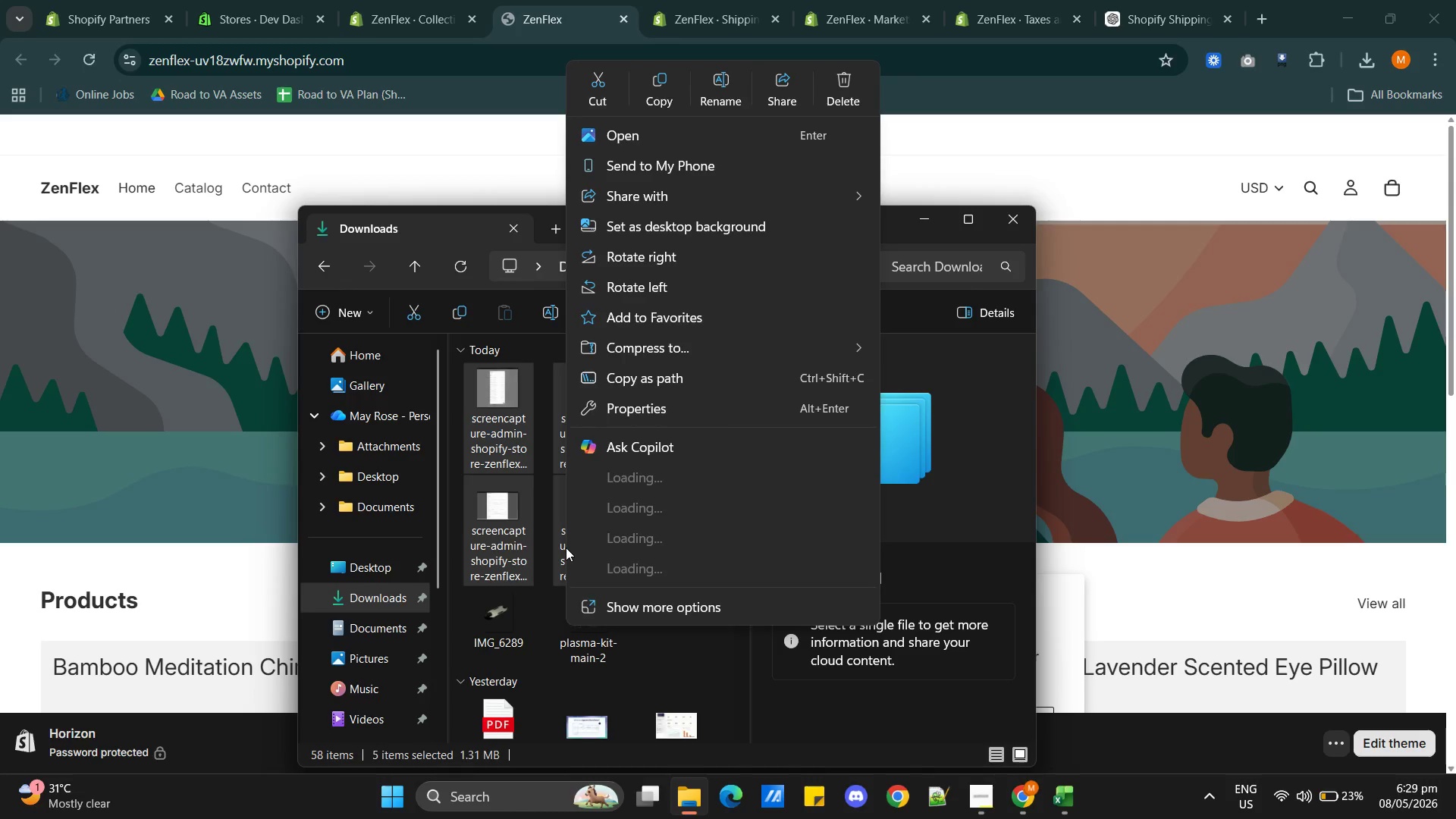 
left_click([884, 346])
 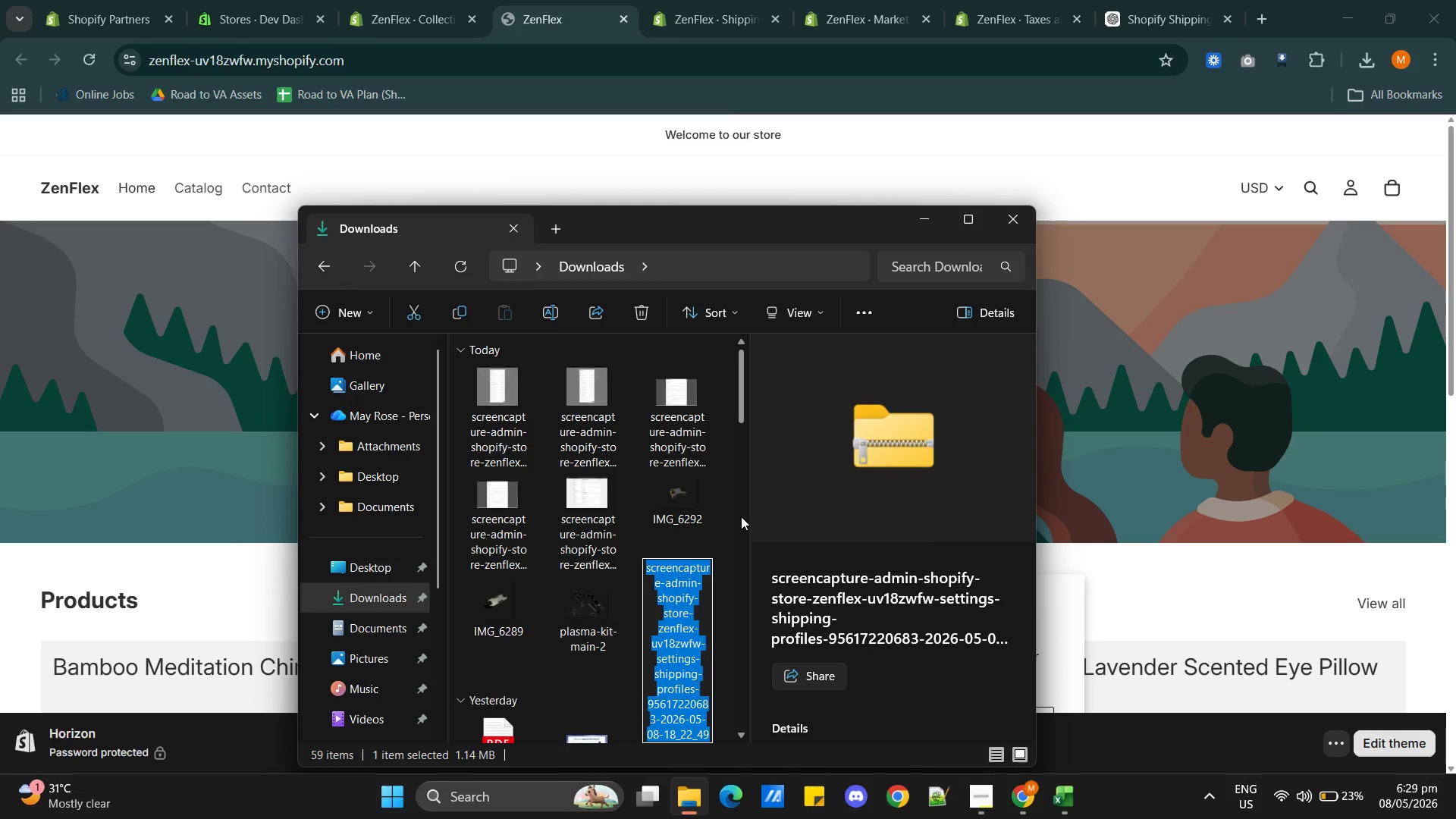 
type(Shipping Profile Screensah)
key(Backspace)
key(Backspace)
type(hots)
 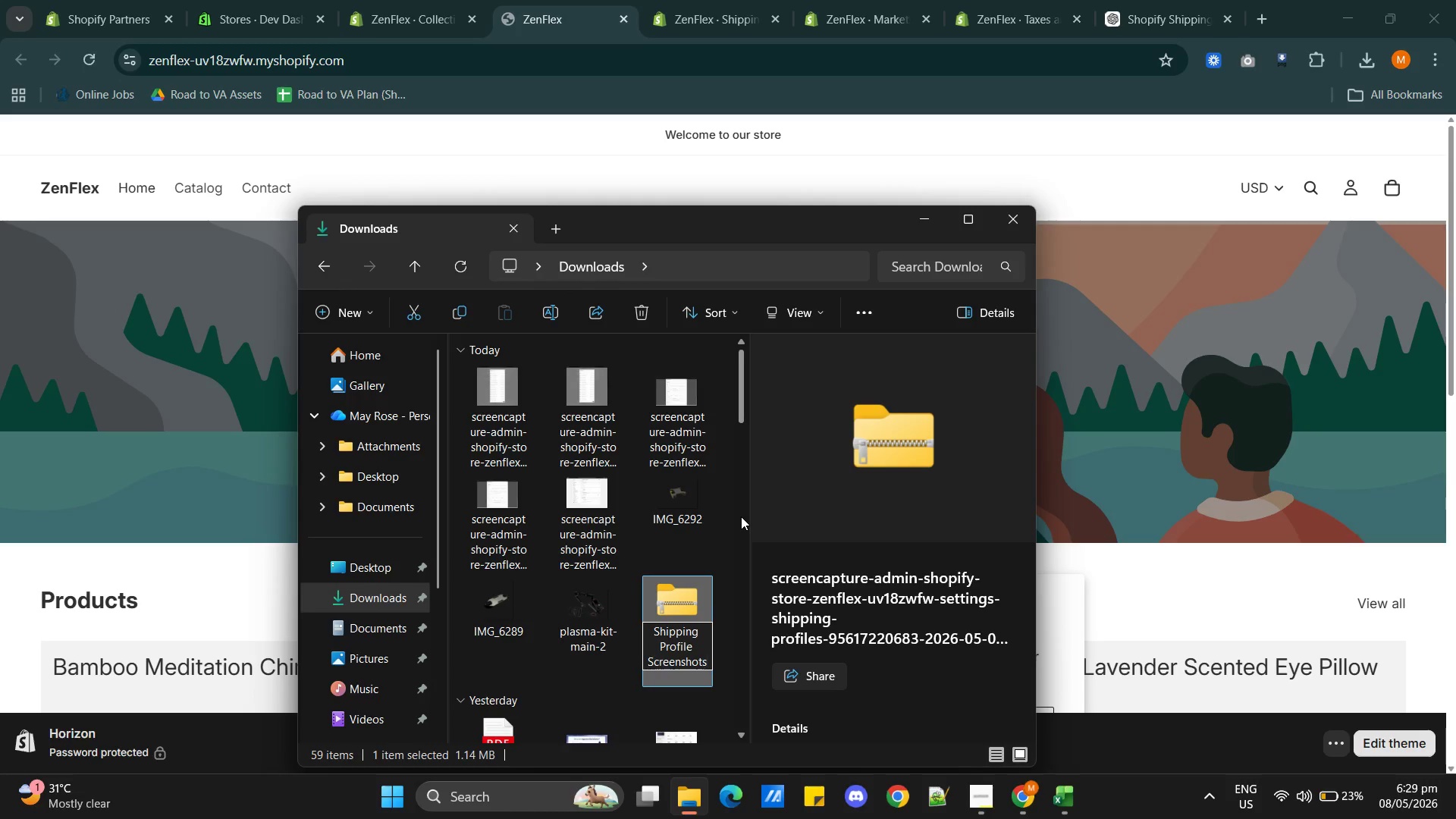 
key(Enter)
 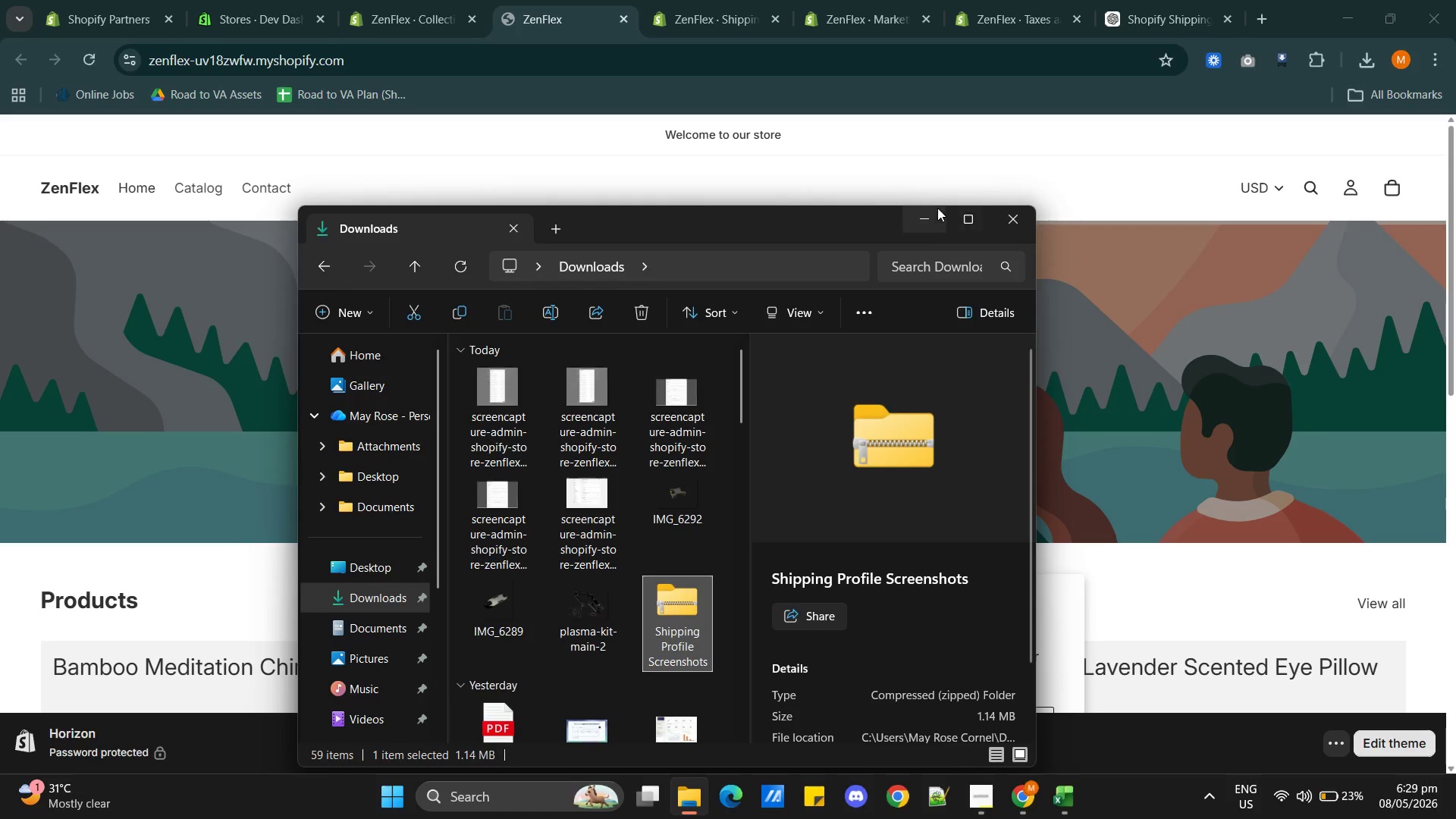 
left_click([923, 215])
 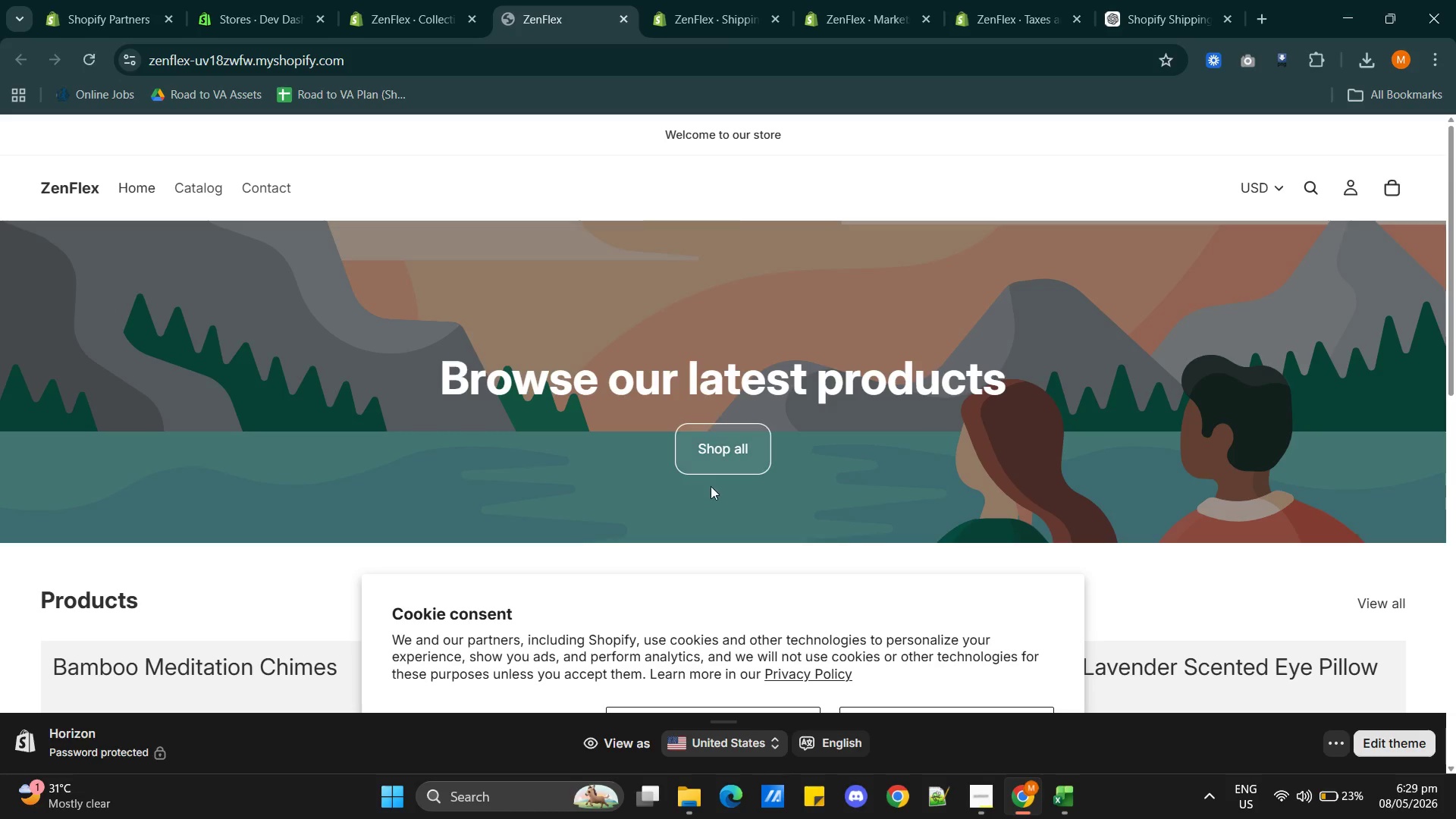 
scroll: coordinate [830, 543], scroll_direction: down, amount: 20.0
 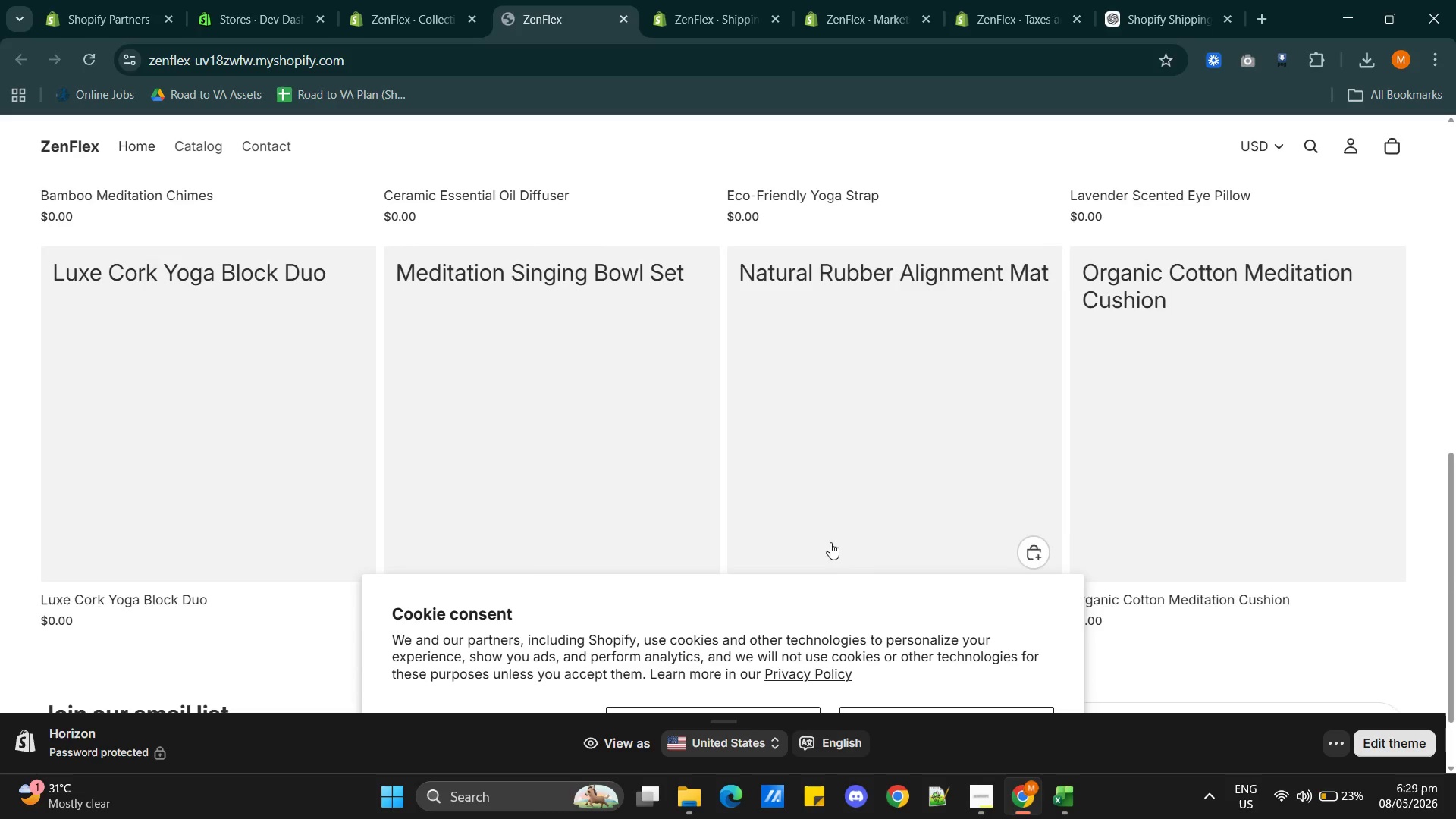 
scroll: coordinate [830, 541], scroll_direction: up, amount: 5.0
 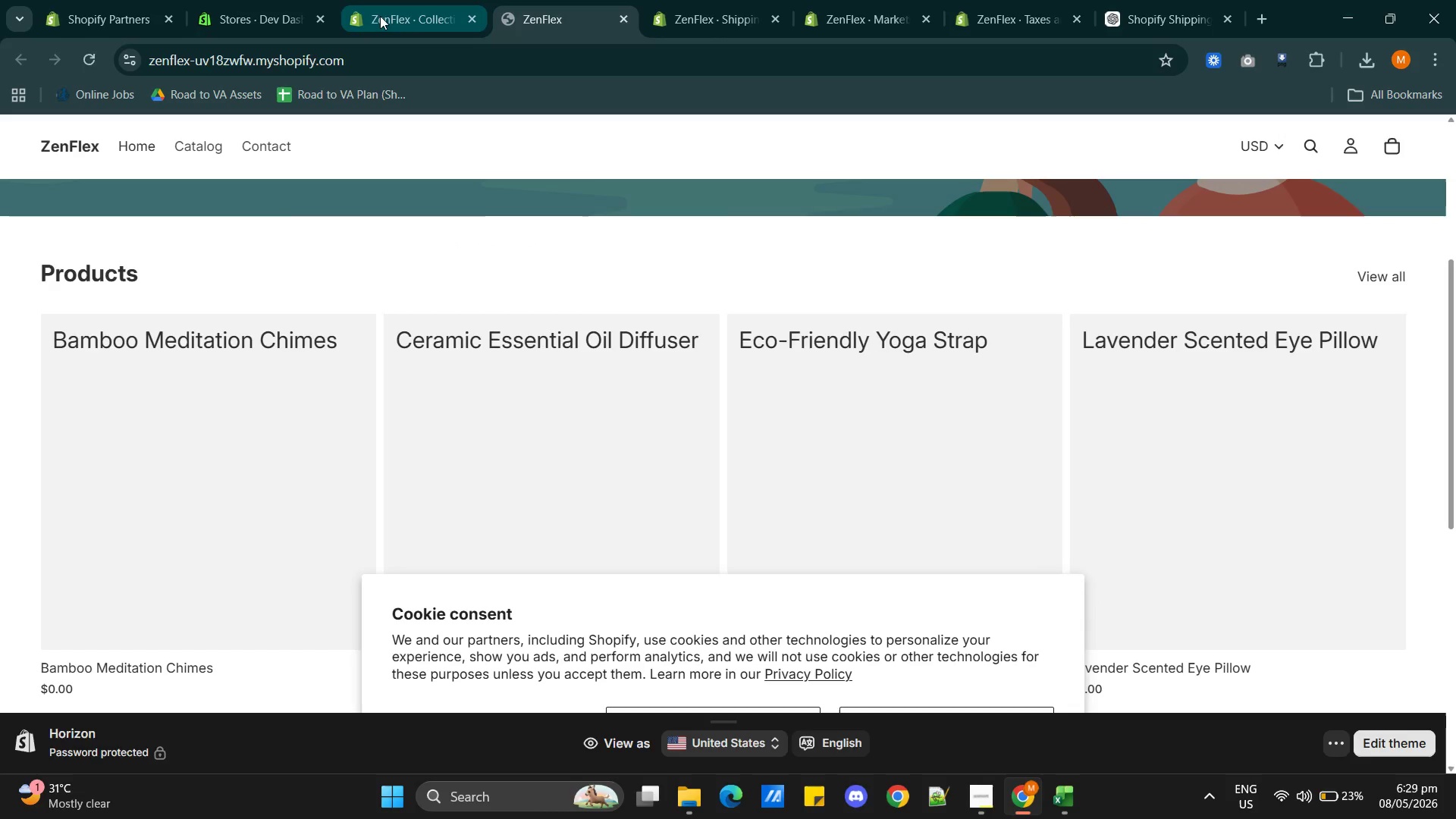 
left_click([403, 20])
 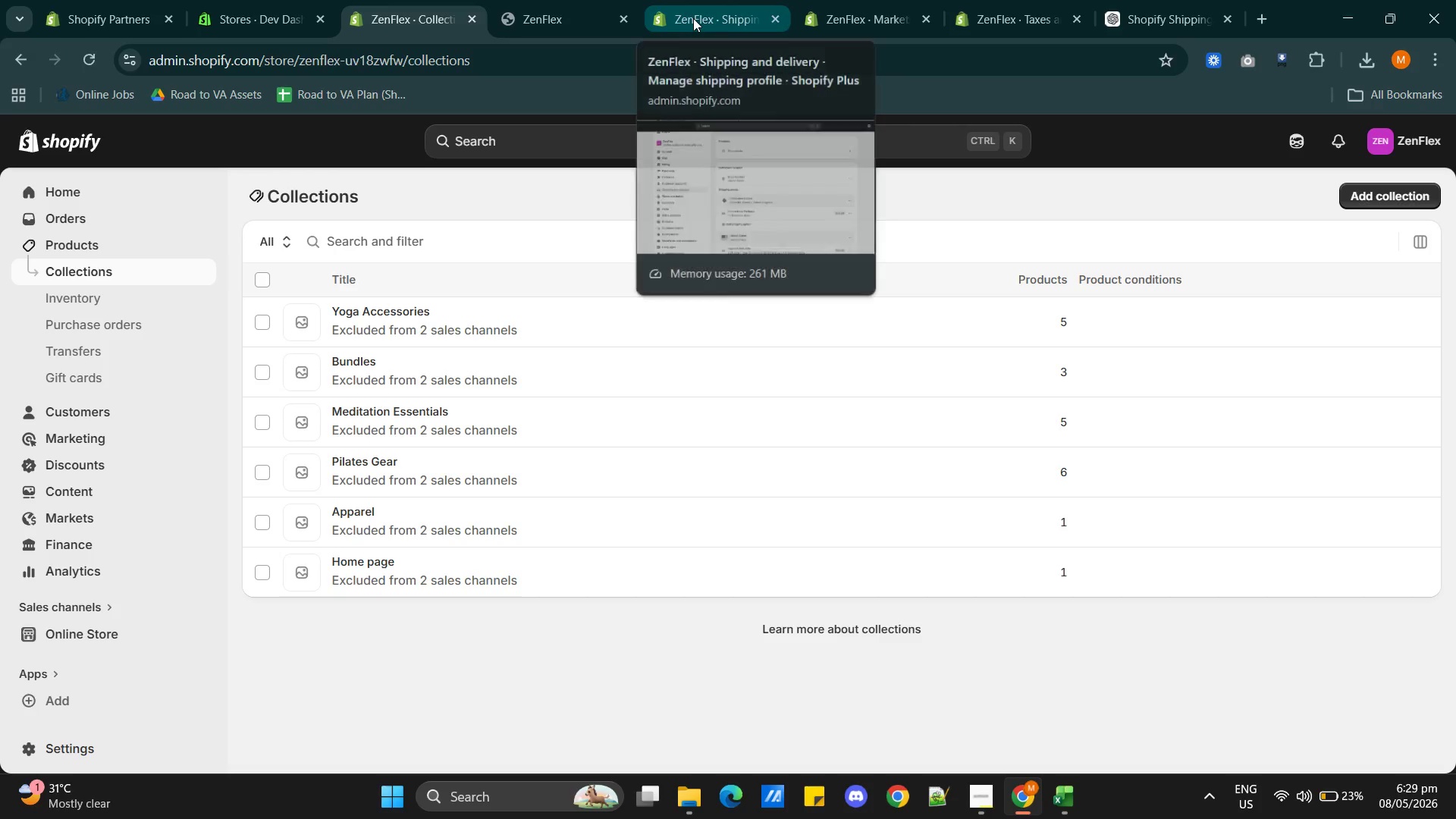 
left_click([693, 18])
 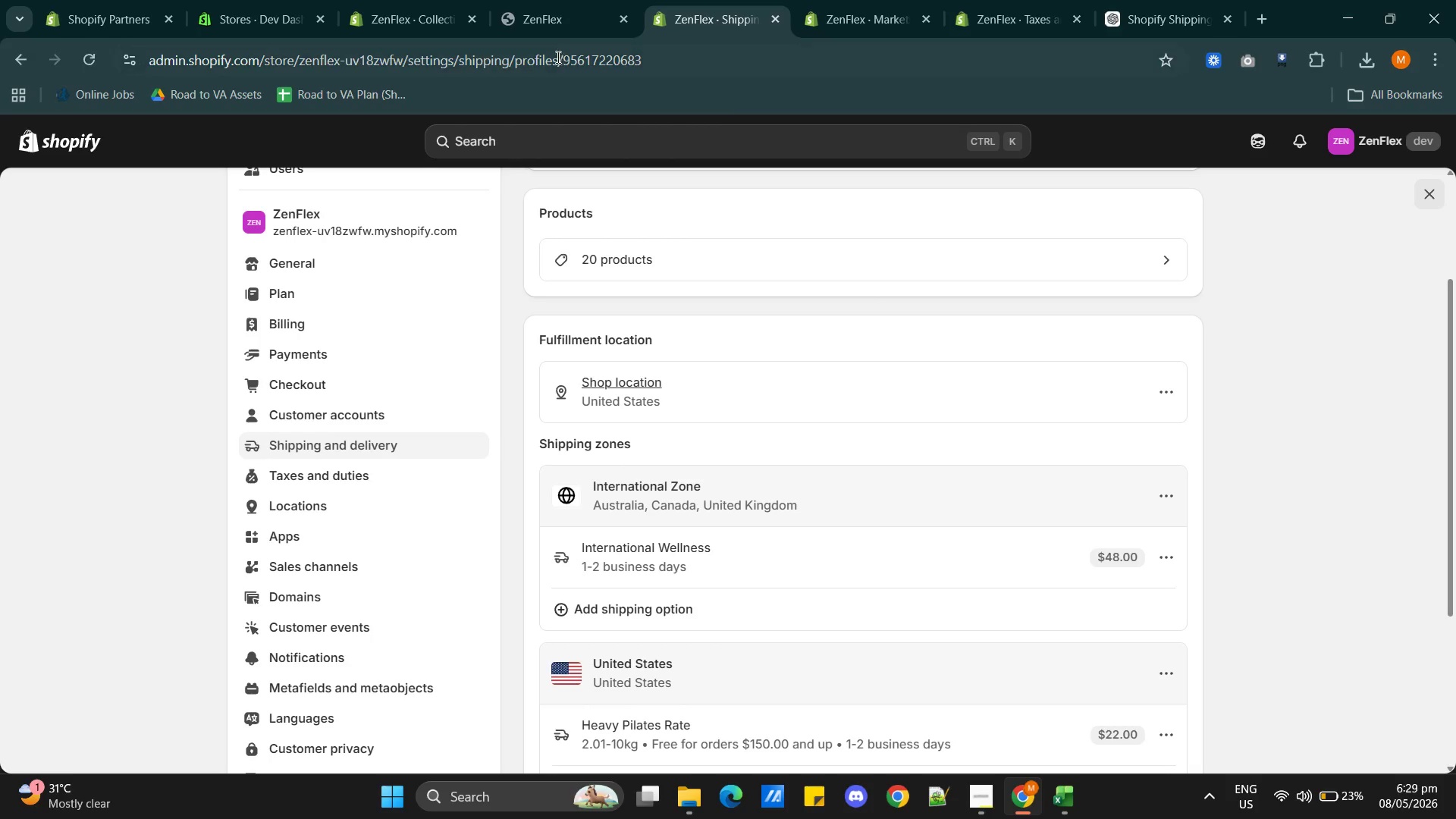 
left_click([554, 27])
 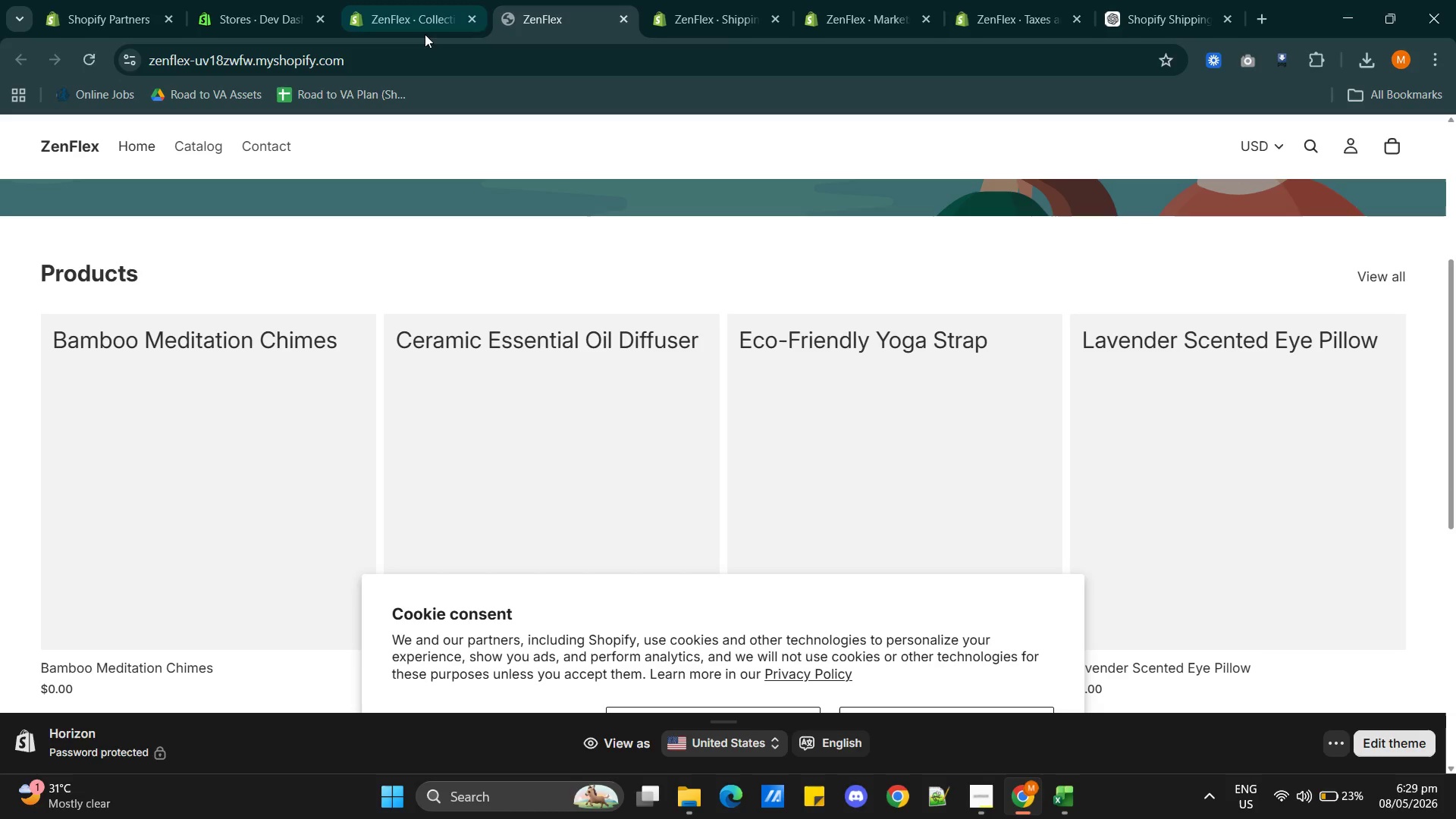 
left_click([417, 32])
 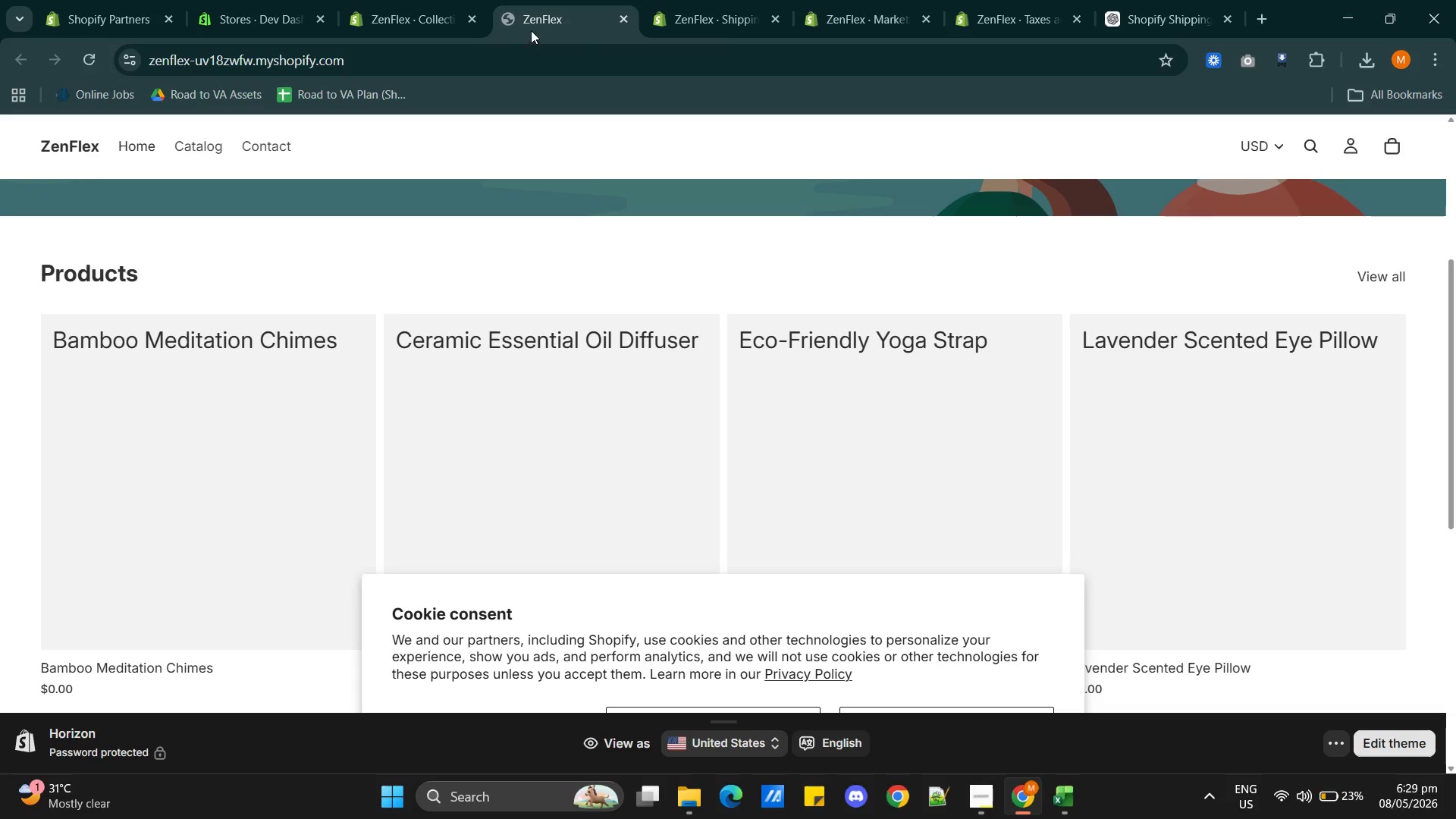 
double_click([680, 25])
 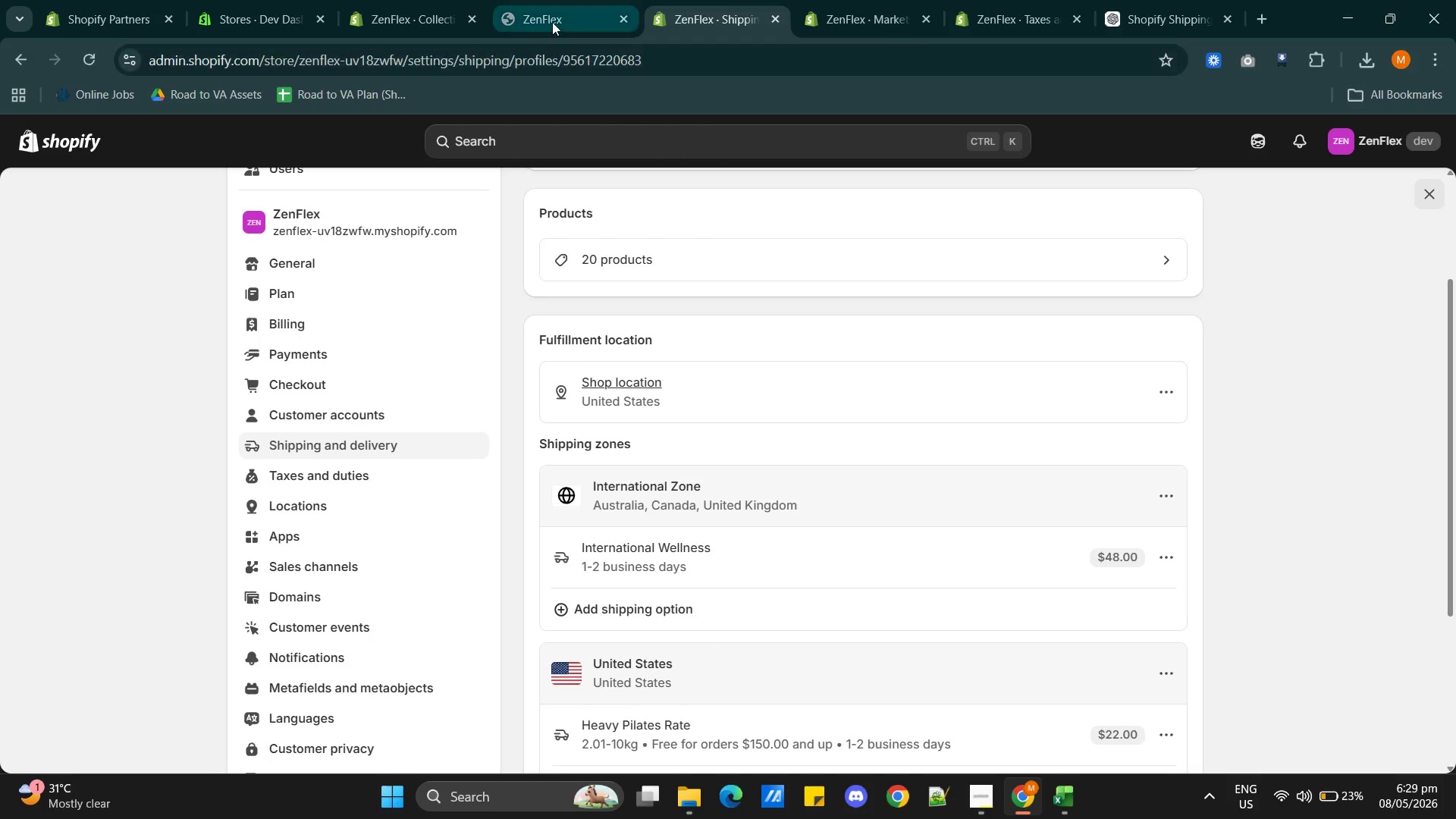 
double_click([398, 17])
 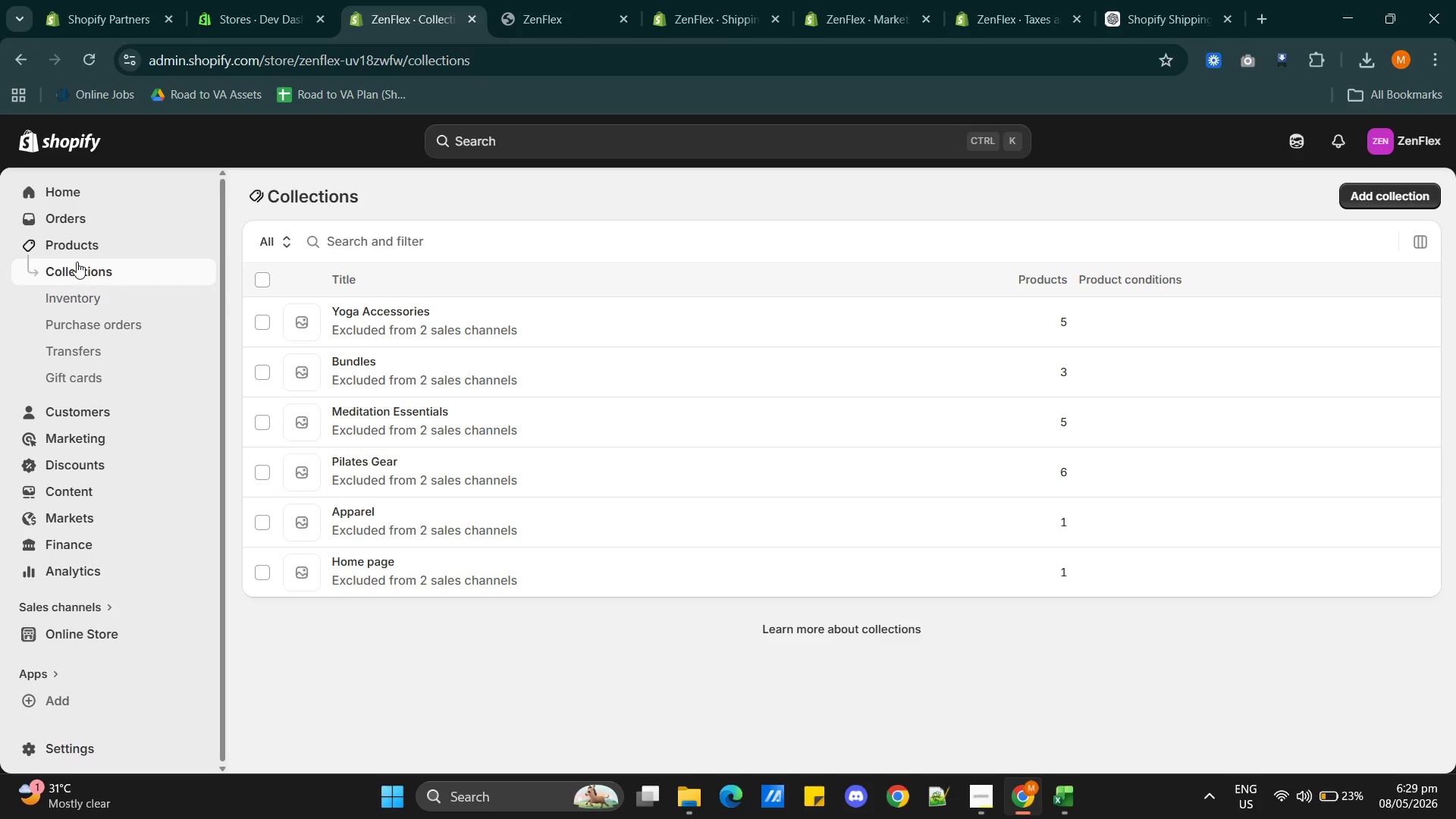 
left_click([71, 240])
 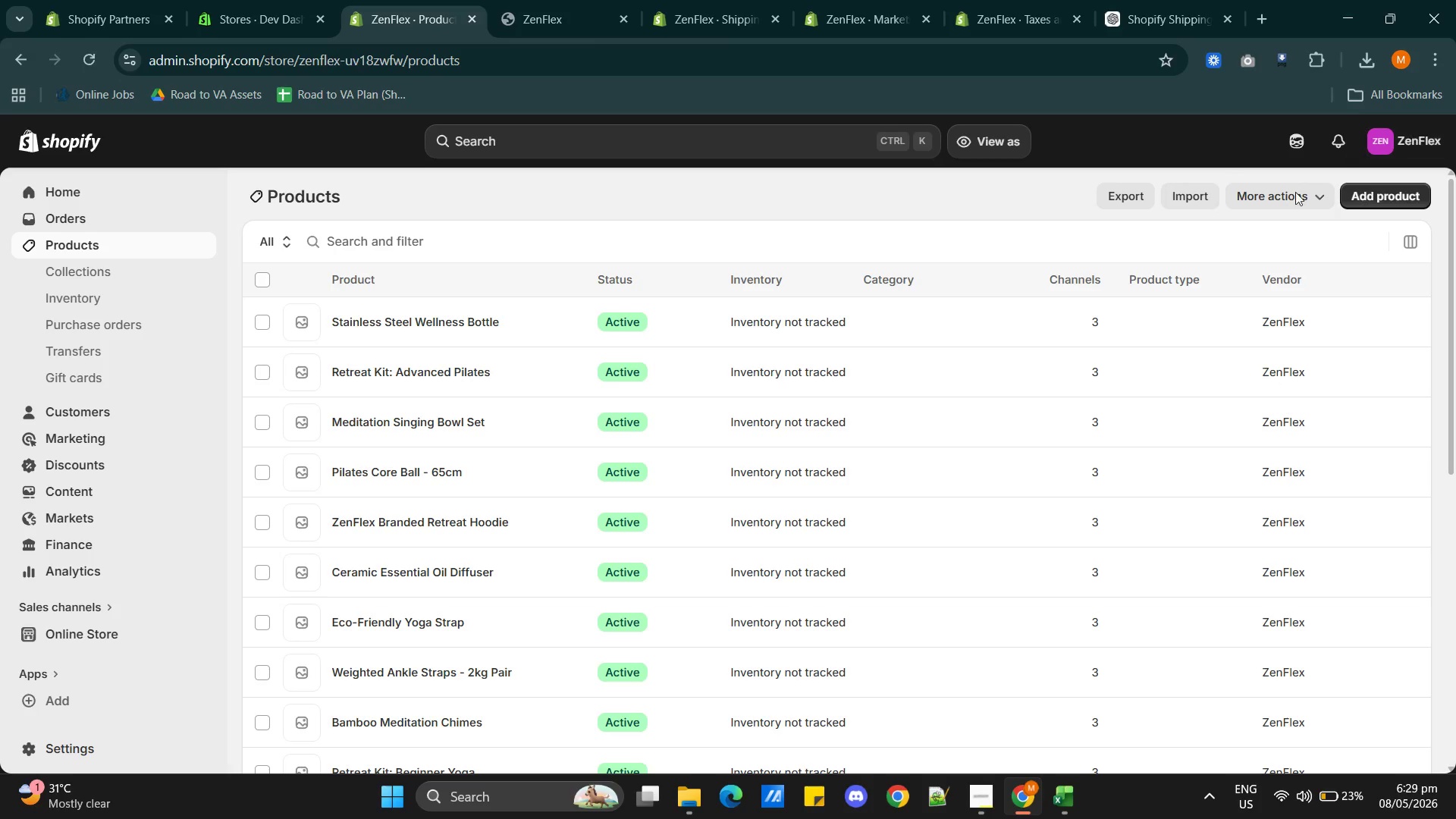 
wait(5.44)
 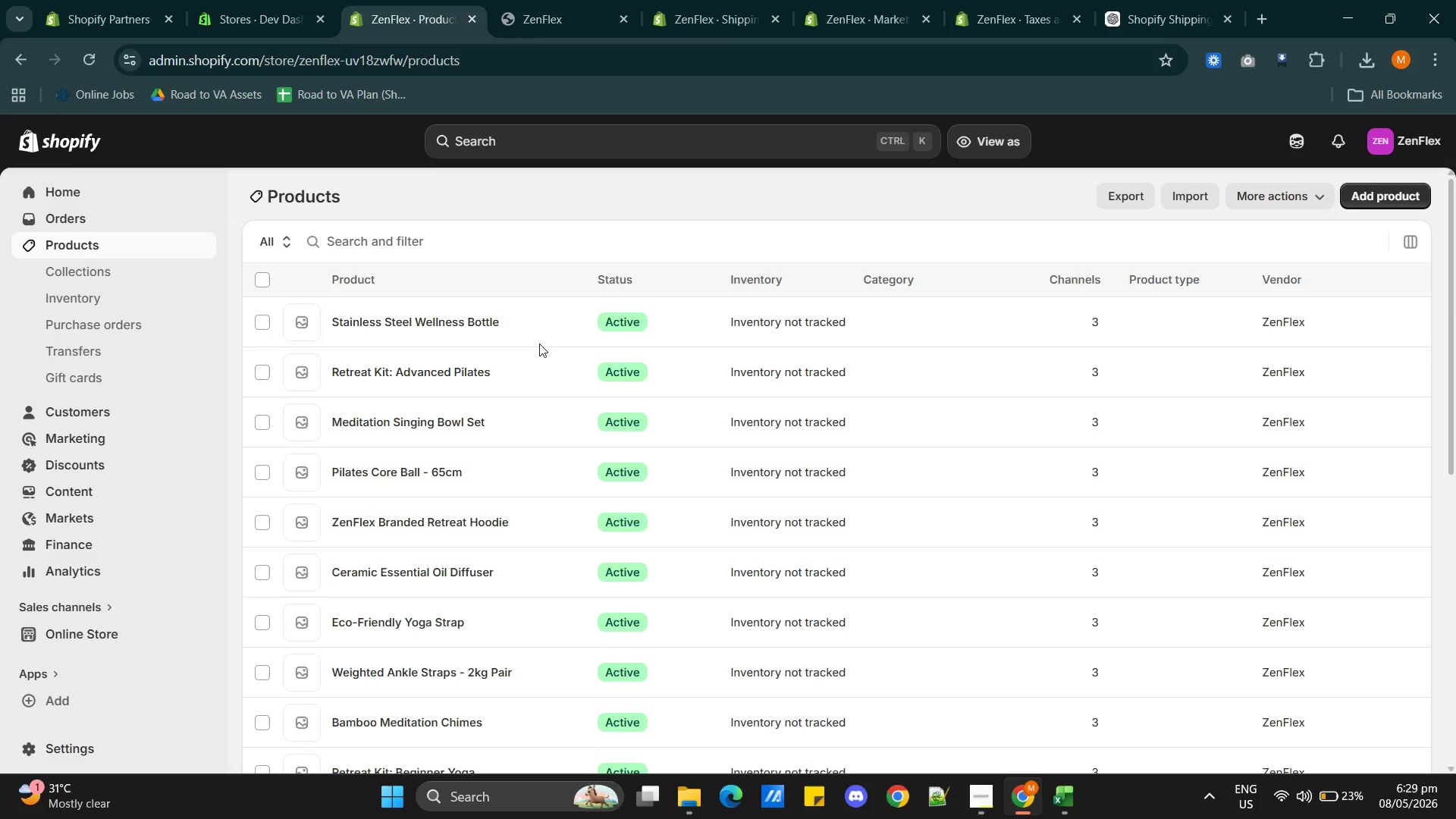 
scroll: coordinate [940, 665], scroll_direction: up, amount: 3.0
 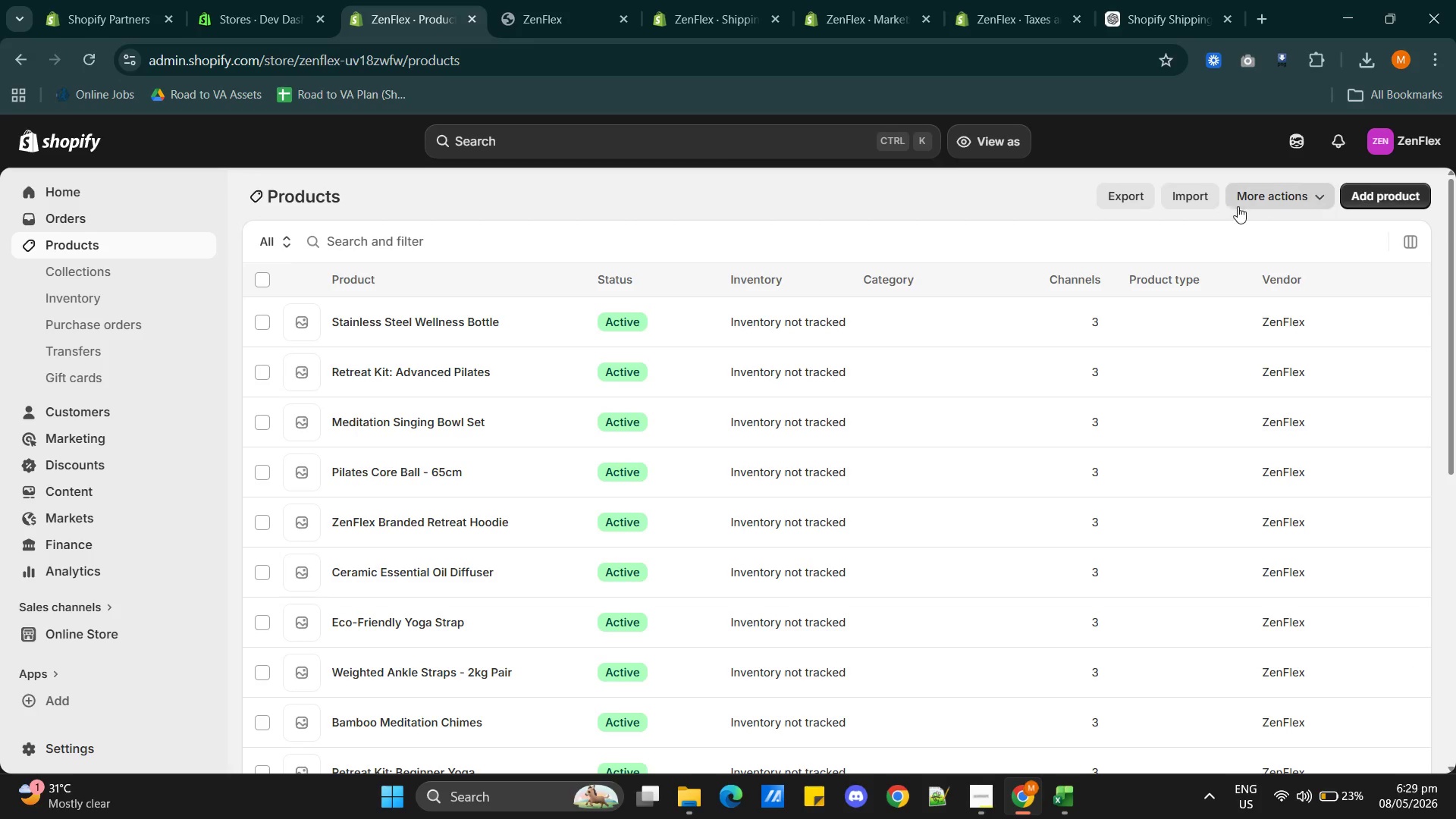 
left_click([1265, 202])
 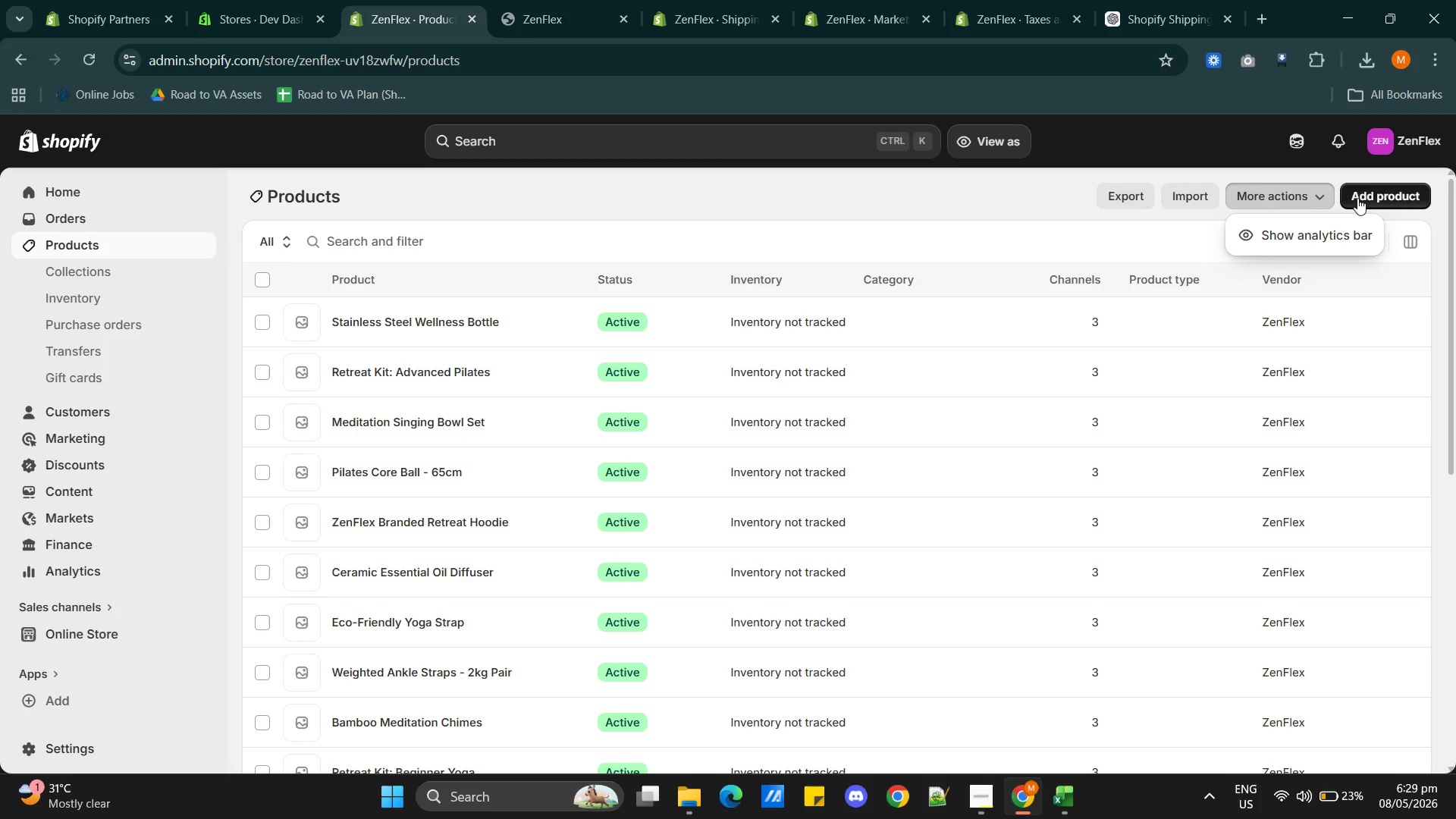 
left_click([1141, 491])
 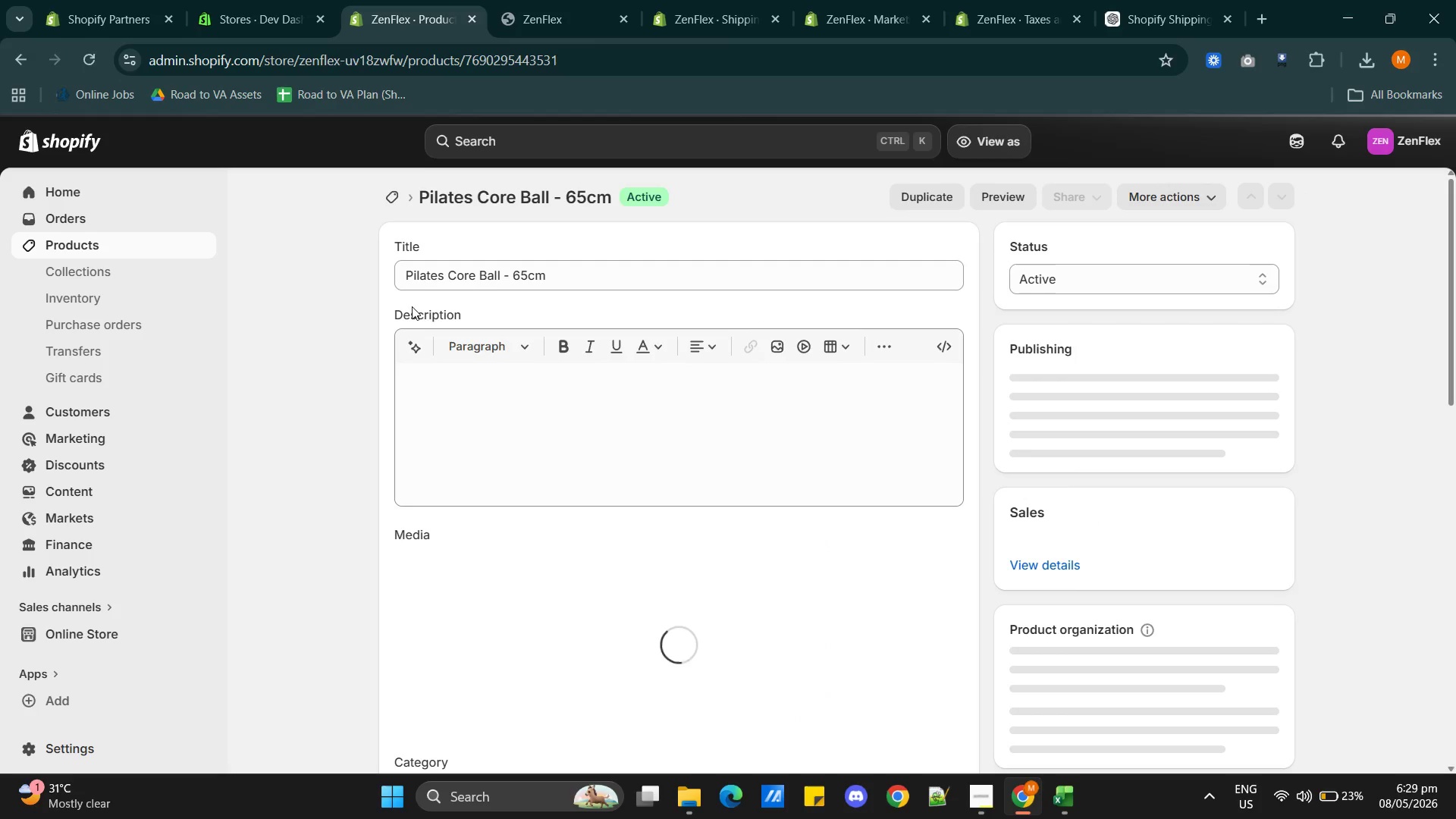 
left_click([20, 64])
 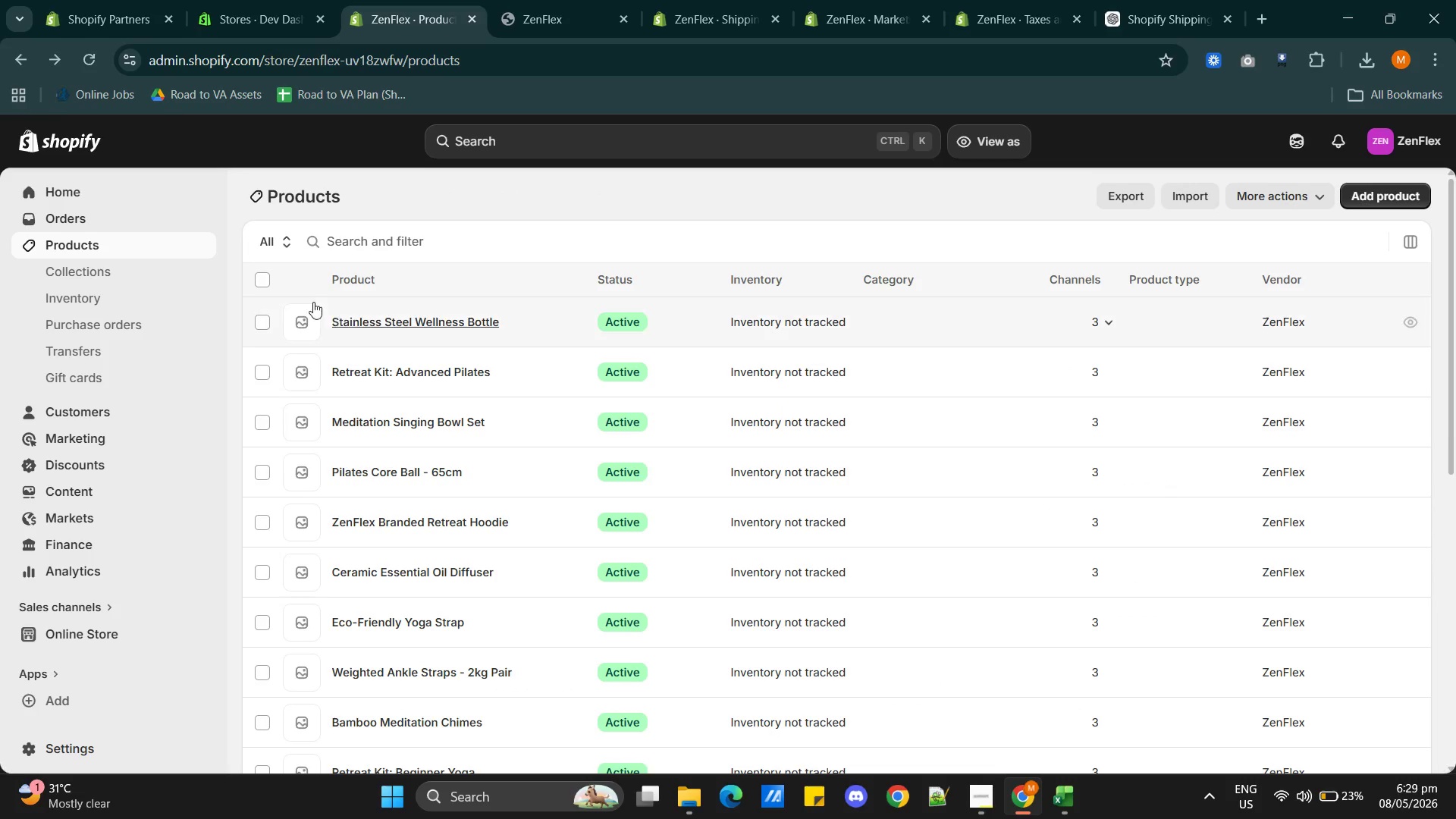 
left_click([262, 280])
 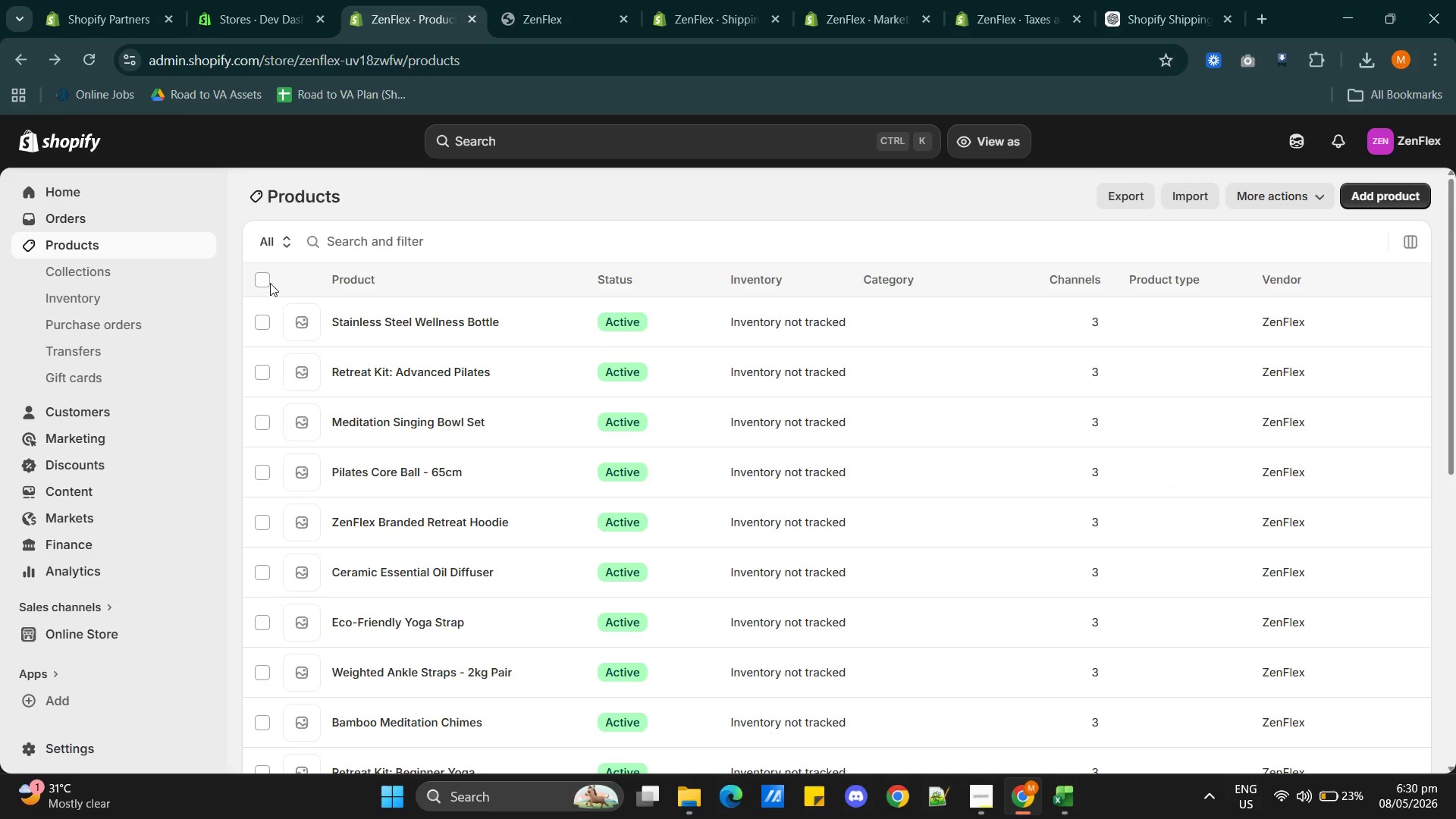 
left_click([264, 278])
 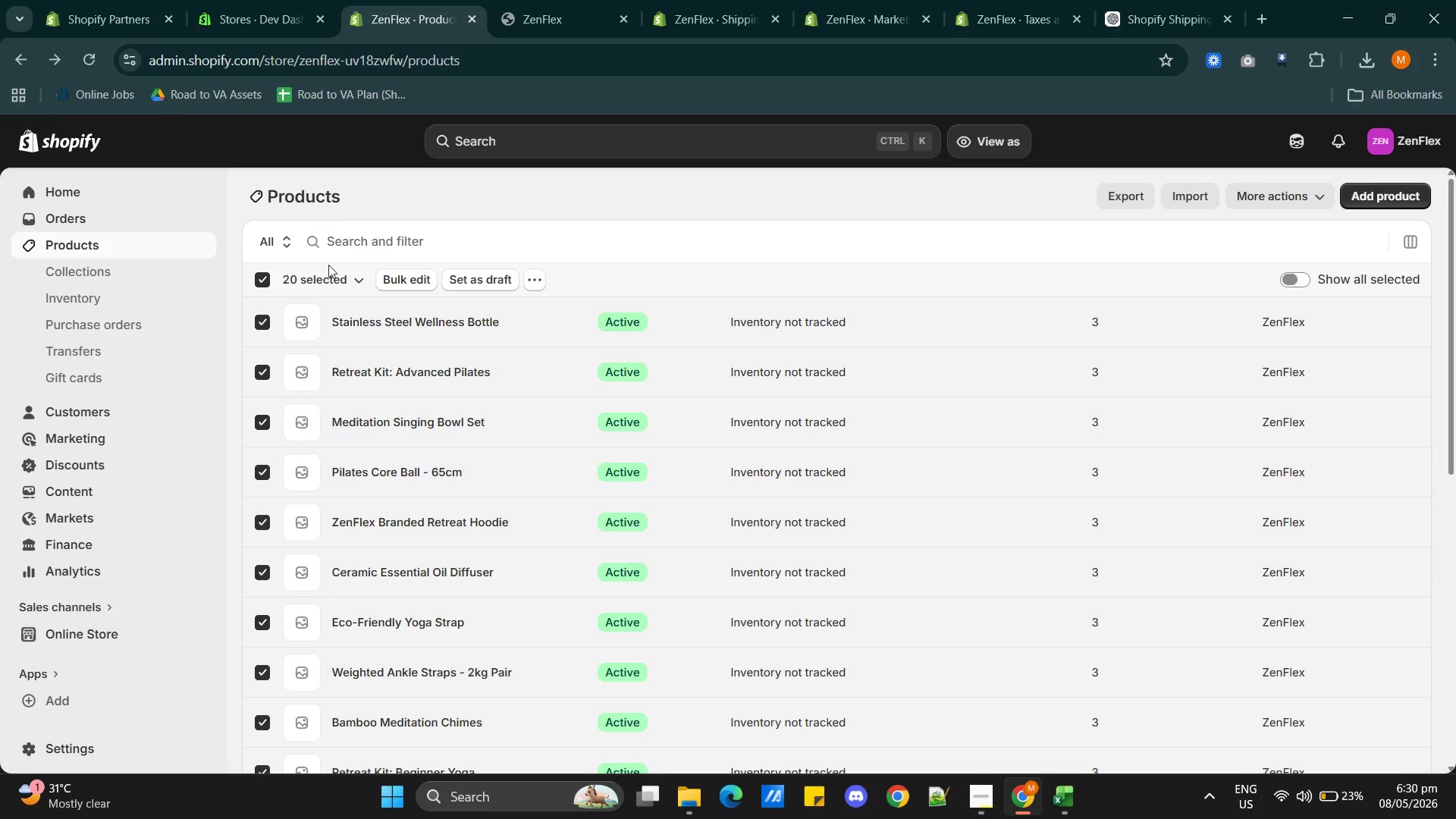 
left_click([397, 276])
 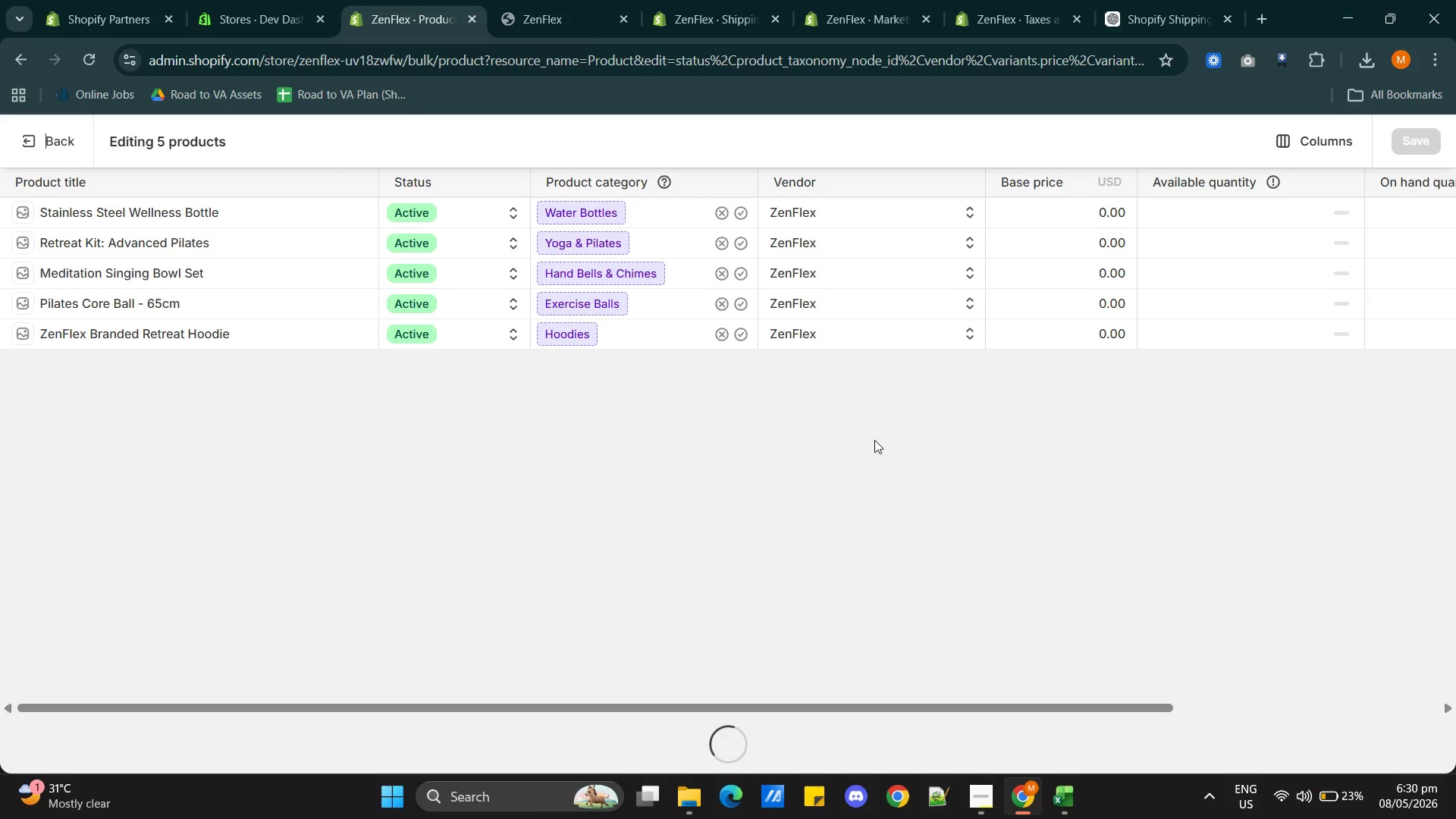 
wait(8.28)
 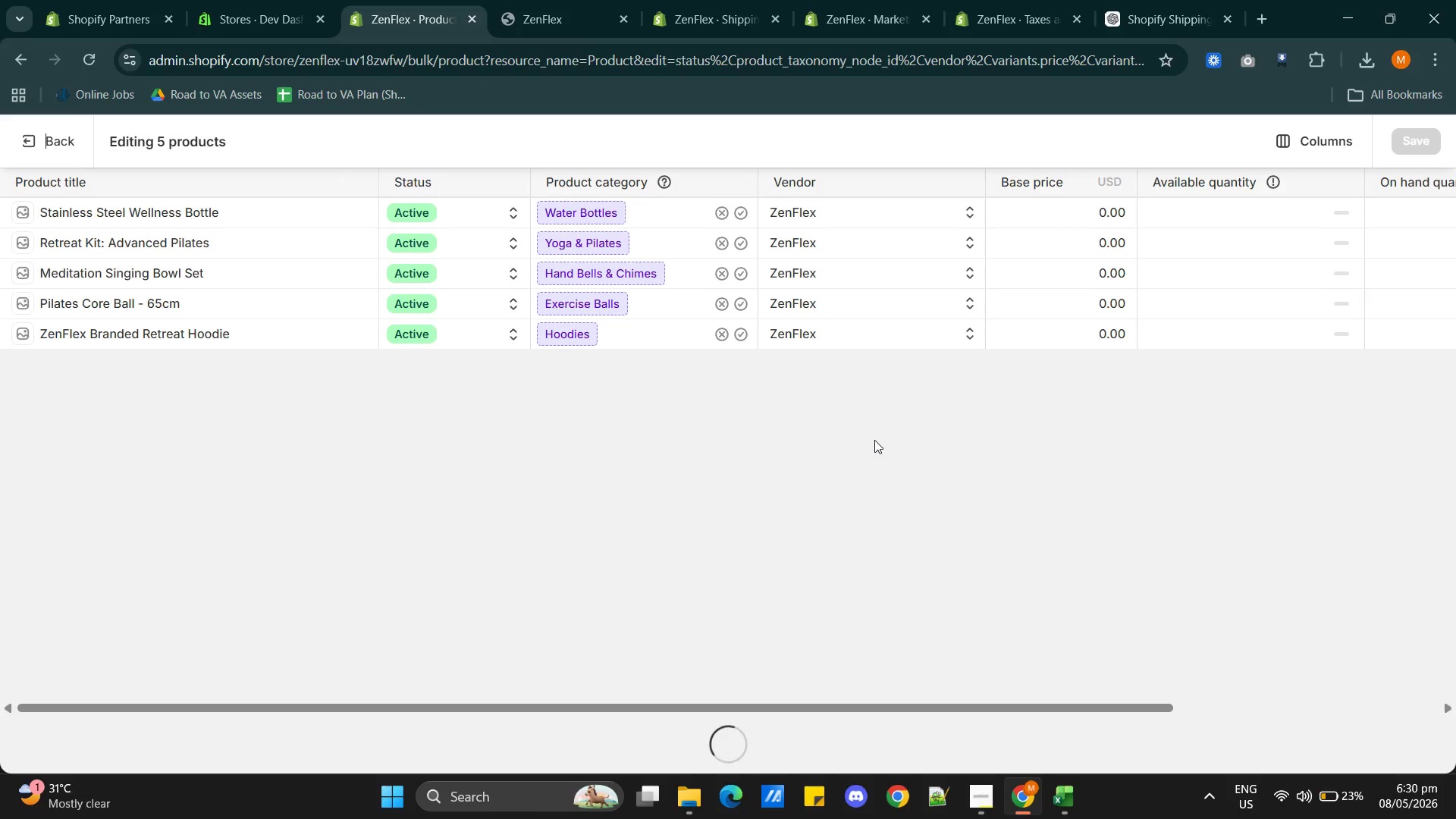 
left_click_drag(start_coordinate=[899, 768], to_coordinate=[1192, 767])
 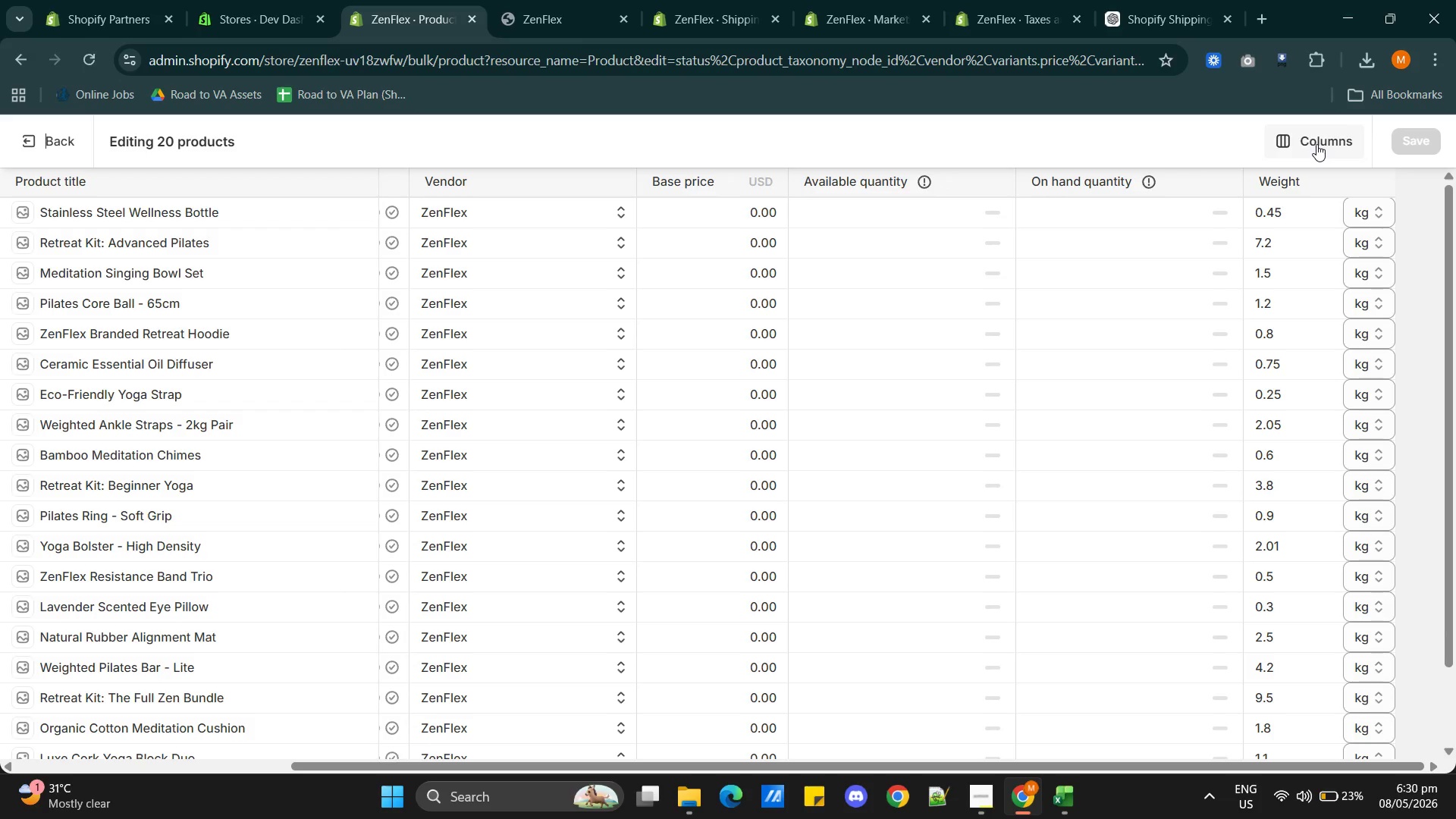 
left_click([1316, 144])
 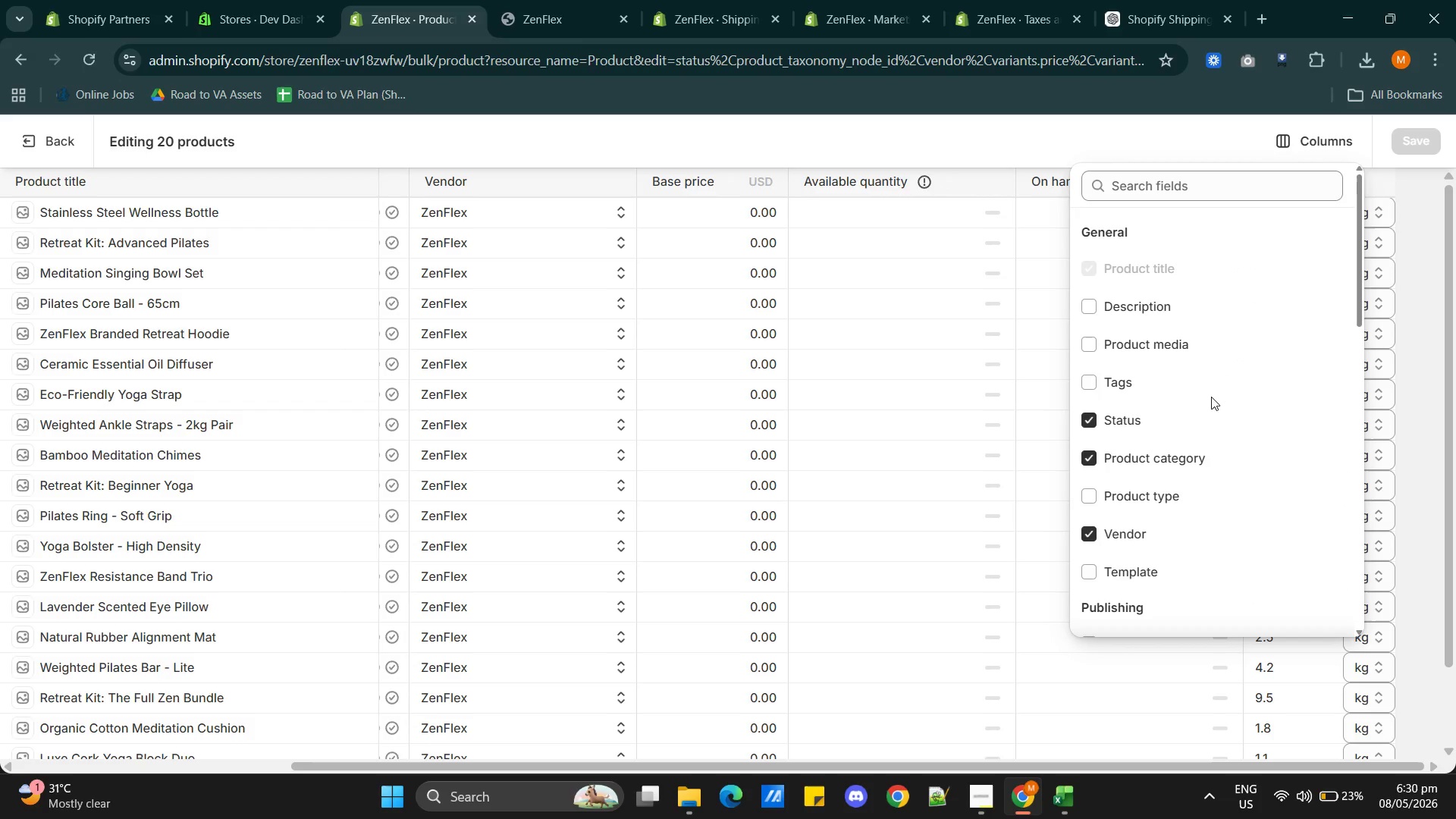 
scroll: coordinate [1207, 505], scroll_direction: down, amount: 7.0
 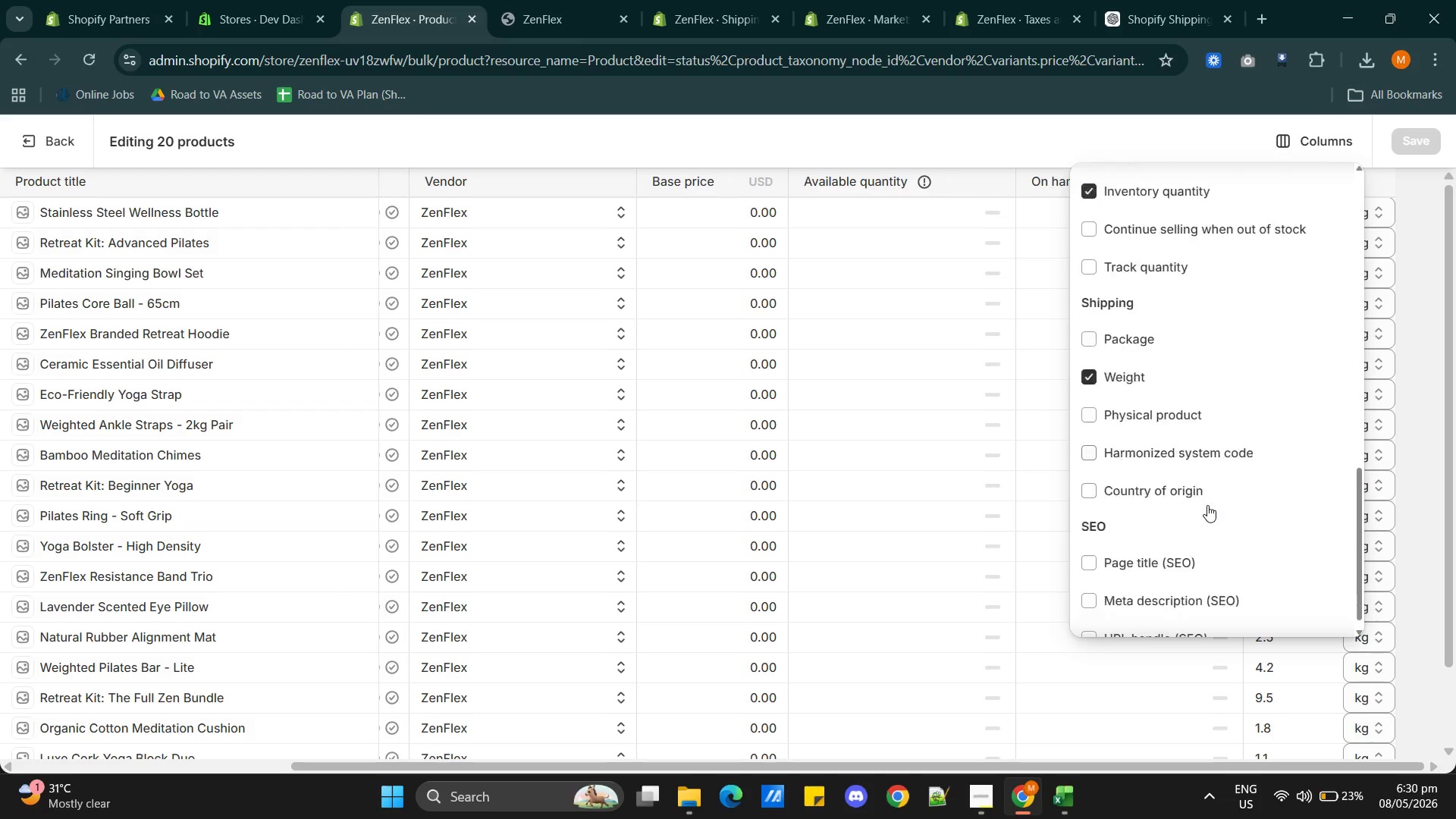 
scroll: coordinate [1207, 504], scroll_direction: up, amount: 9.0
 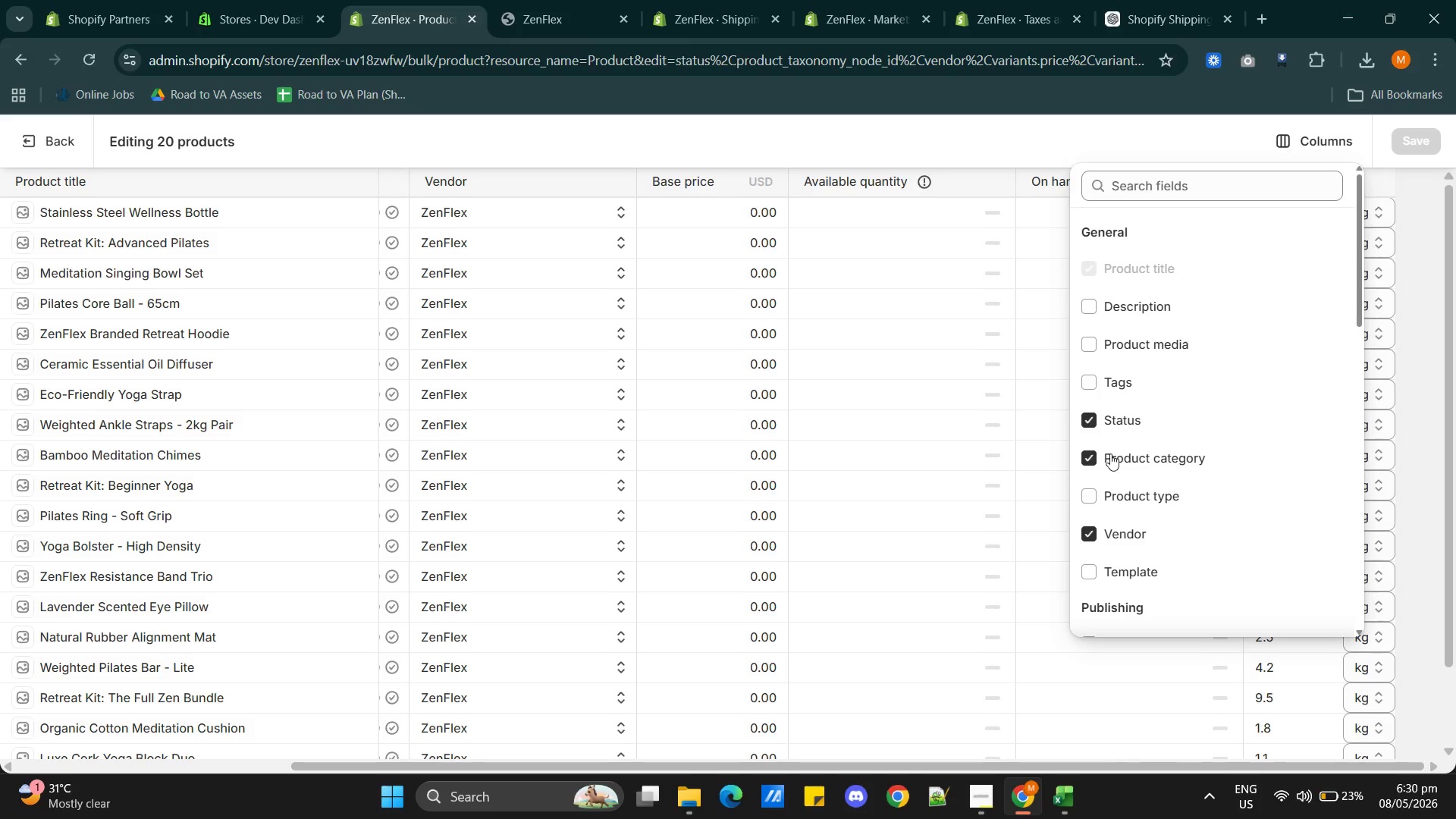 
scroll: coordinate [1182, 524], scroll_direction: down, amount: 4.0
 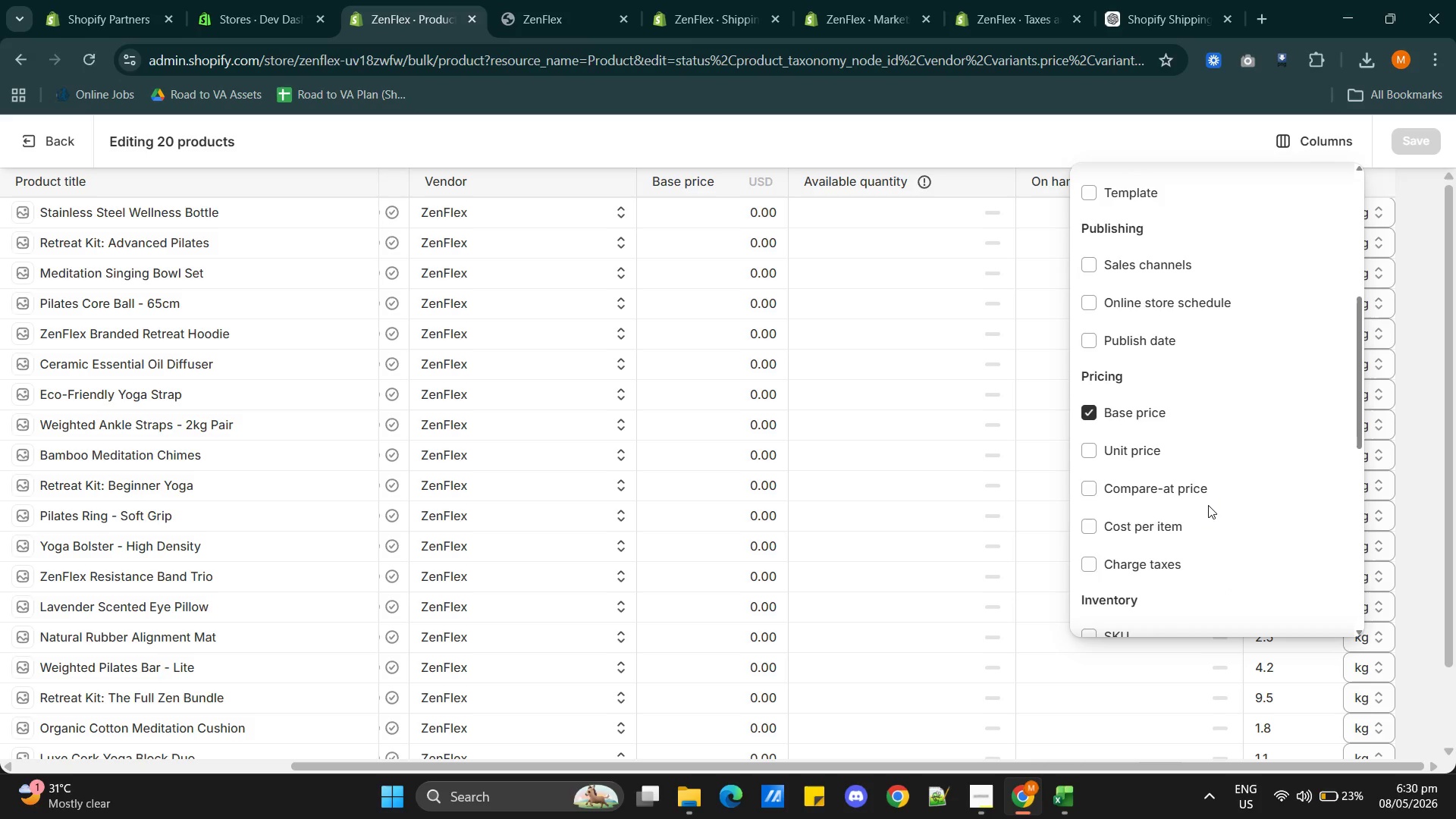 
wait(8.53)
 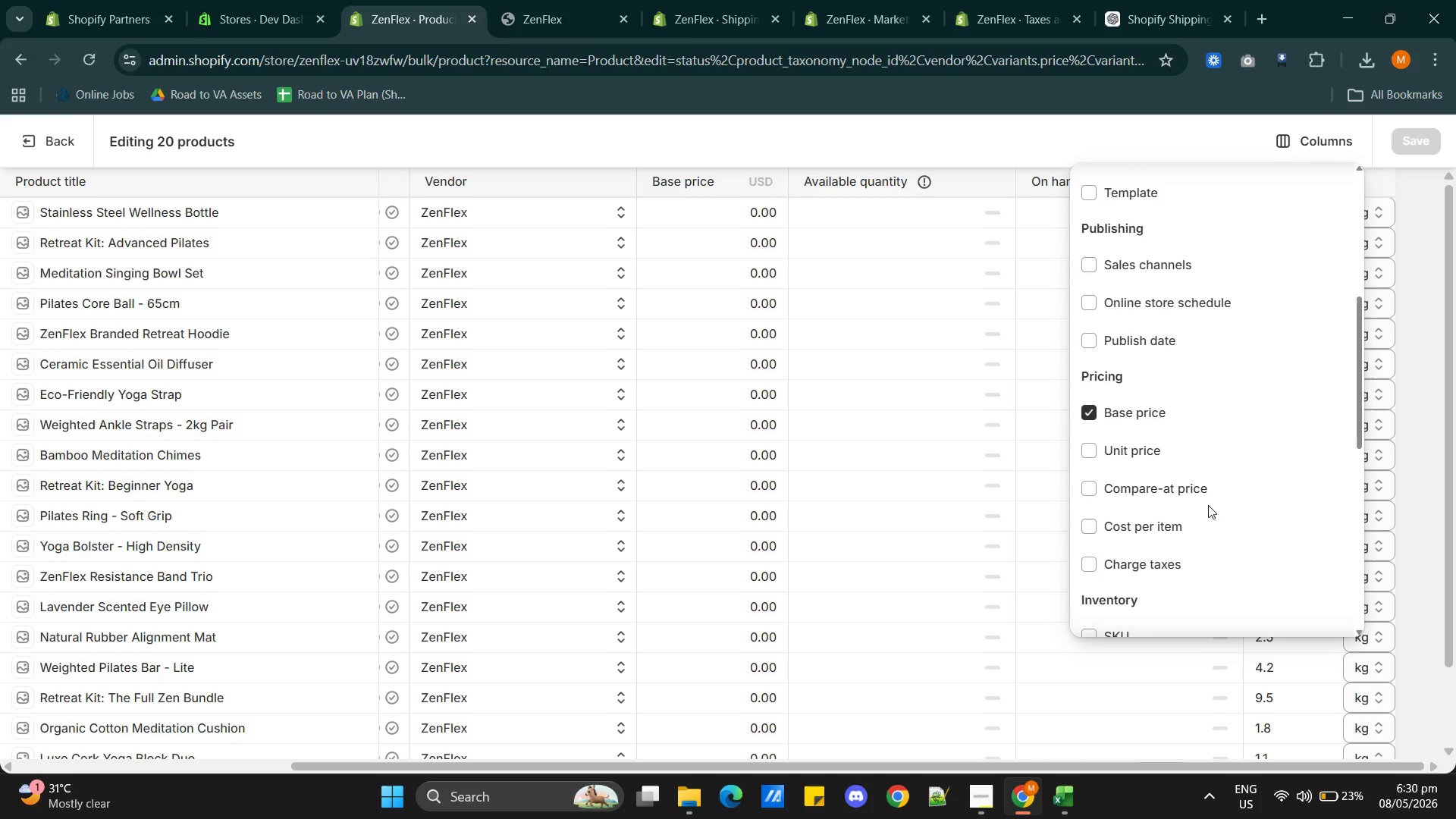 
key(Alt+AltLeft)
 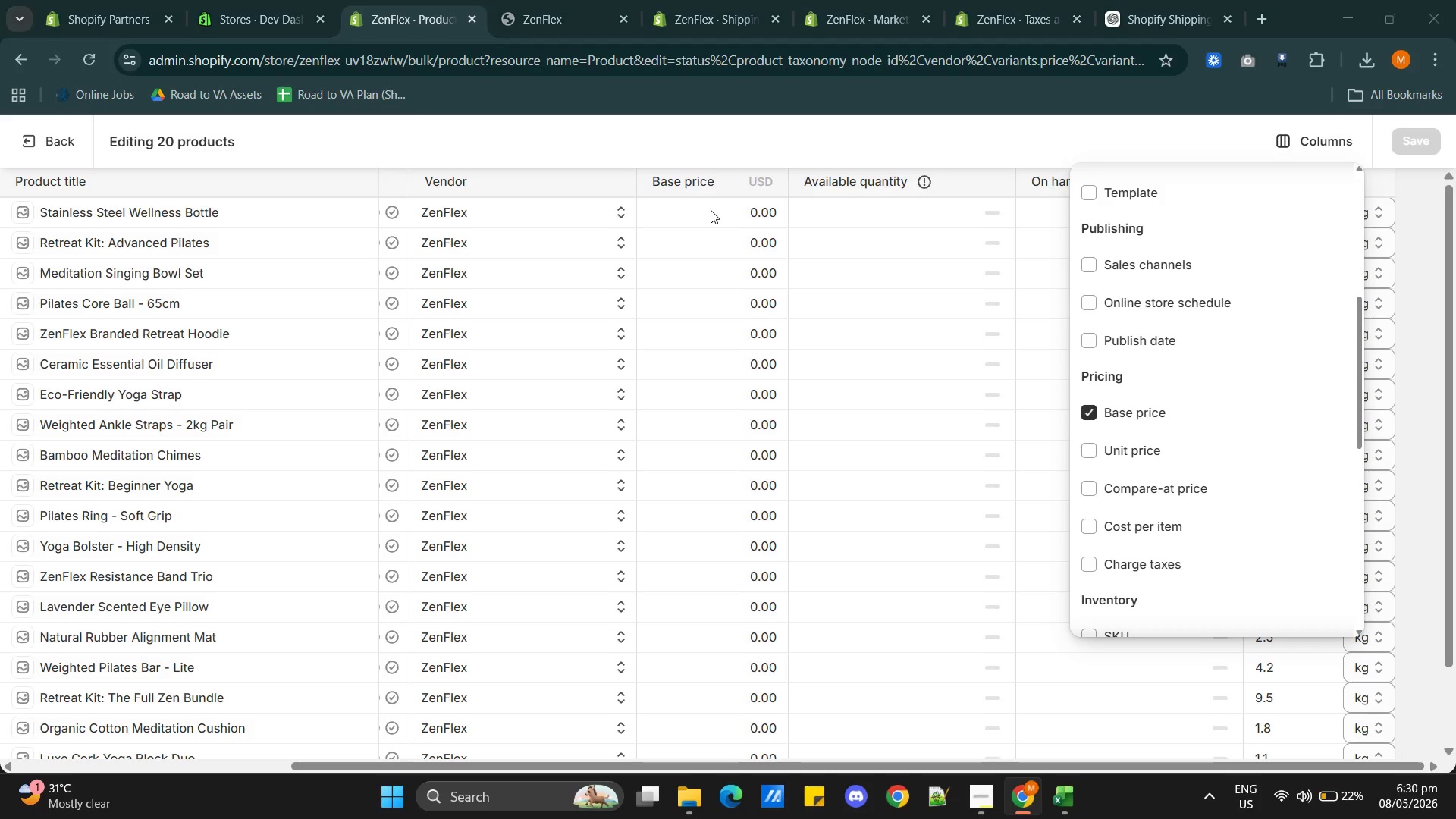 
key(Alt+Tab)
 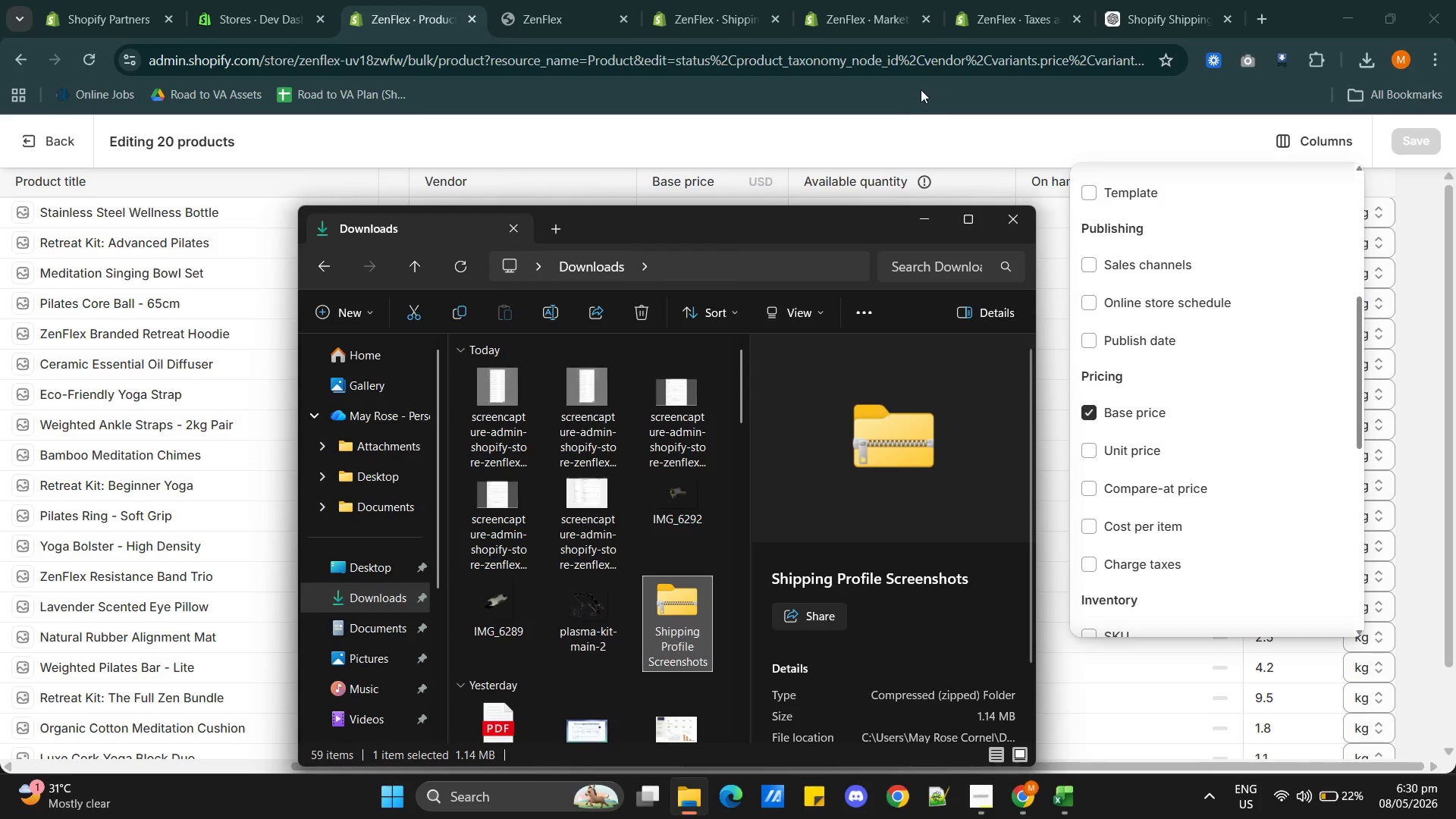 
left_click([924, 224])
 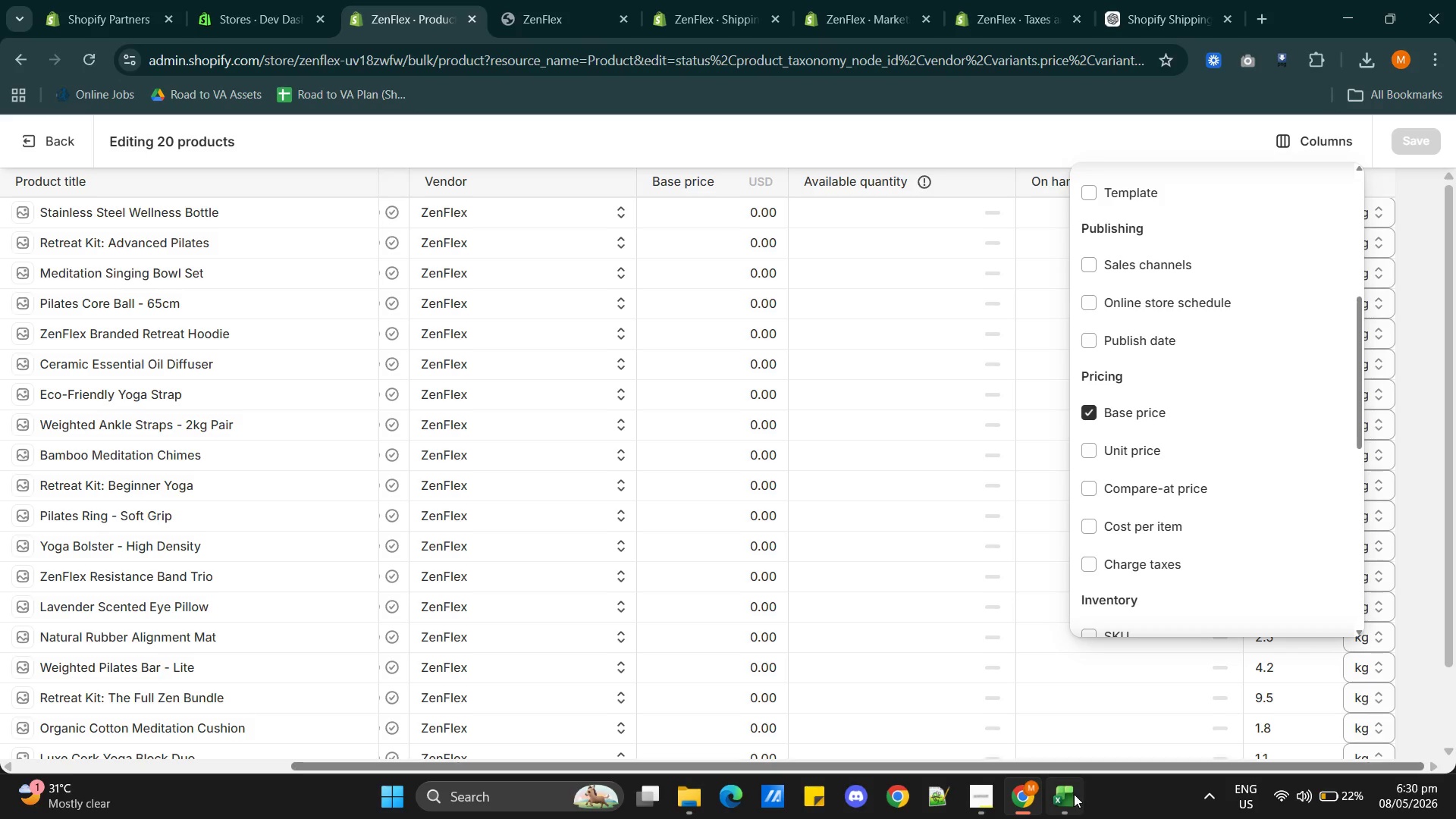 
left_click([1068, 799])
 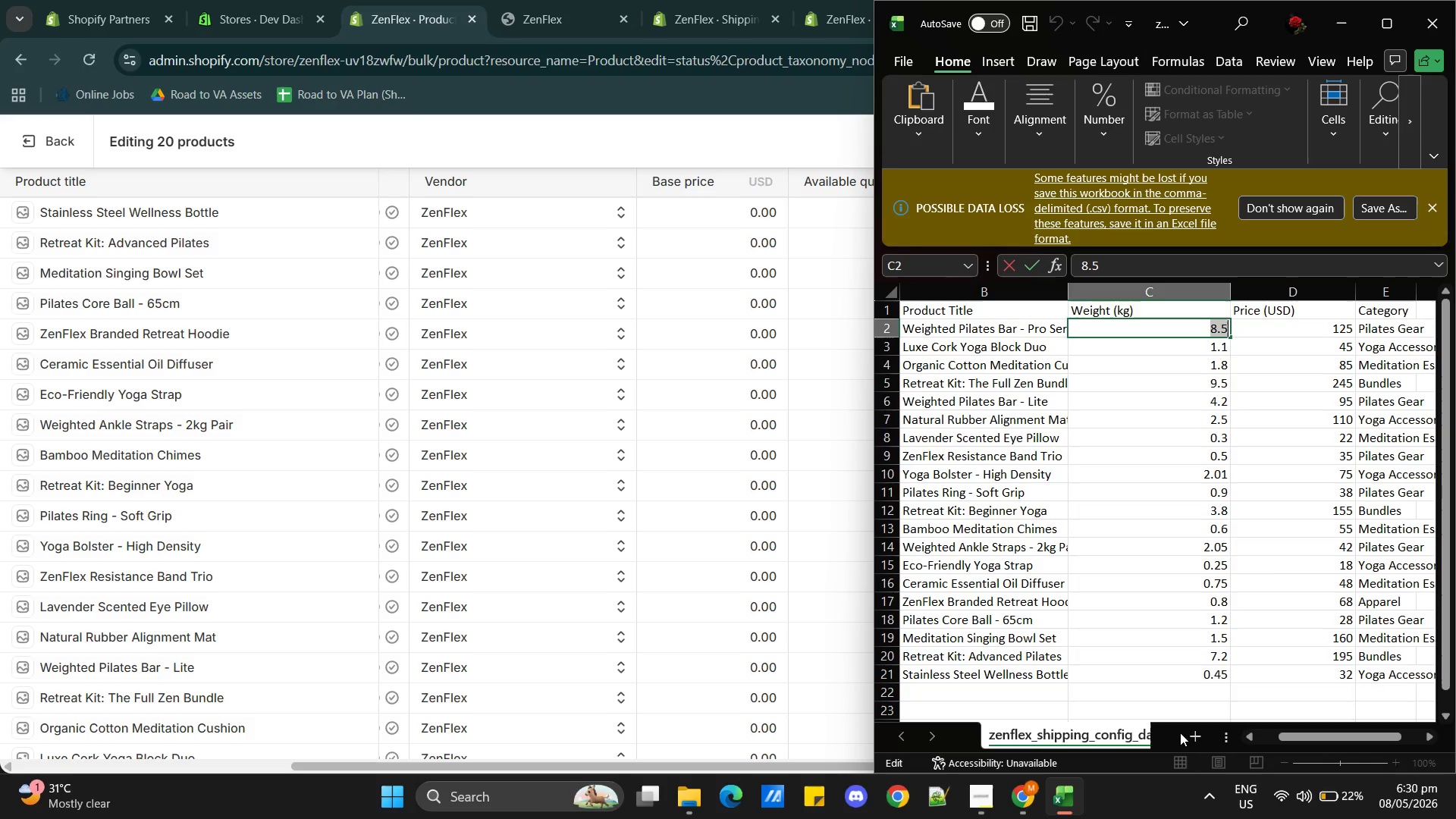 
left_click_drag(start_coordinate=[1296, 742], to_coordinate=[1330, 742])
 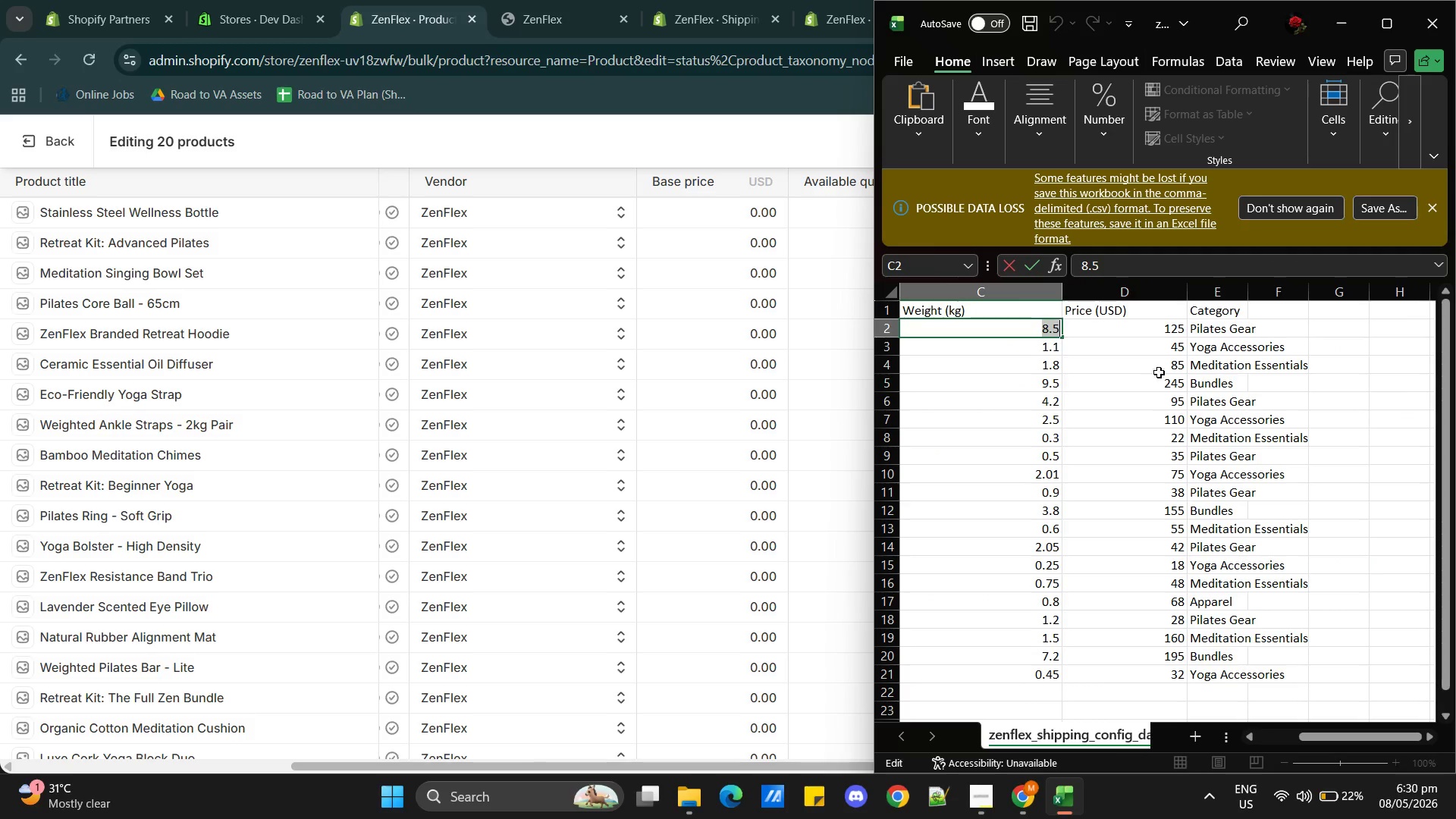 
left_click([1142, 353])
 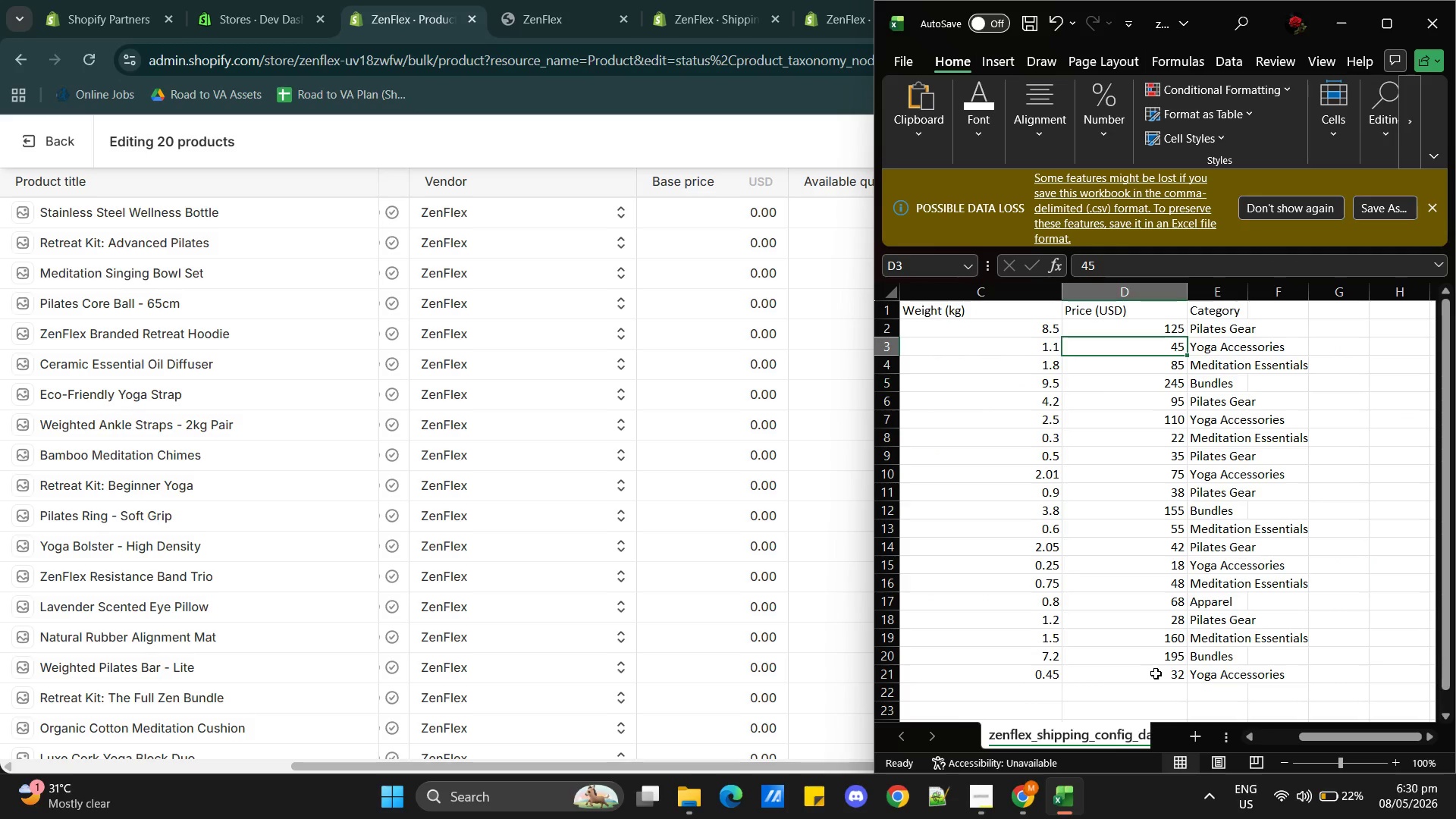 
left_click([1165, 679])
 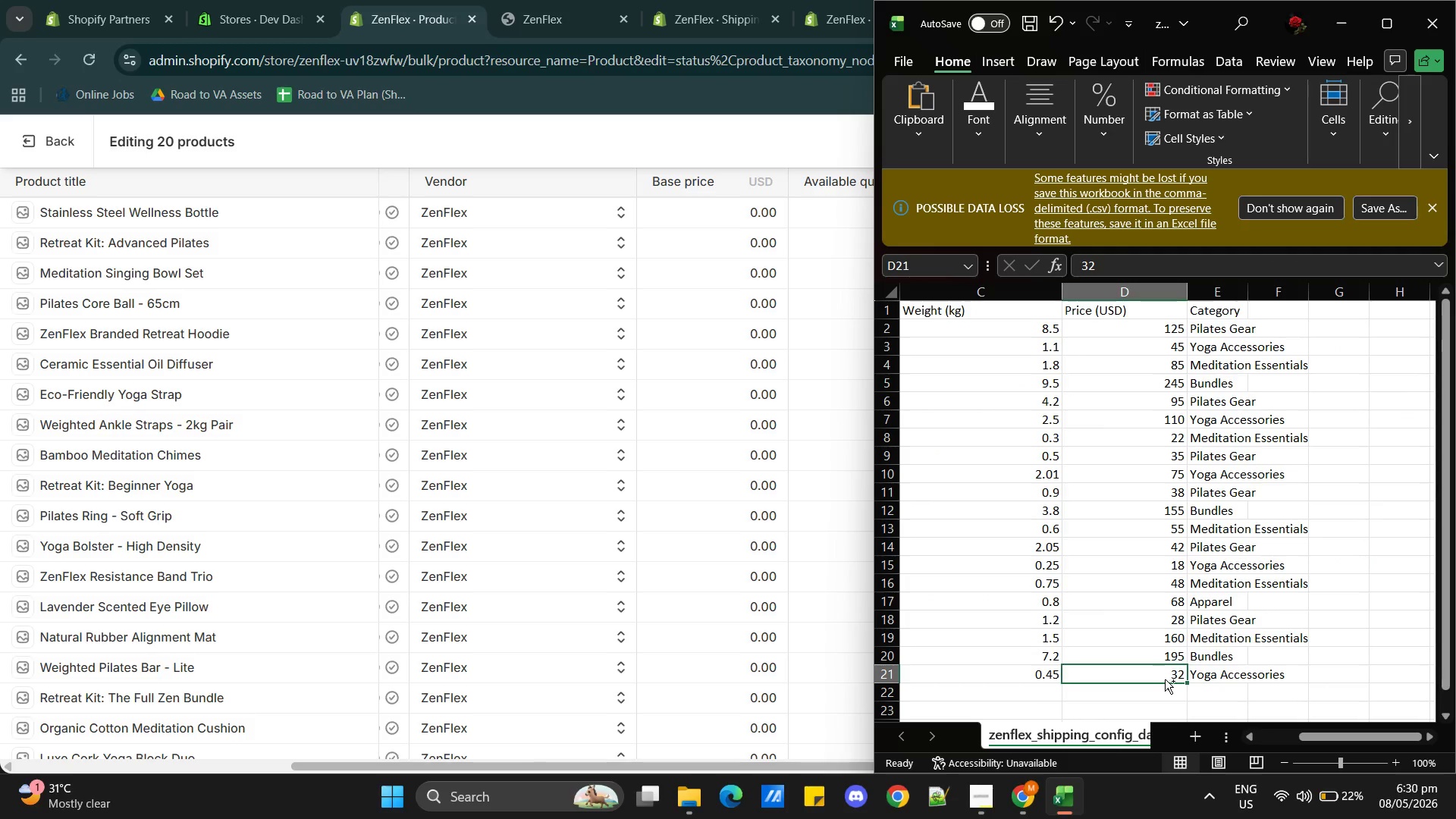 
key(Control+C)
 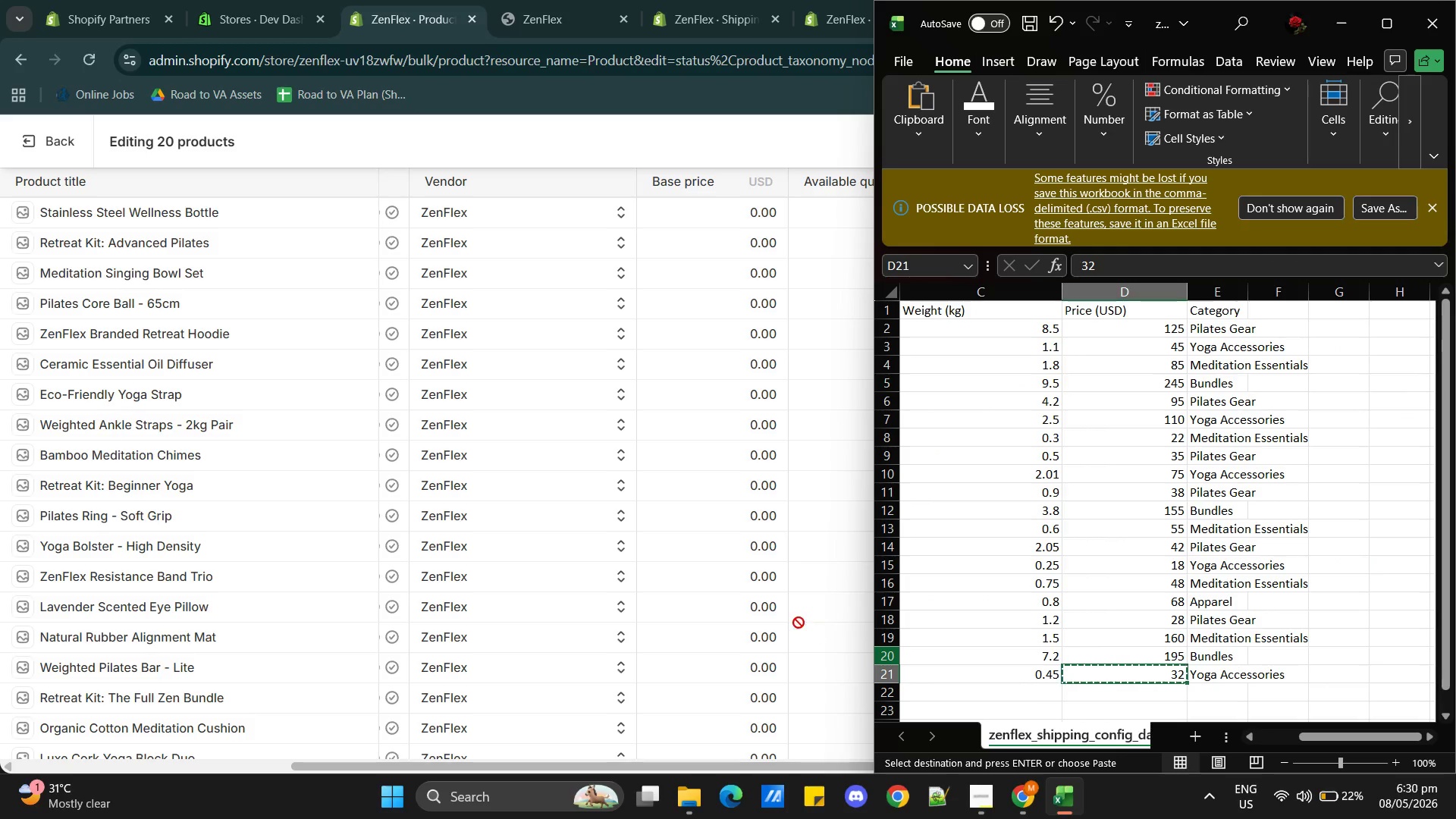 
scroll: coordinate [711, 678], scroll_direction: down, amount: 3.0
 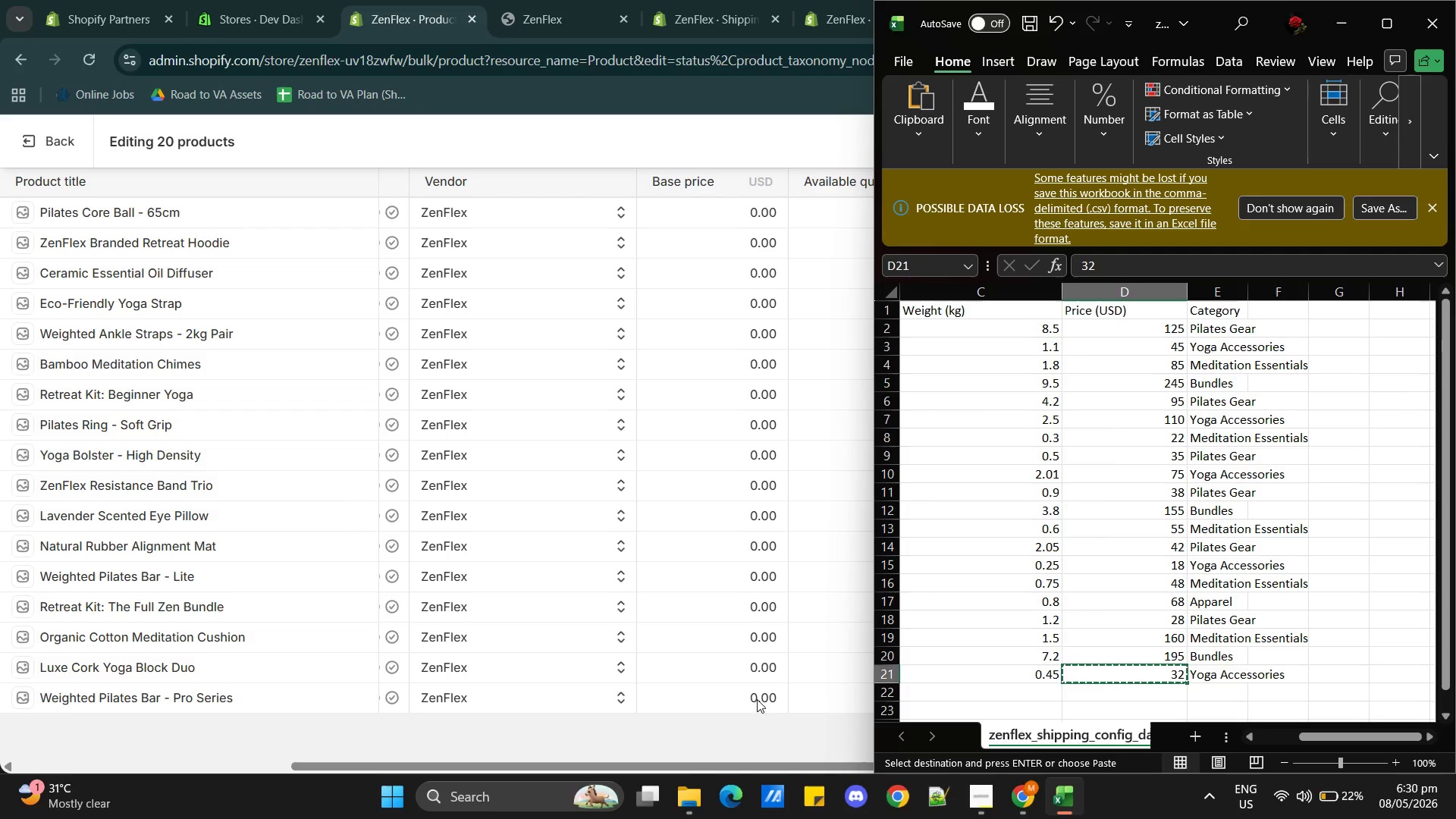 
left_click([755, 696])
 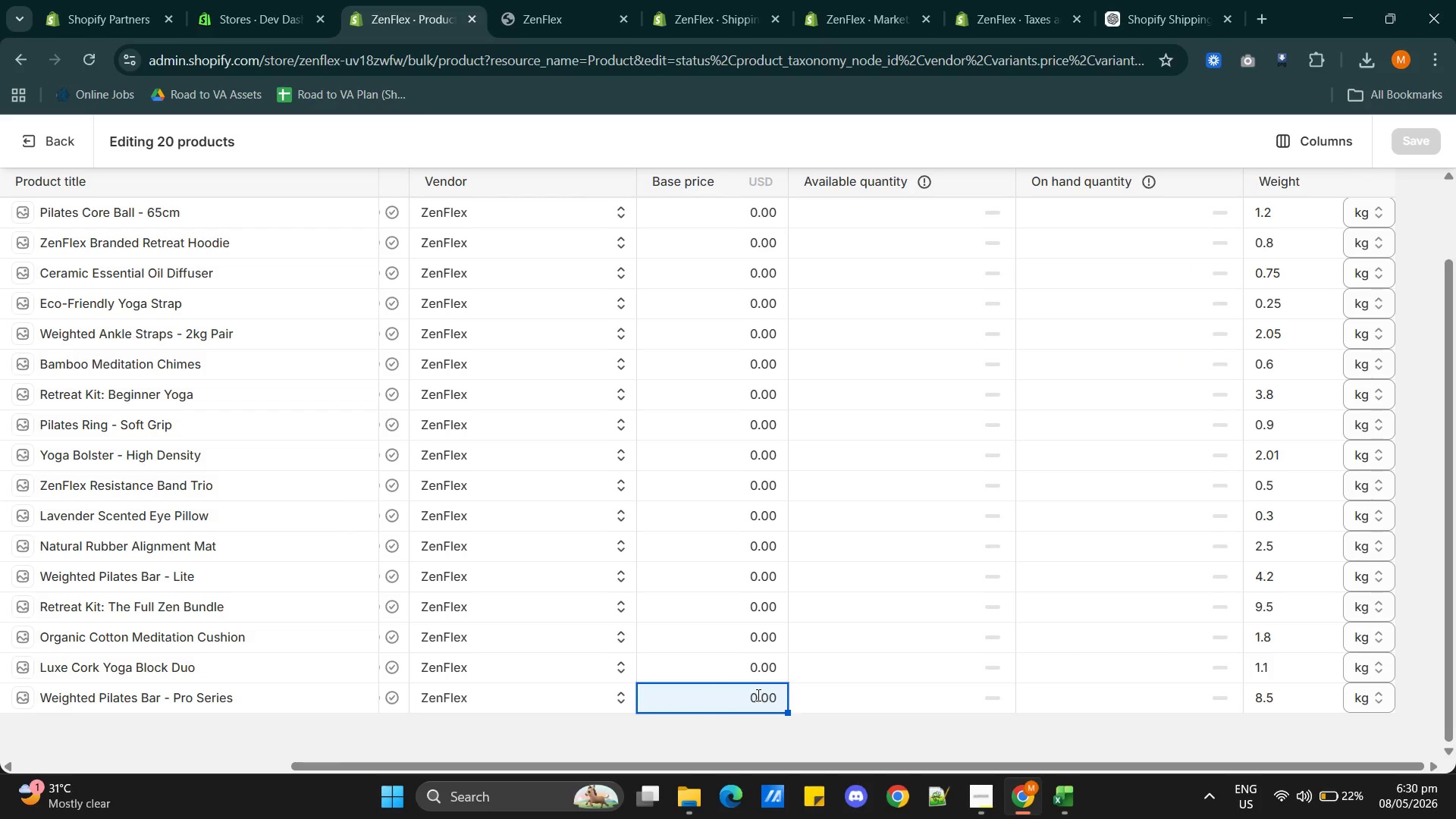 
key(Alt+AltLeft)
 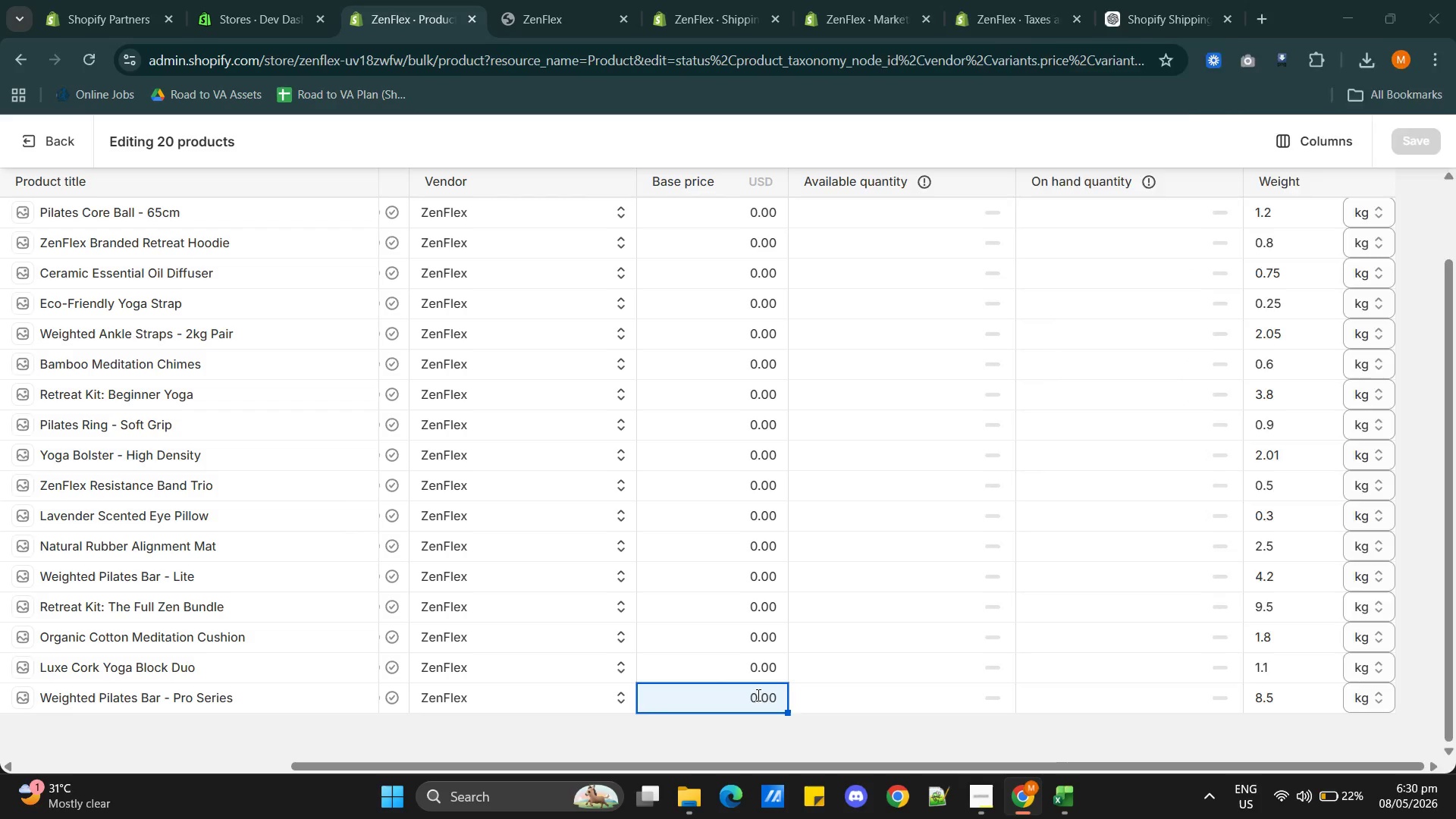 
key(Alt+Tab)
 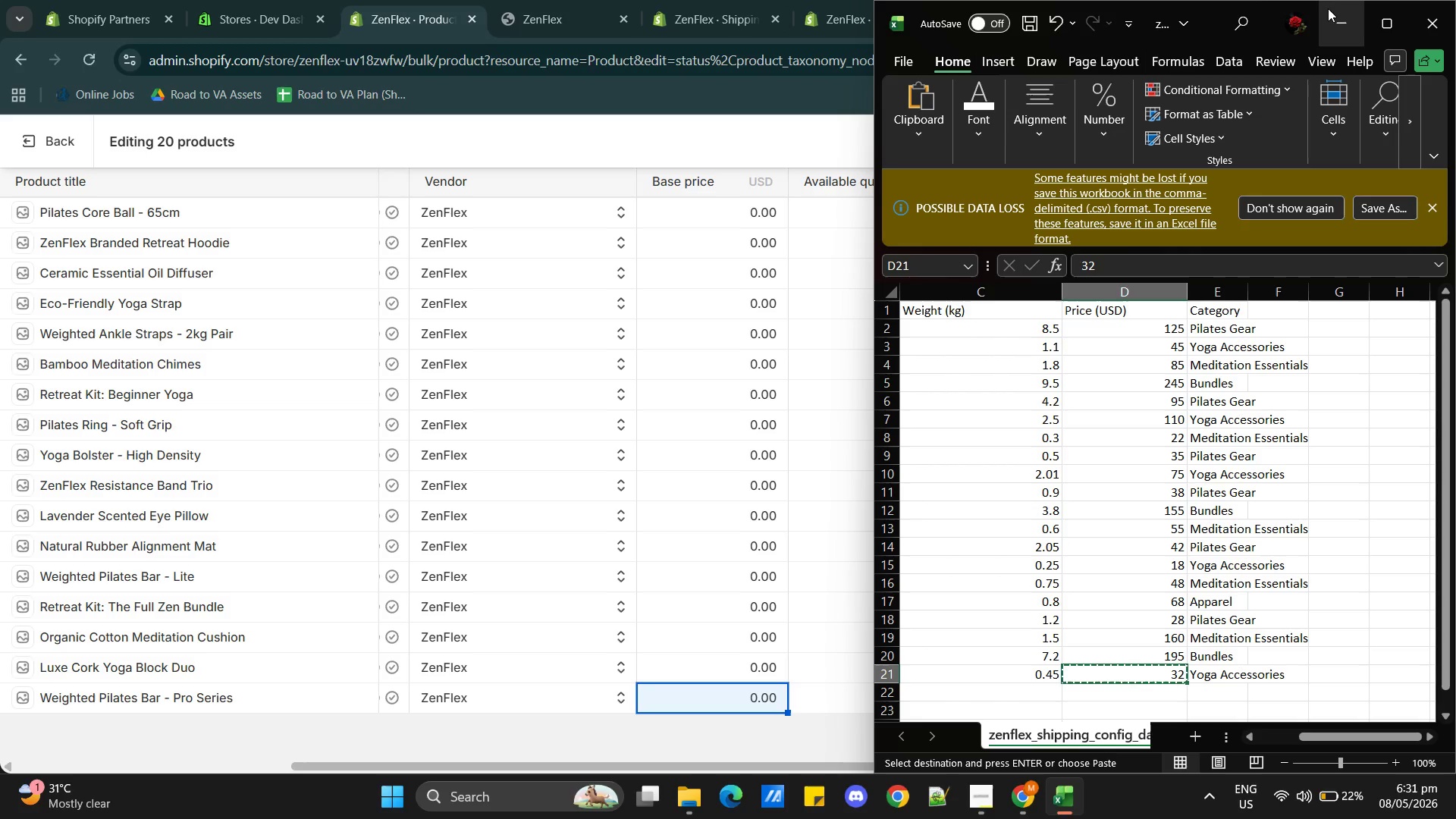 
left_click([1331, 23])
 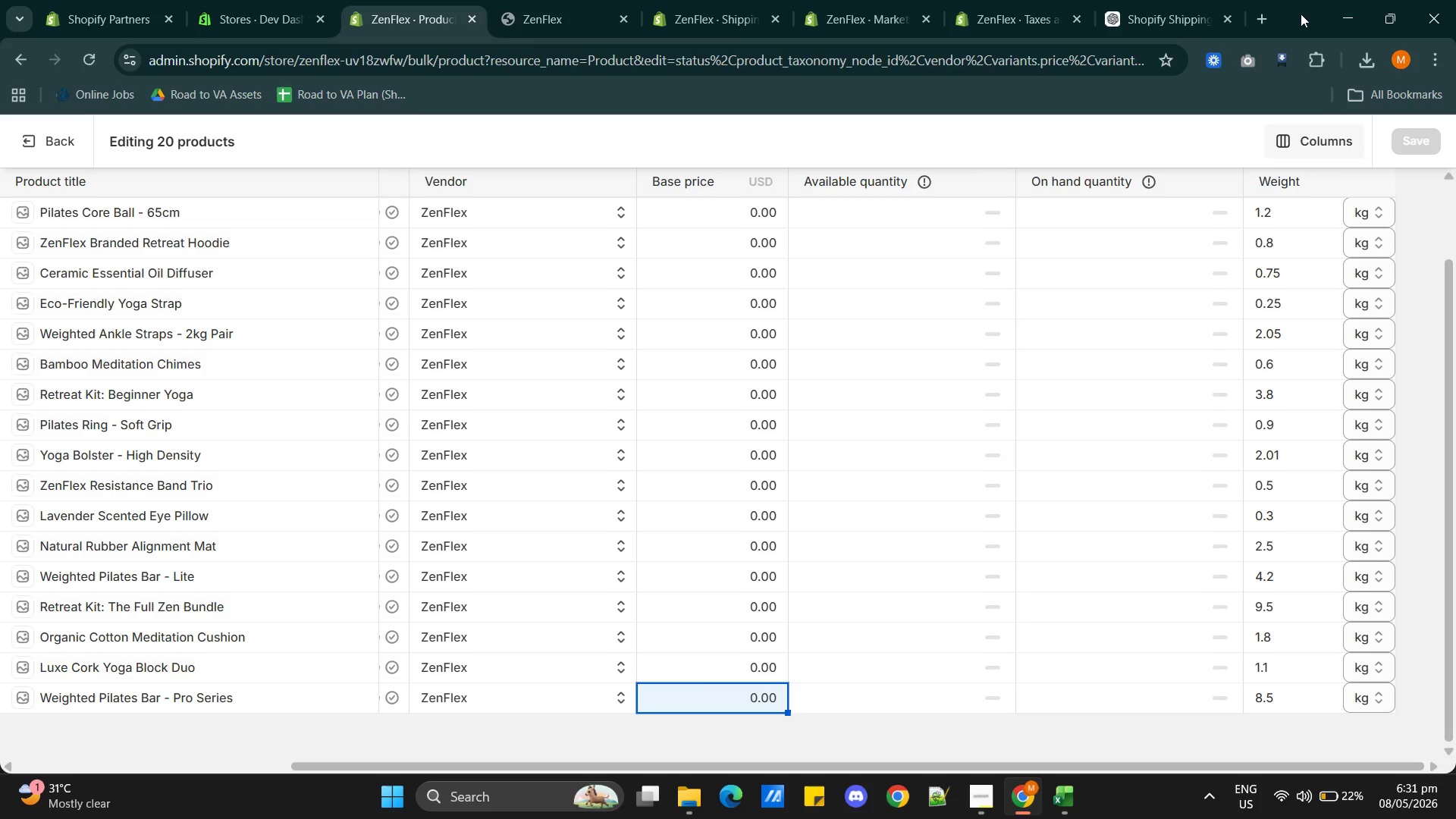 
left_click_drag(start_coordinate=[1293, 11], to_coordinate=[725, 71])
 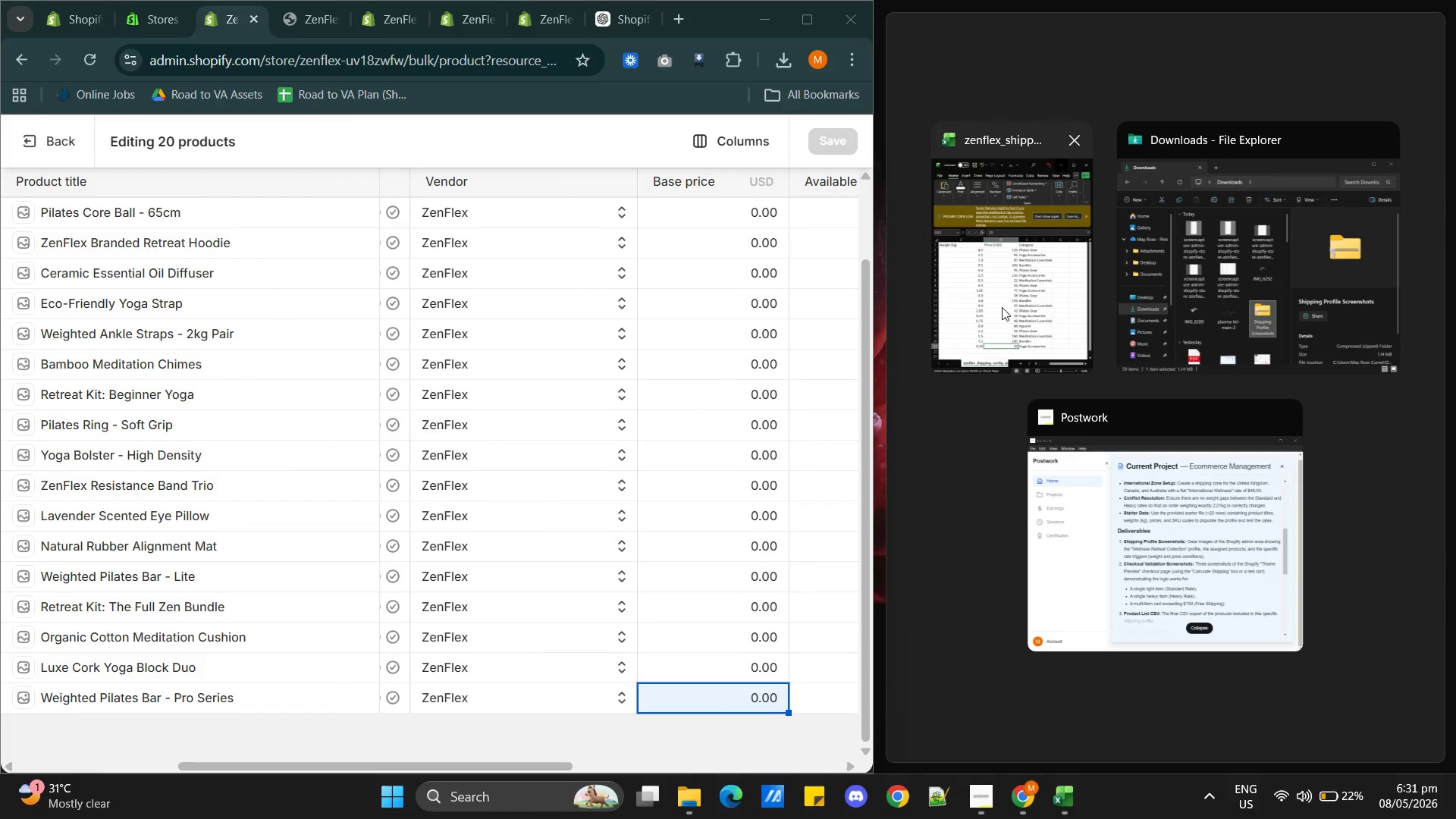 
left_click([1002, 307])
 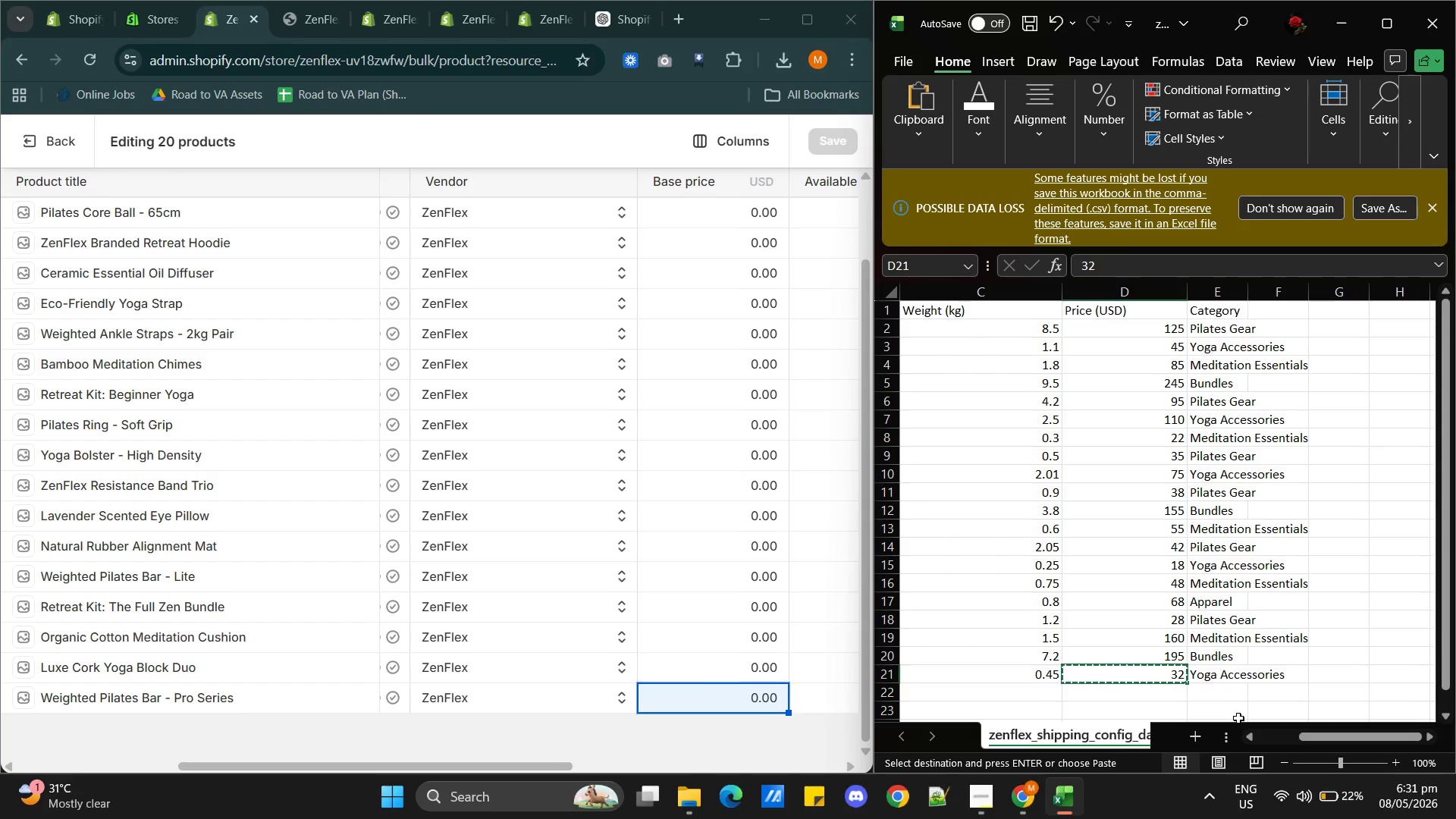 
wait(18.53)
 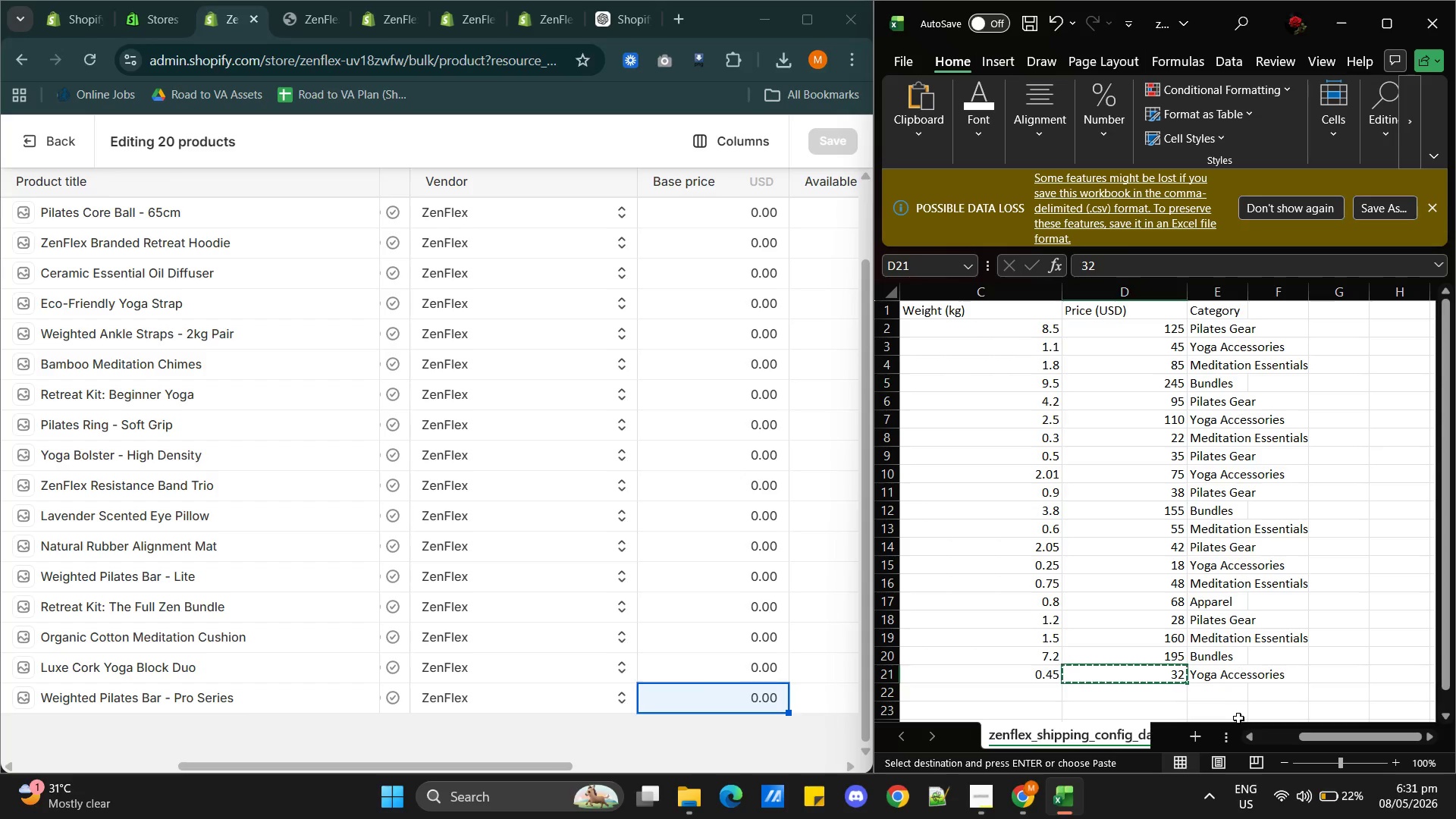 
left_click([1150, 332])
 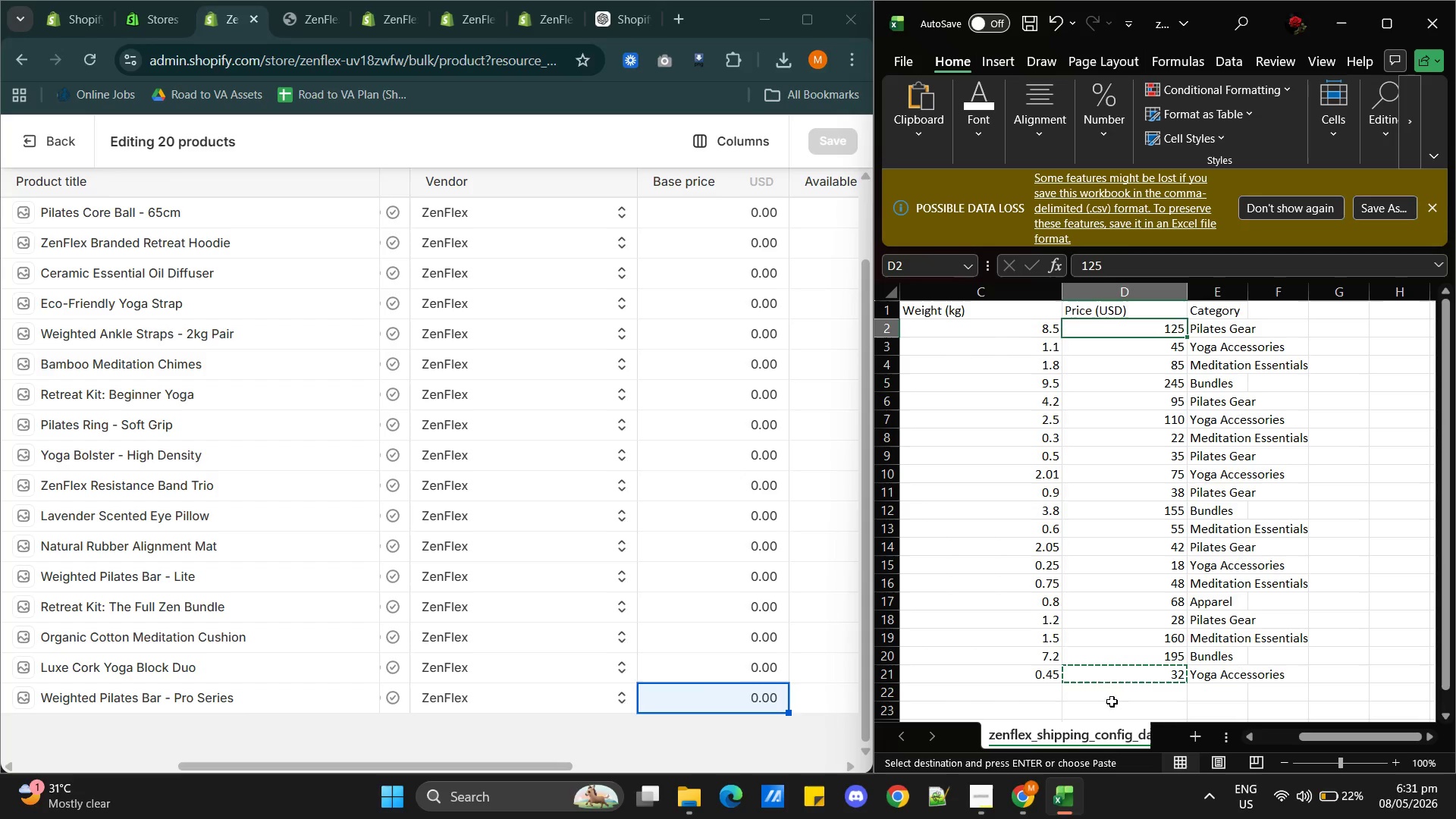 
left_click([1110, 674])
 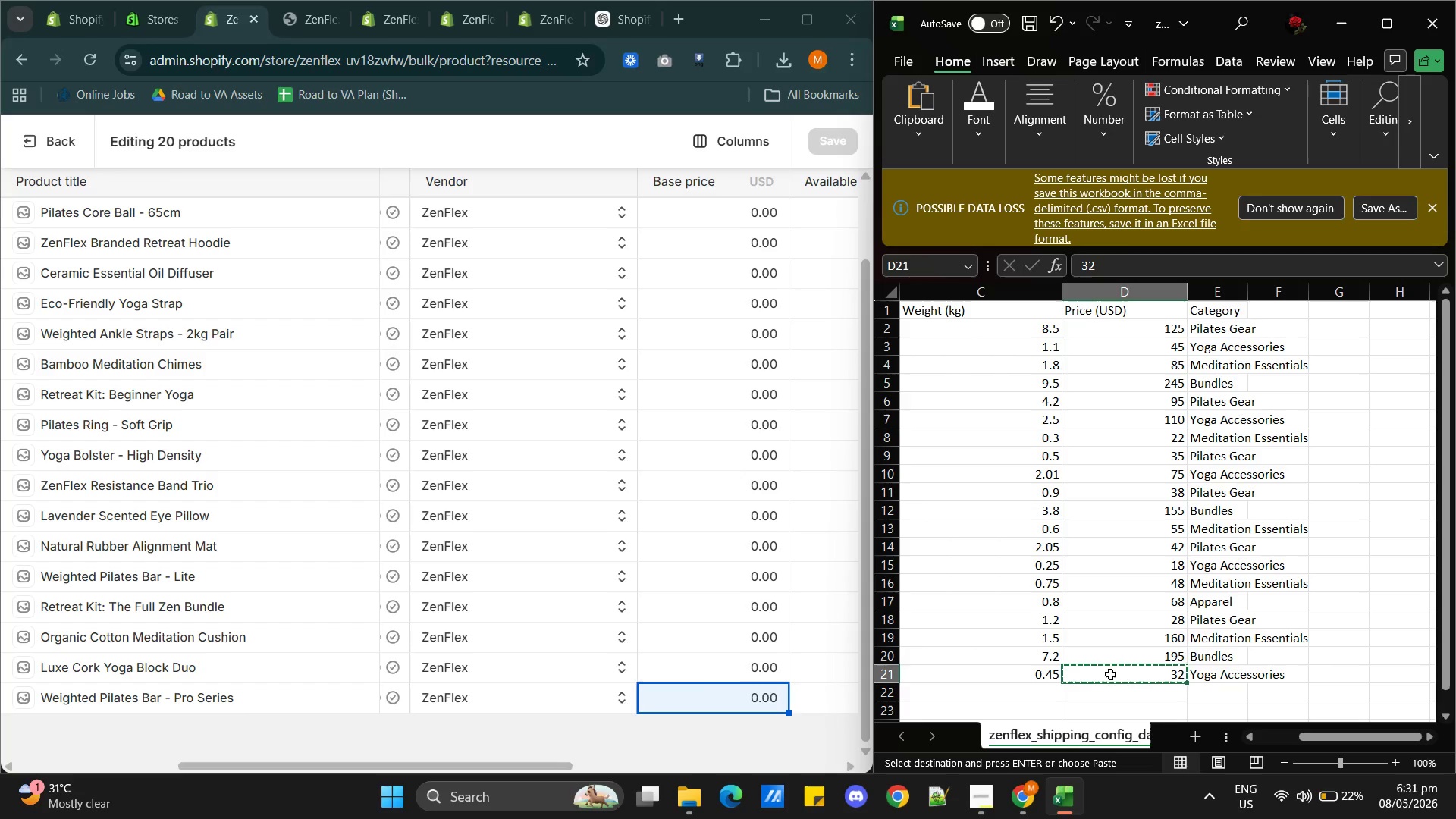 
key(Control+C)
 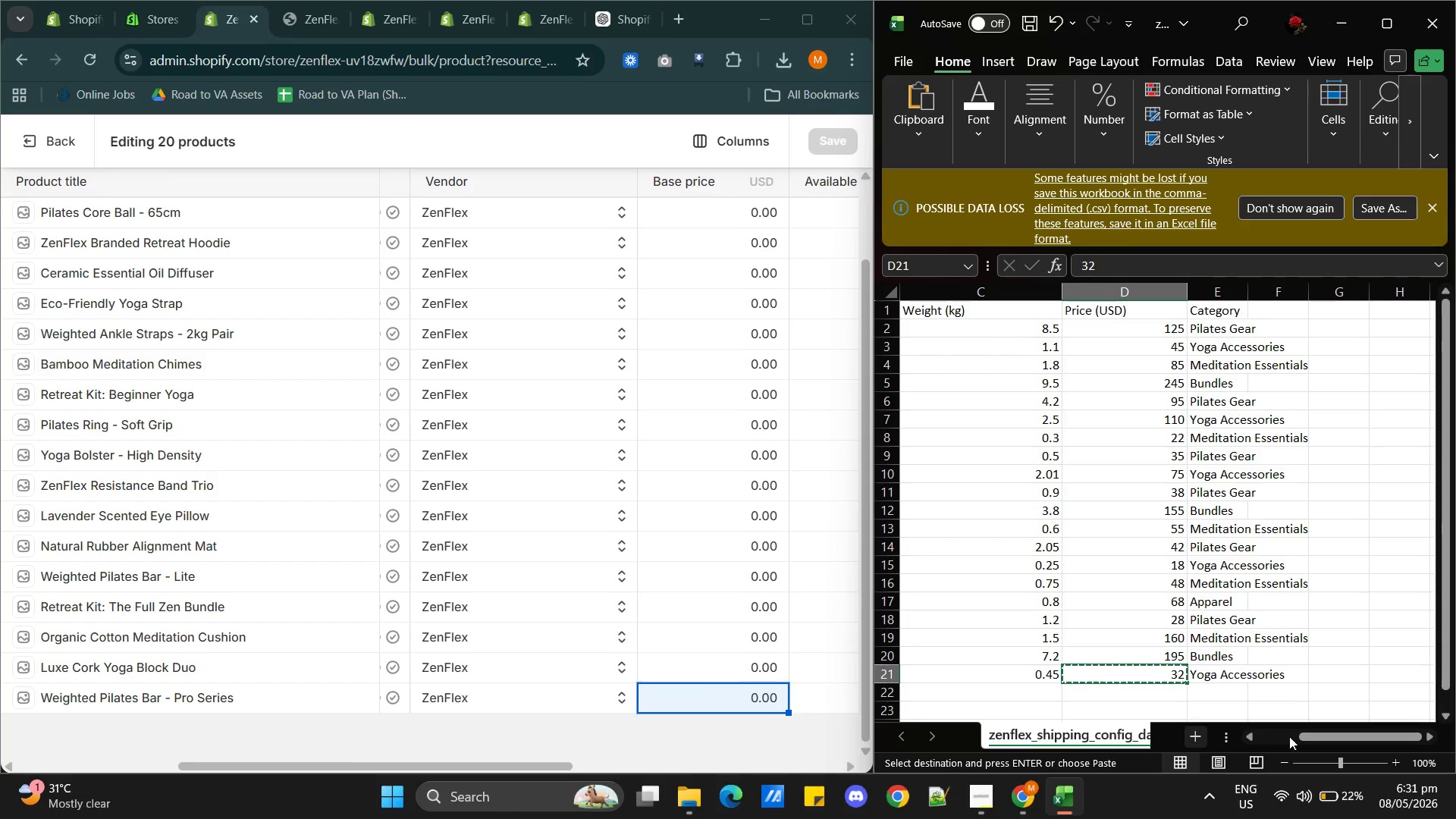 
left_click_drag(start_coordinate=[1322, 737], to_coordinate=[1257, 742])
 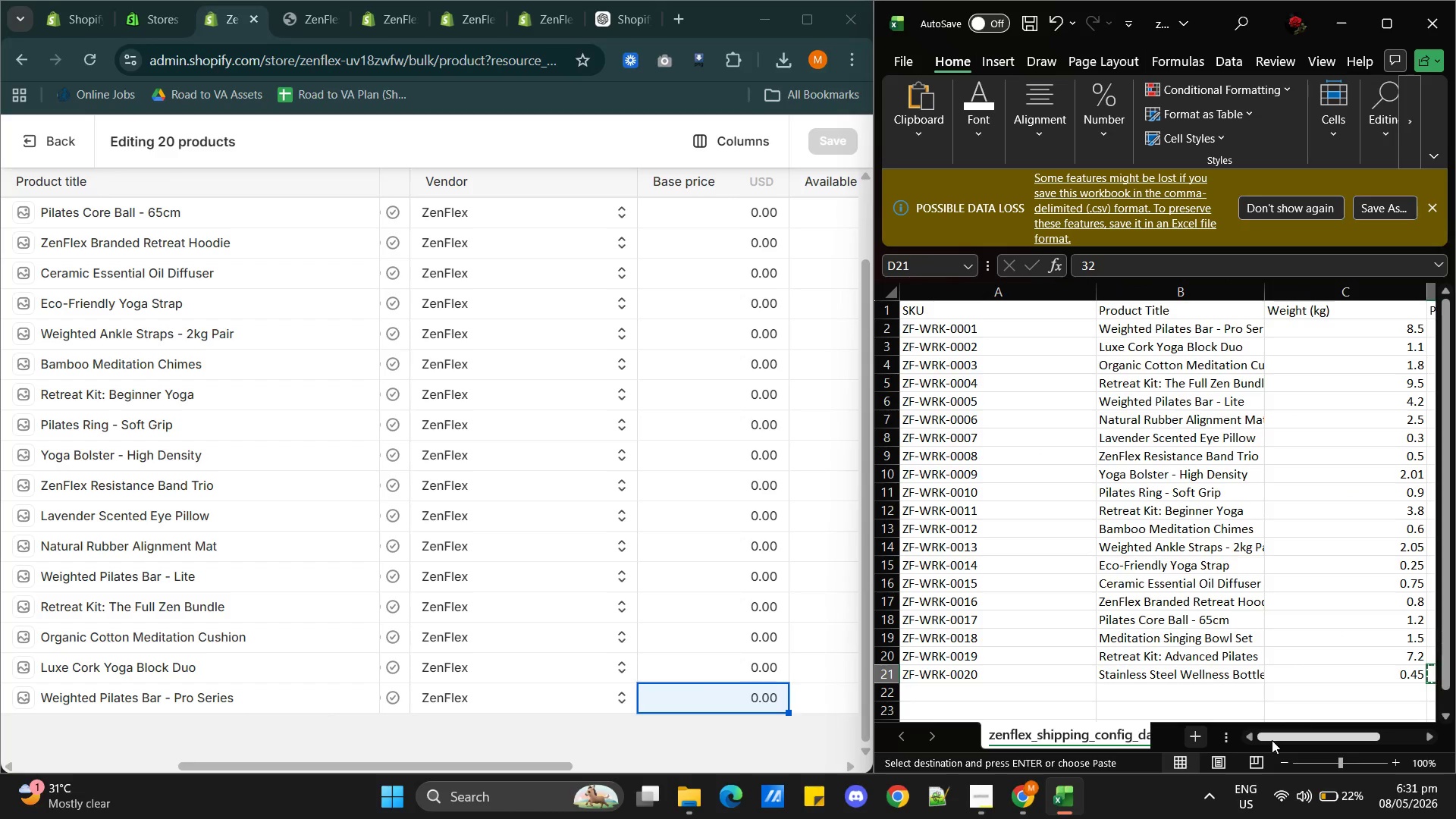 
left_click_drag(start_coordinate=[1272, 740], to_coordinate=[1338, 739])
 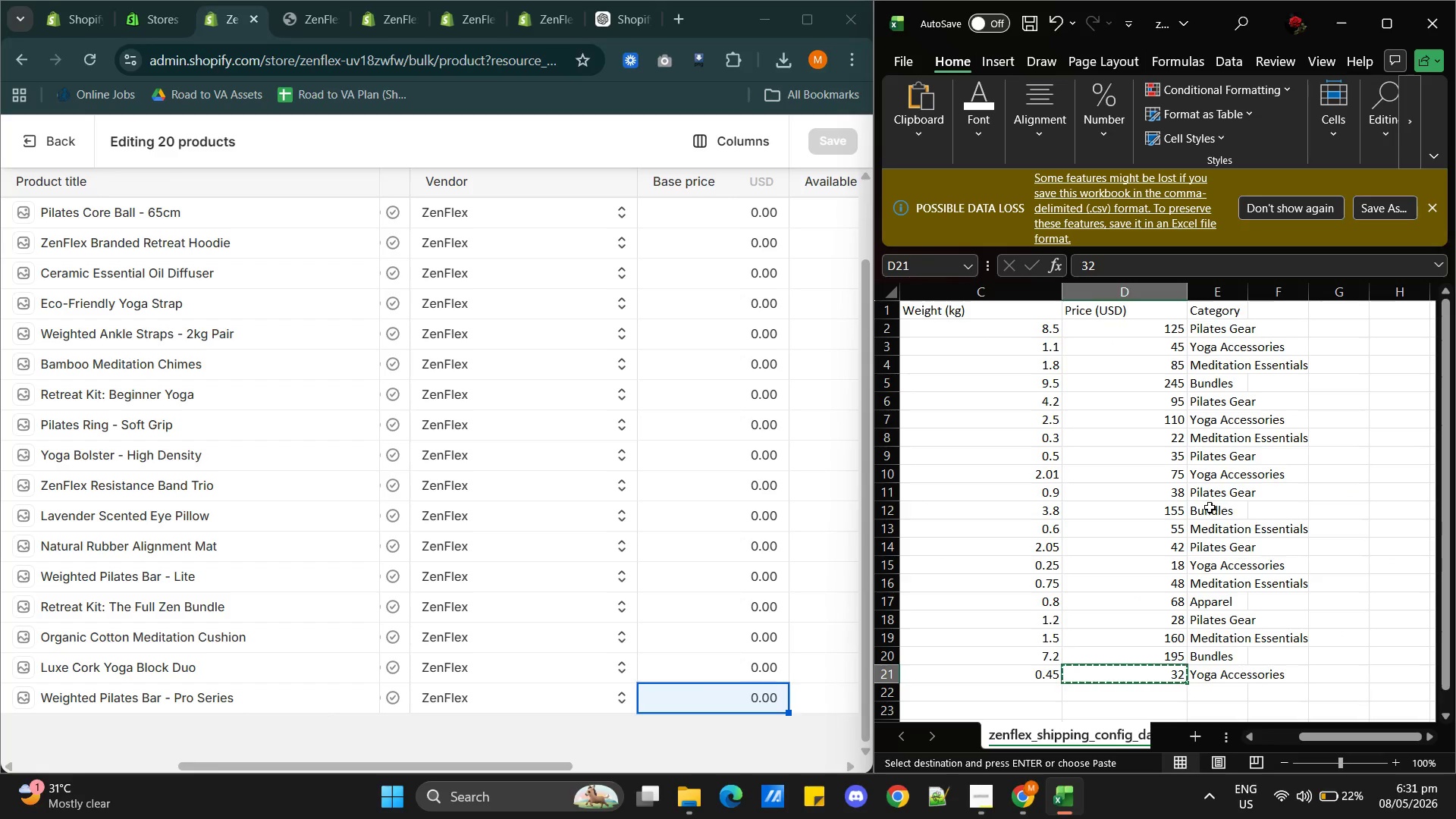 
left_click([1210, 507])
 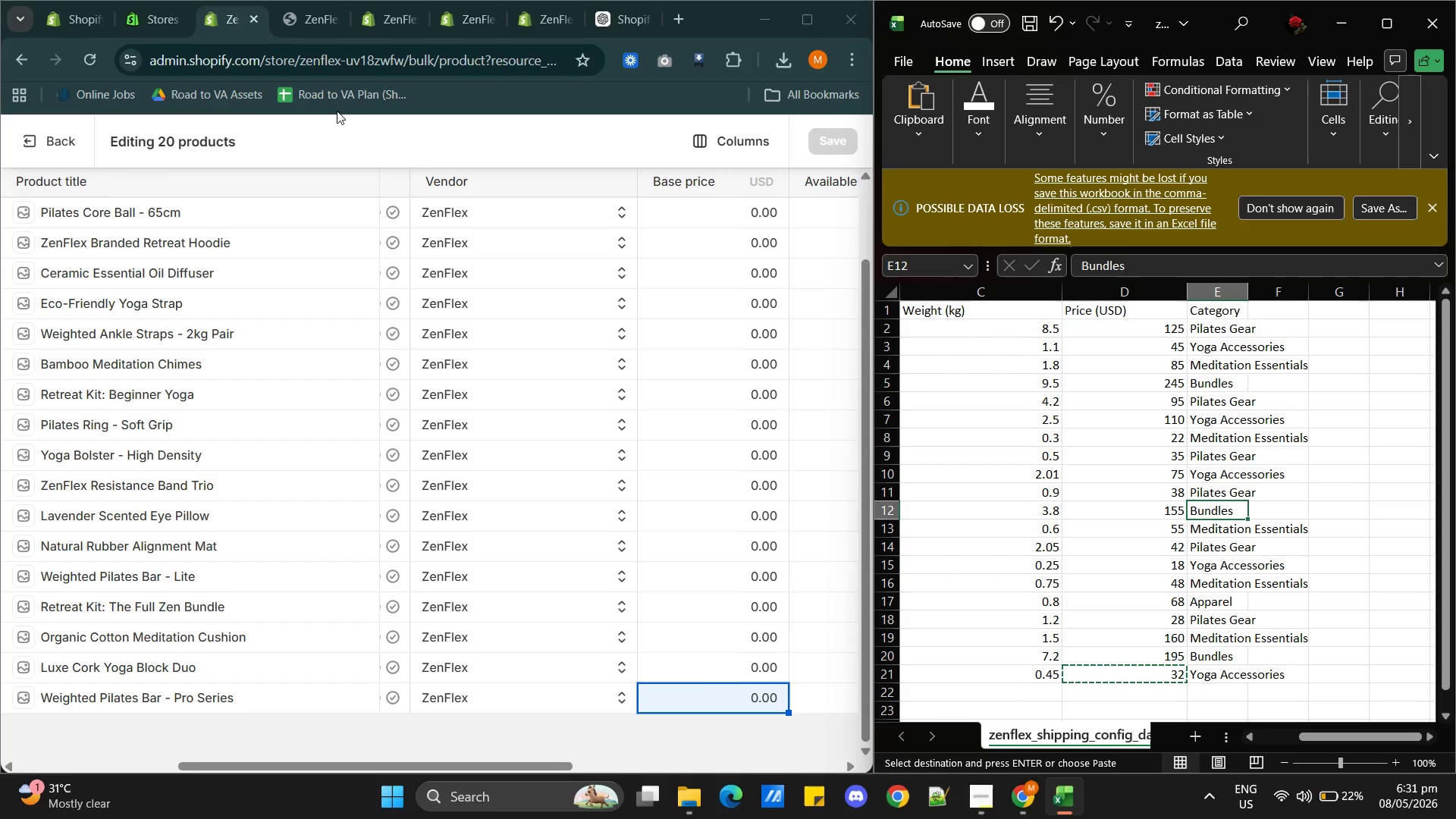 
left_click([49, 143])
 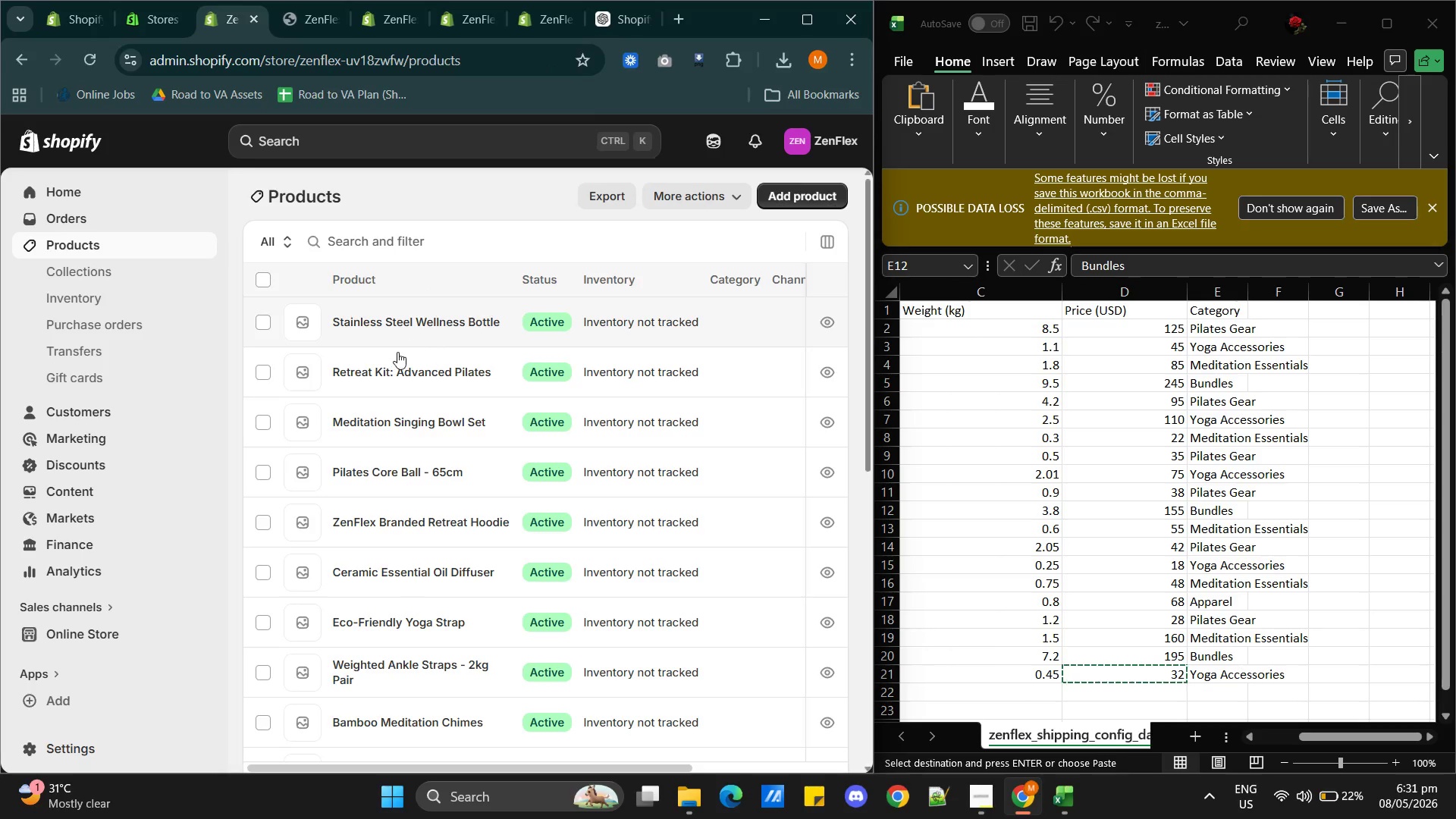 
scroll: coordinate [568, 489], scroll_direction: up, amount: 22.0
 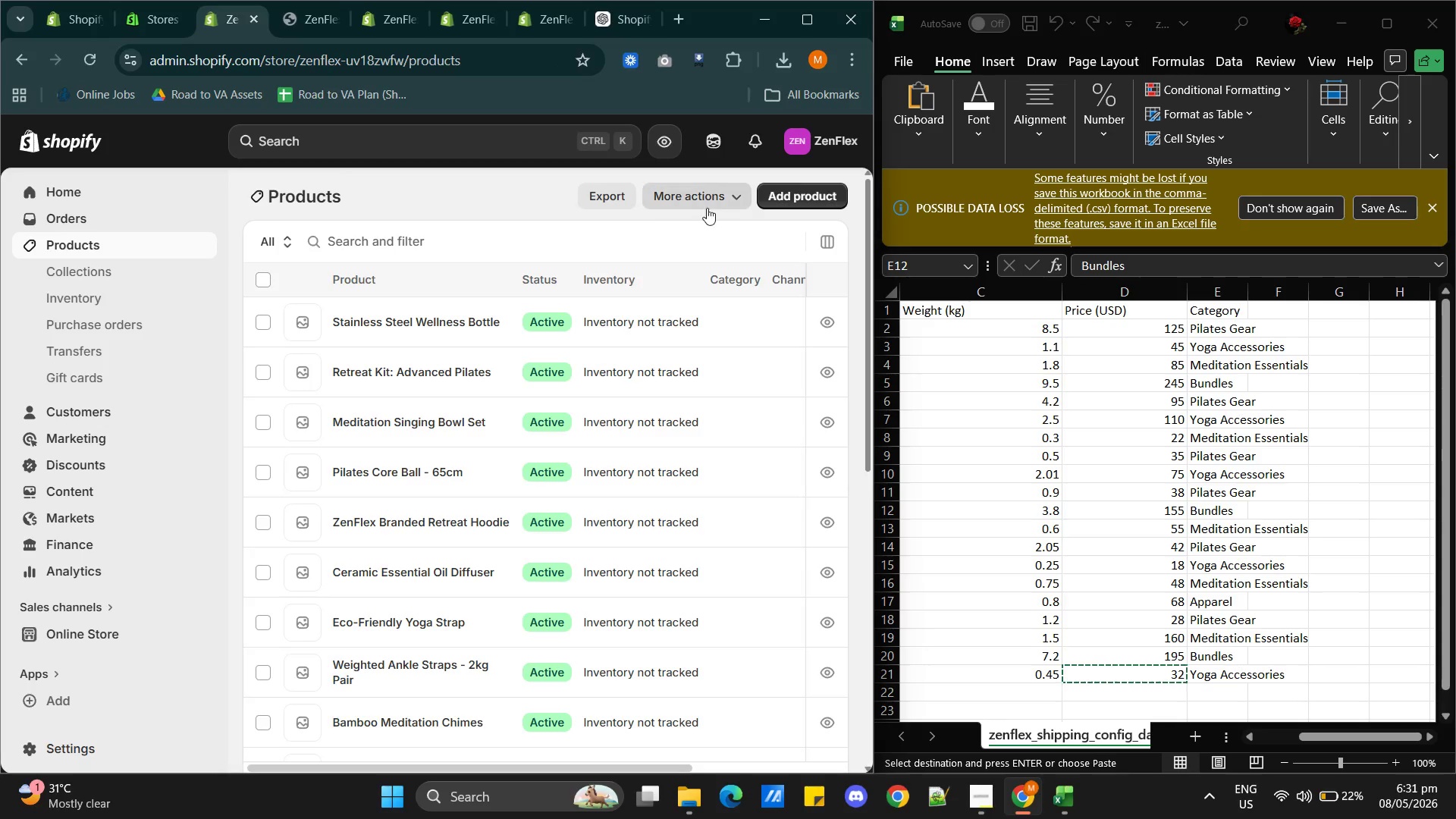 
left_click([709, 203])
 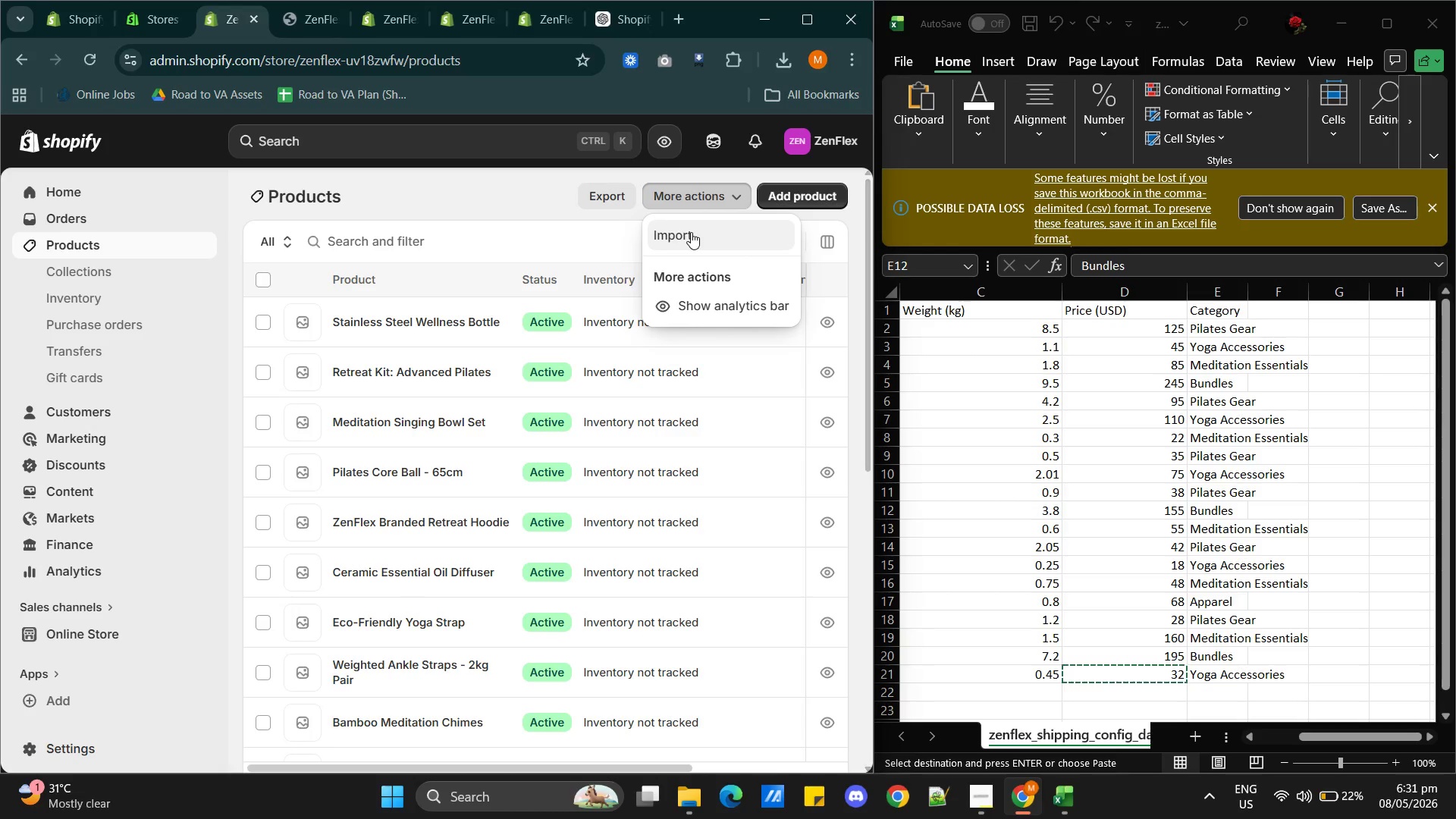 
left_click([691, 232])
 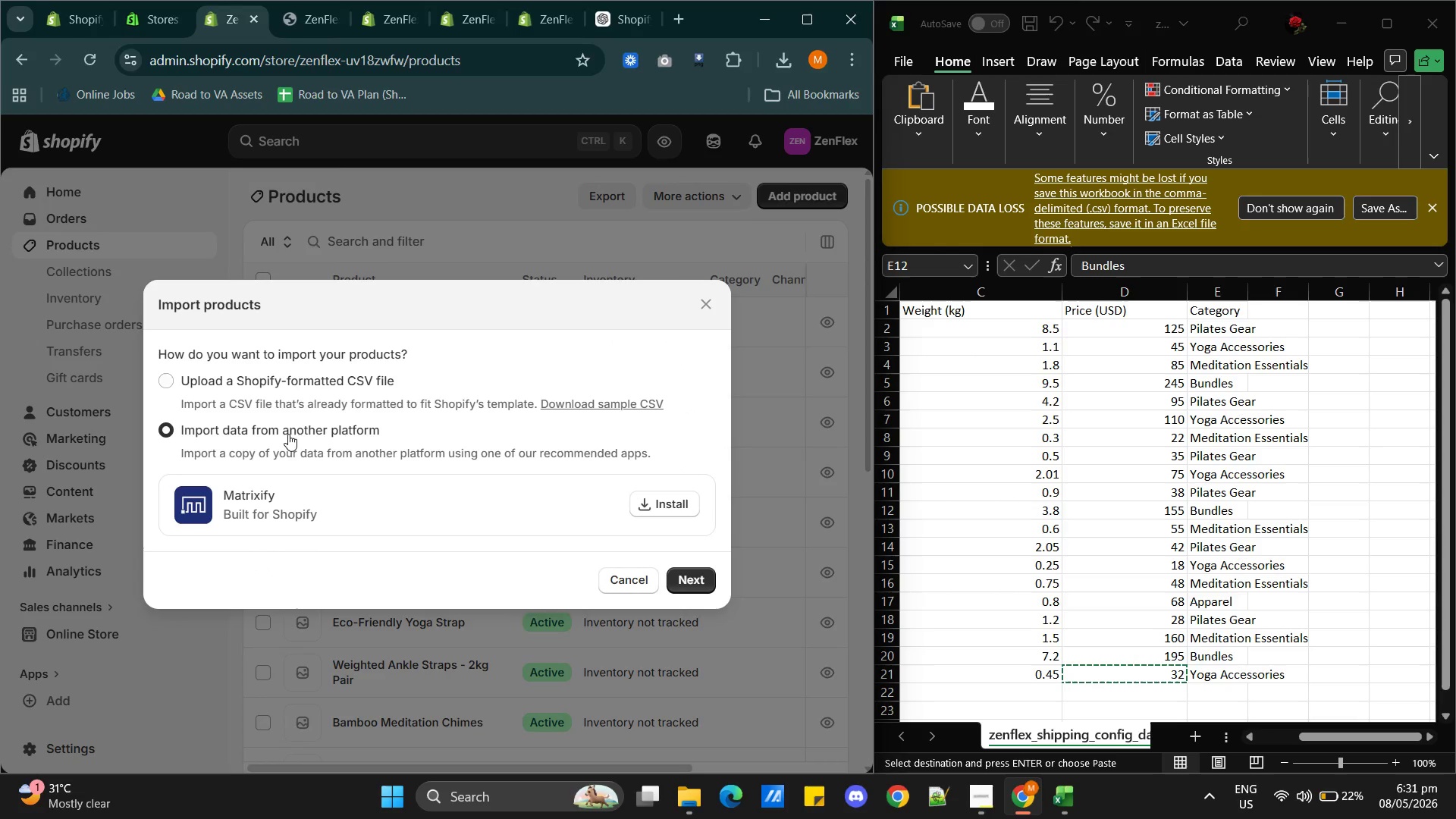 
left_click([256, 392])
 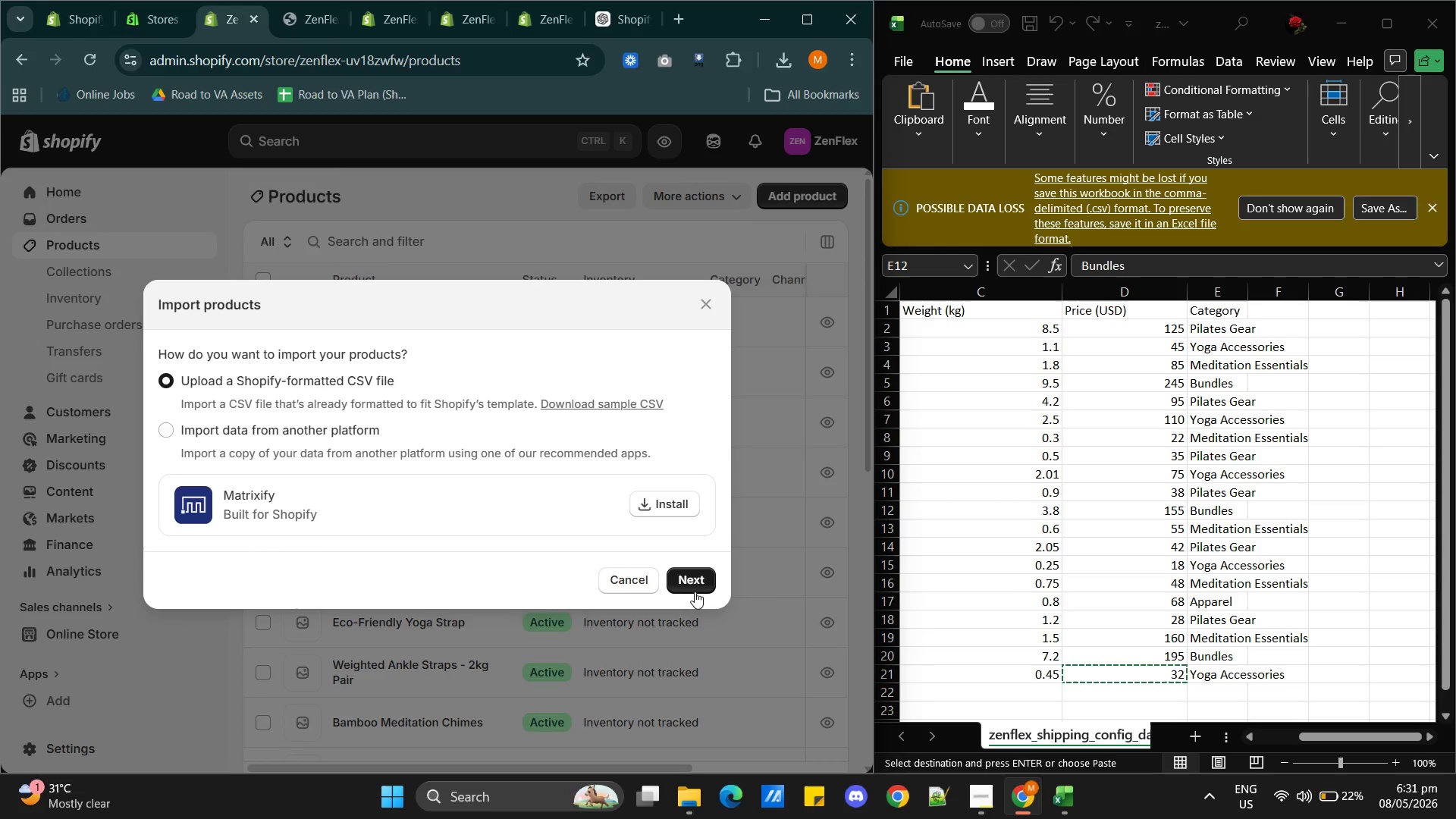 
left_click([698, 579])
 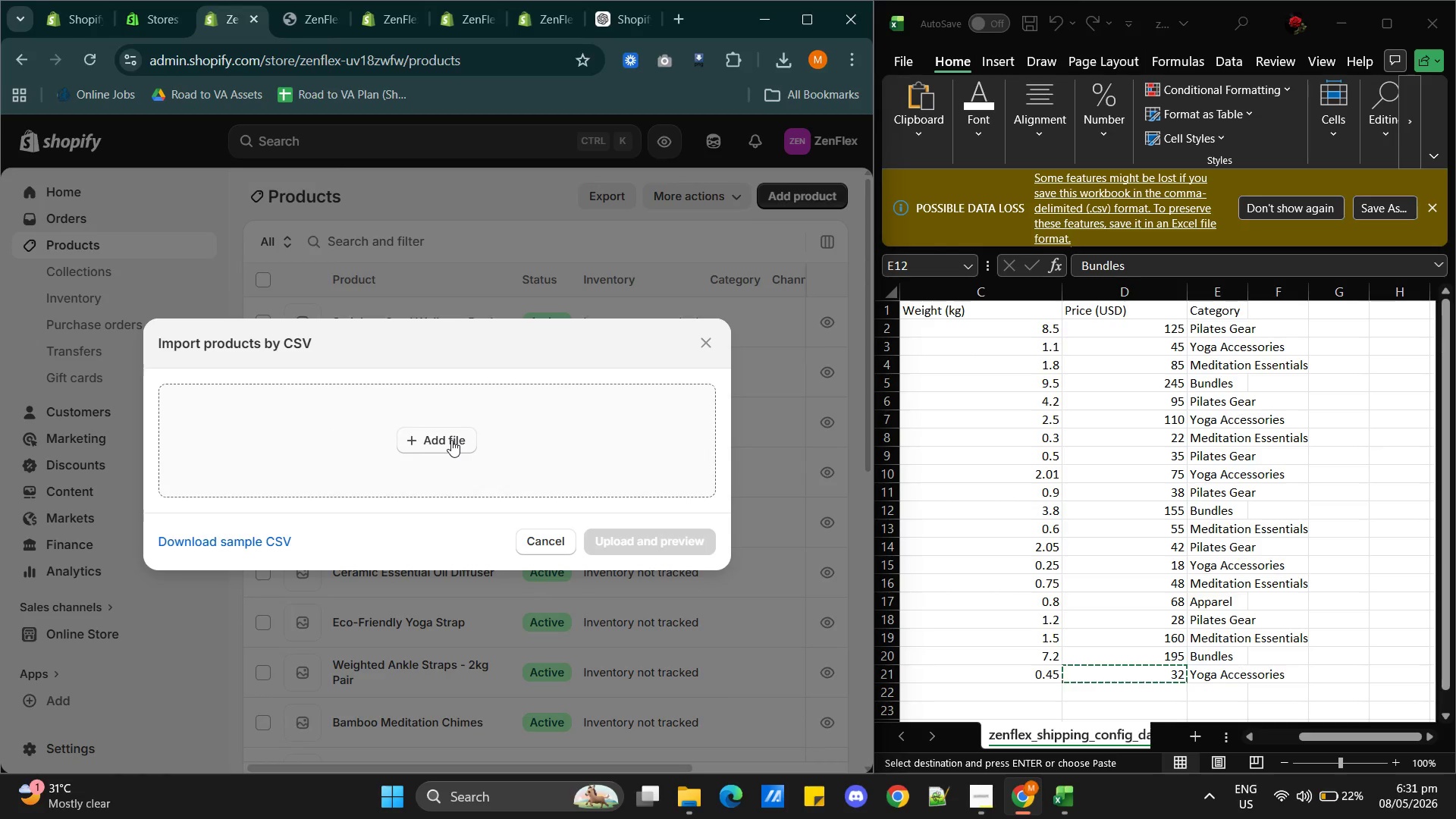 
left_click([451, 440])
 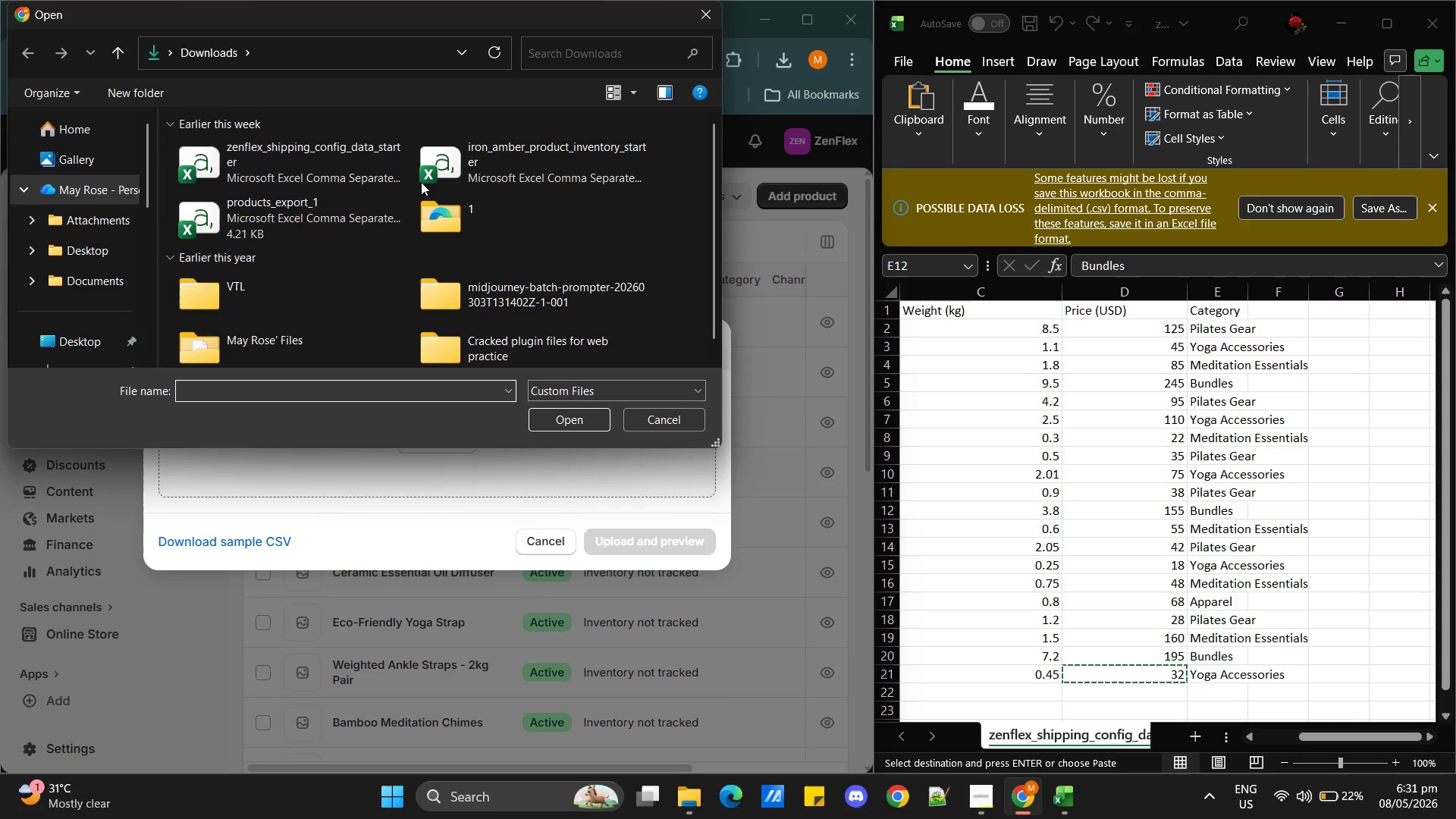 
left_click([290, 159])
 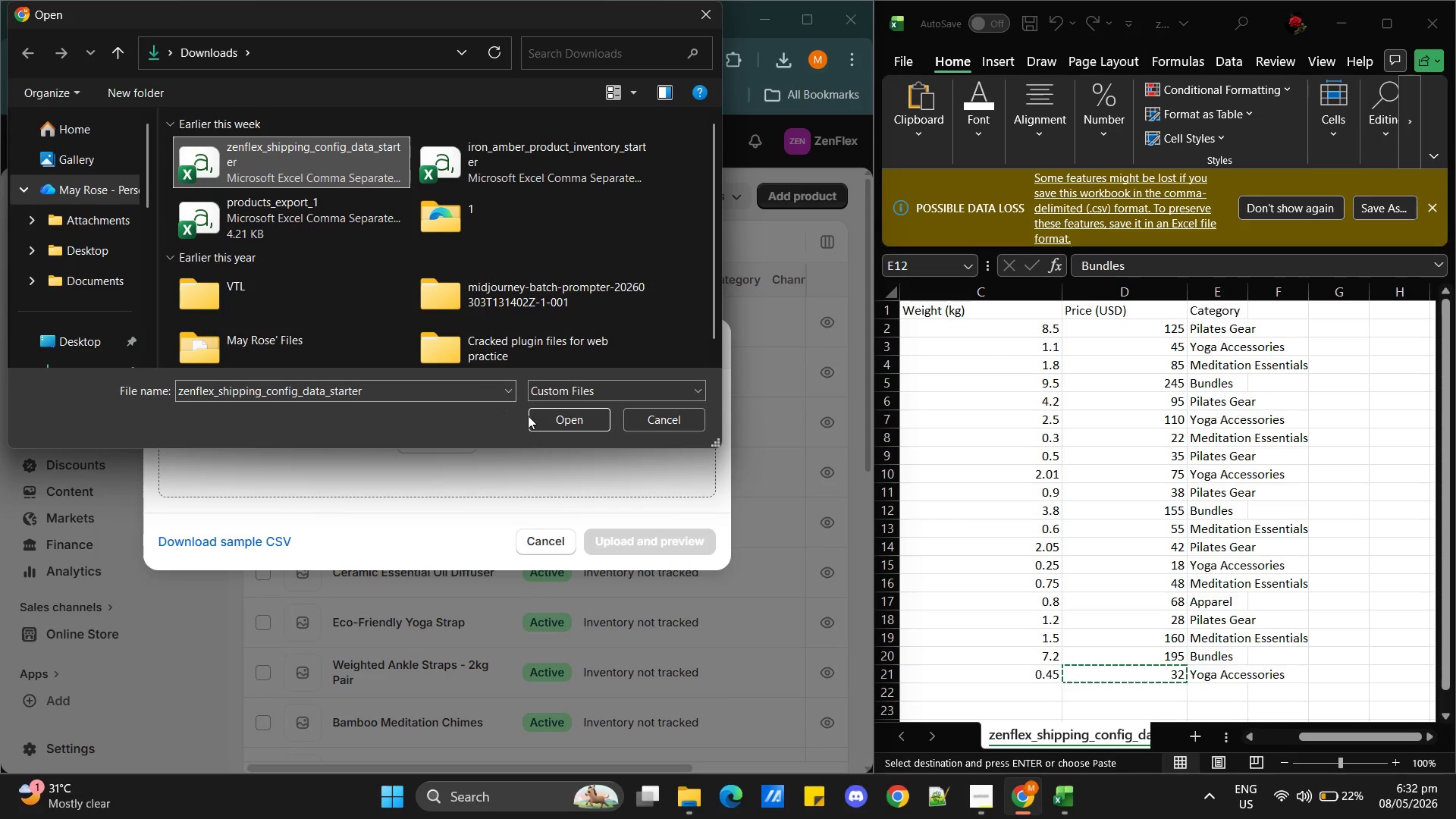 
left_click([570, 422])
 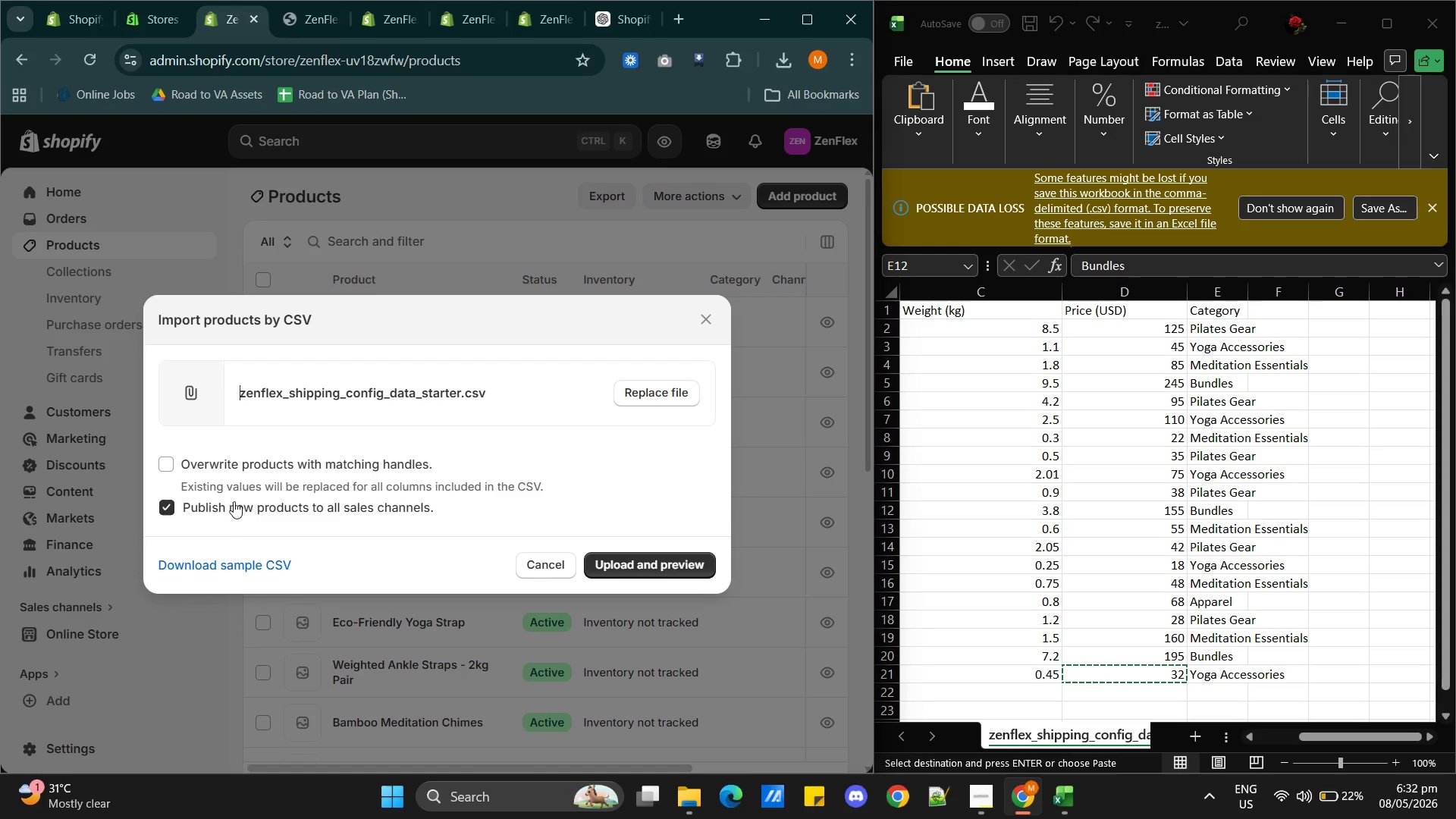 
left_click([173, 464])
 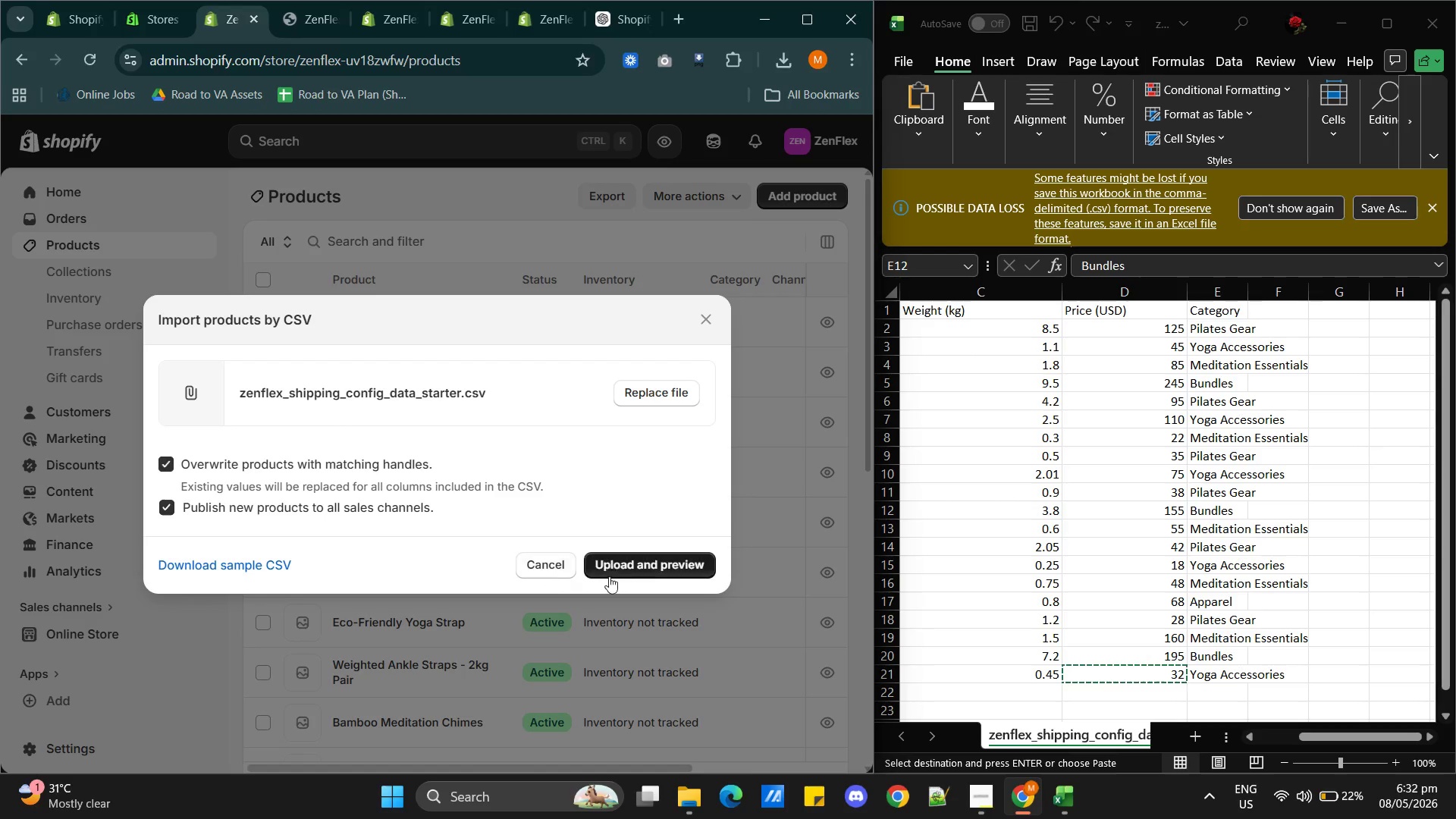 
left_click([623, 566])
 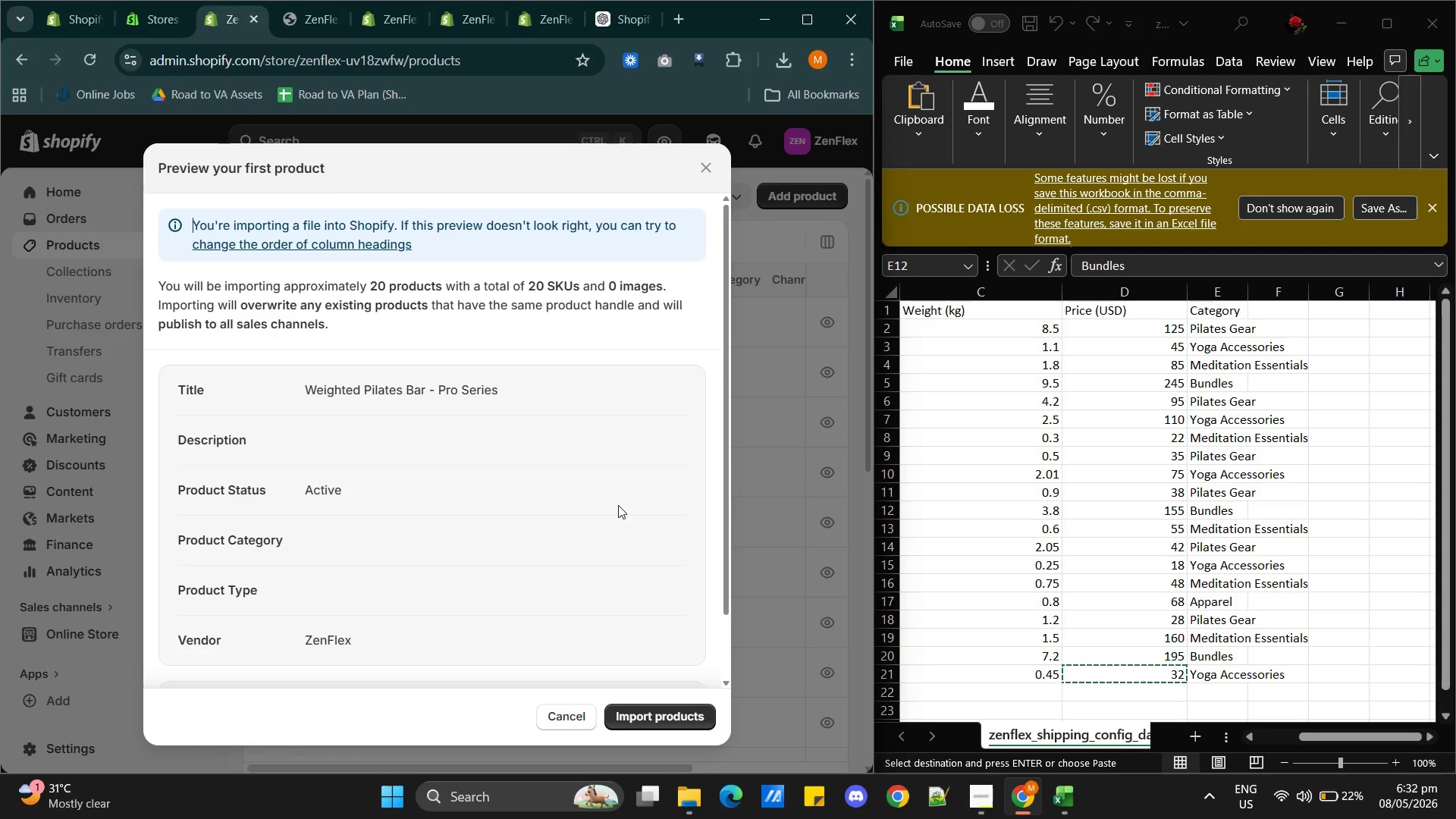 
wait(5.92)
 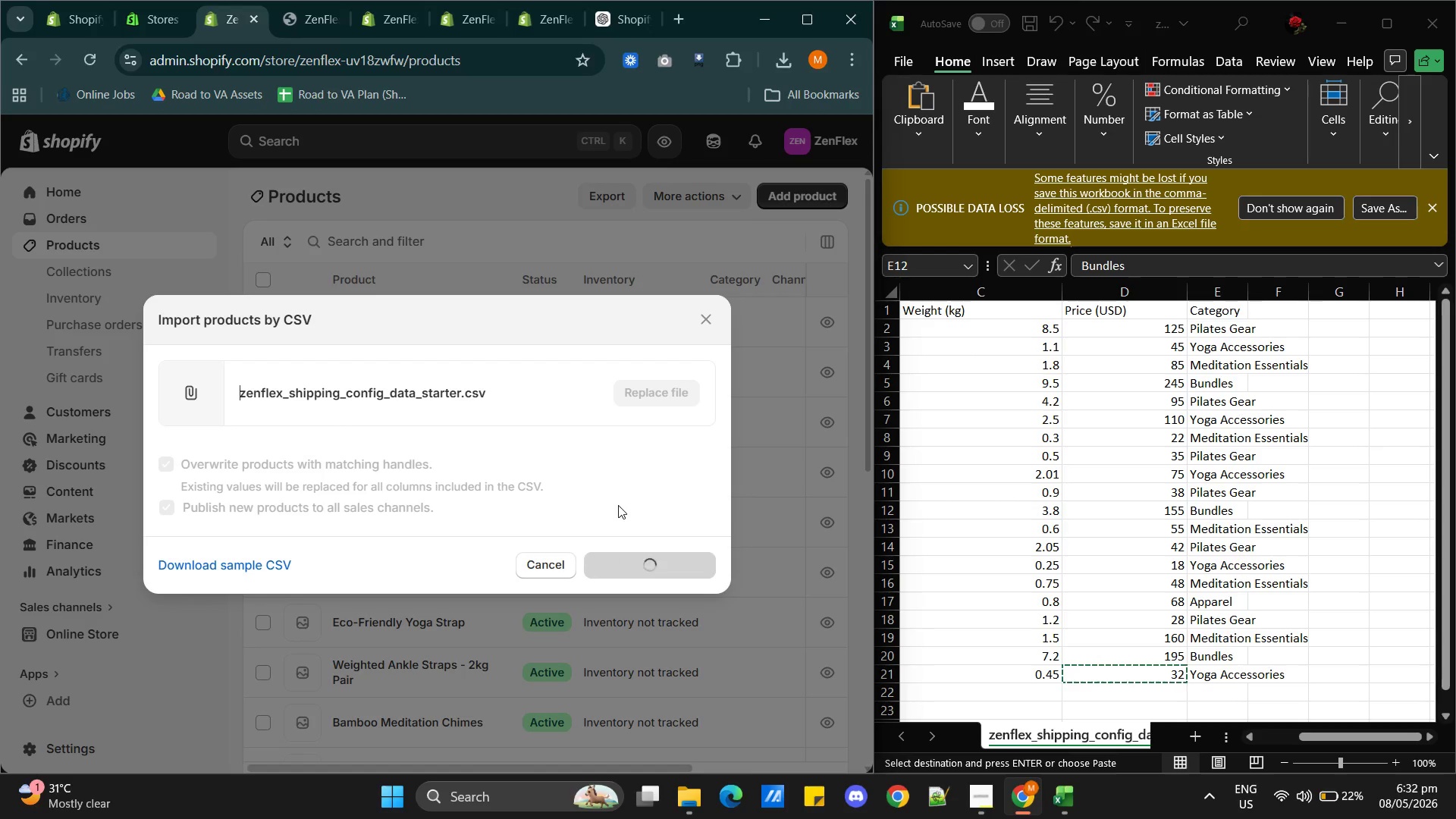 
left_click([313, 246])
 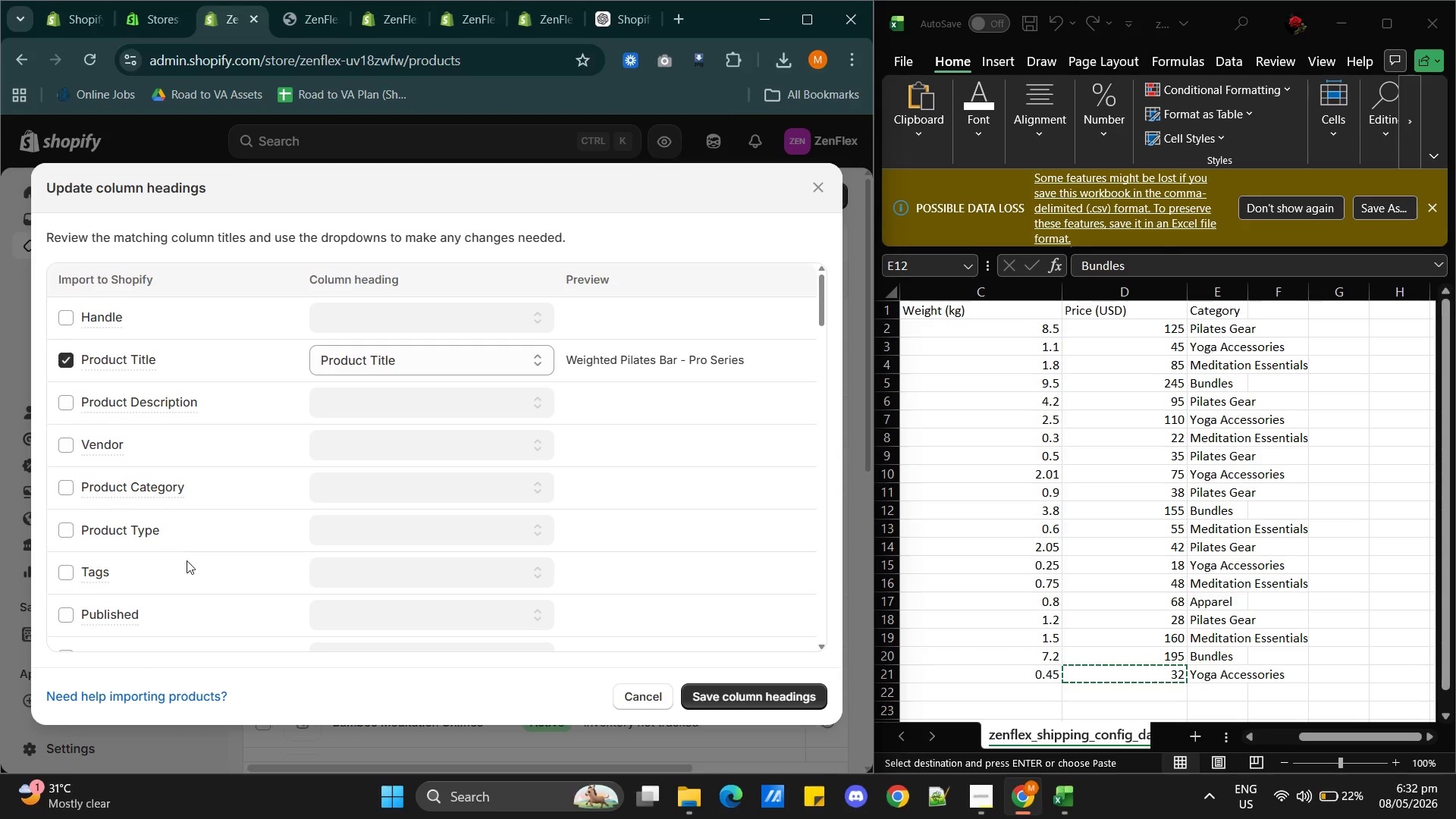 
scroll: coordinate [170, 588], scroll_direction: down, amount: 11.0
 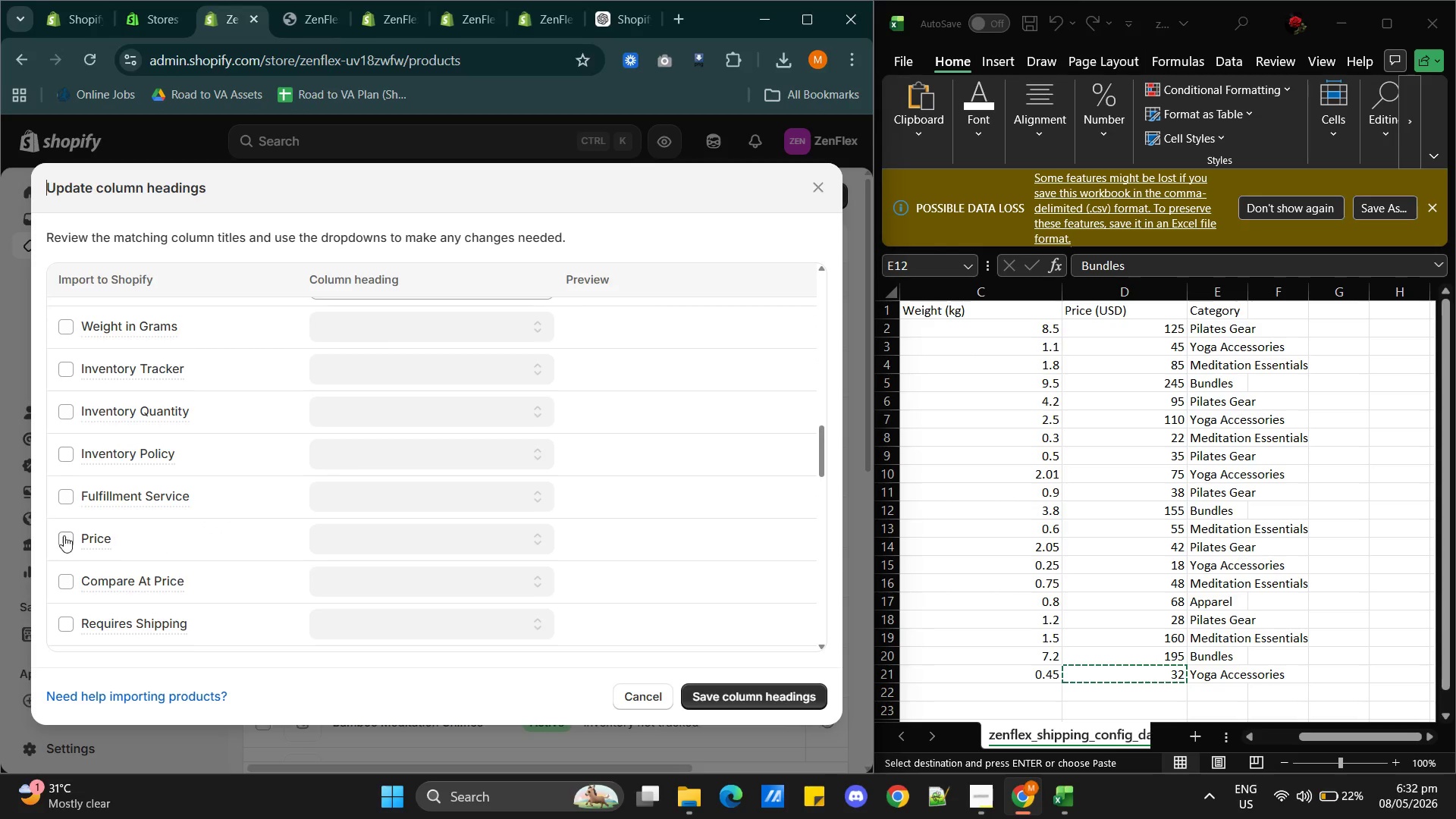 
left_click([72, 536])
 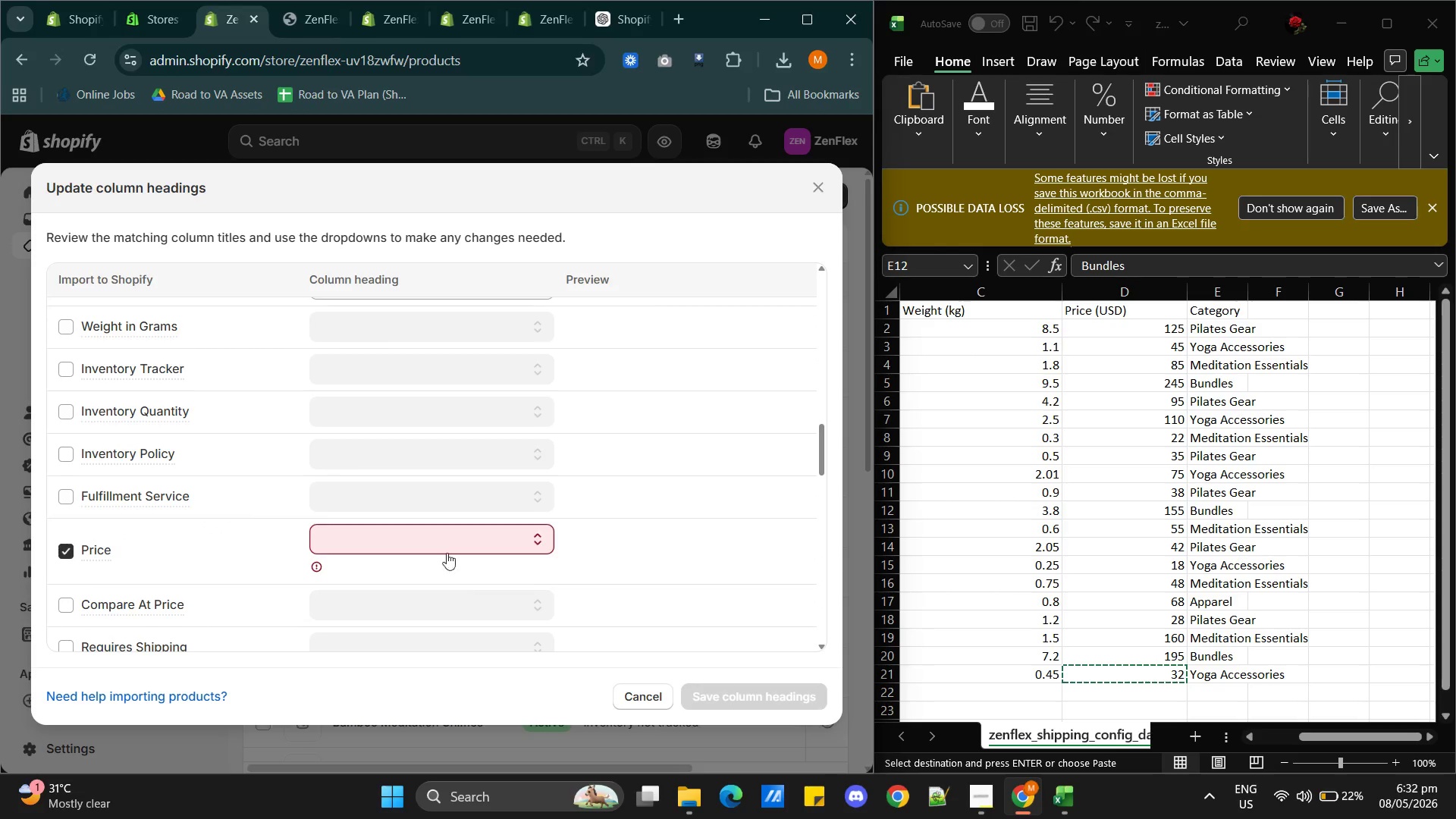 
left_click([443, 548])
 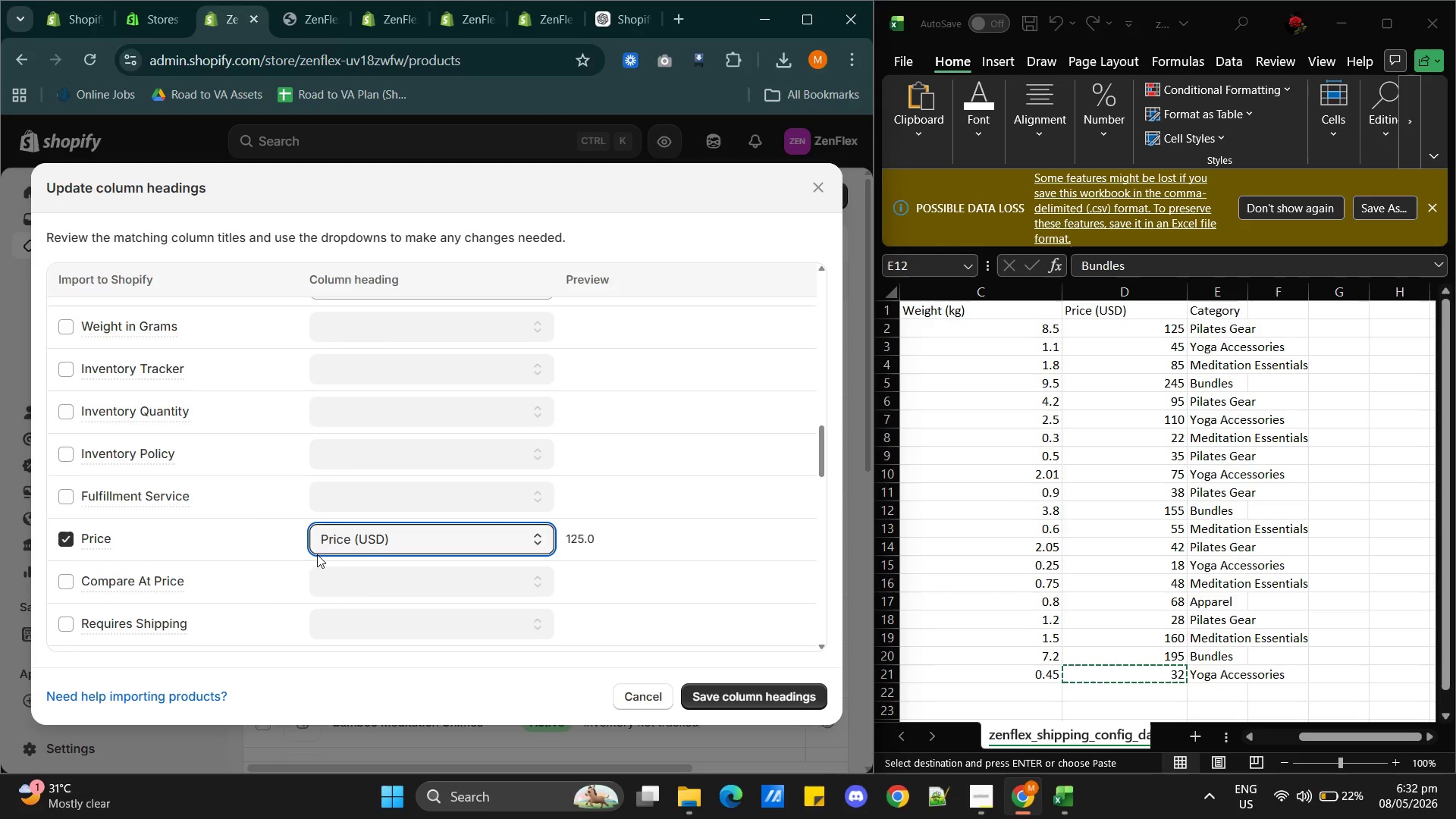 
scroll: coordinate [211, 506], scroll_direction: down, amount: 7.0
 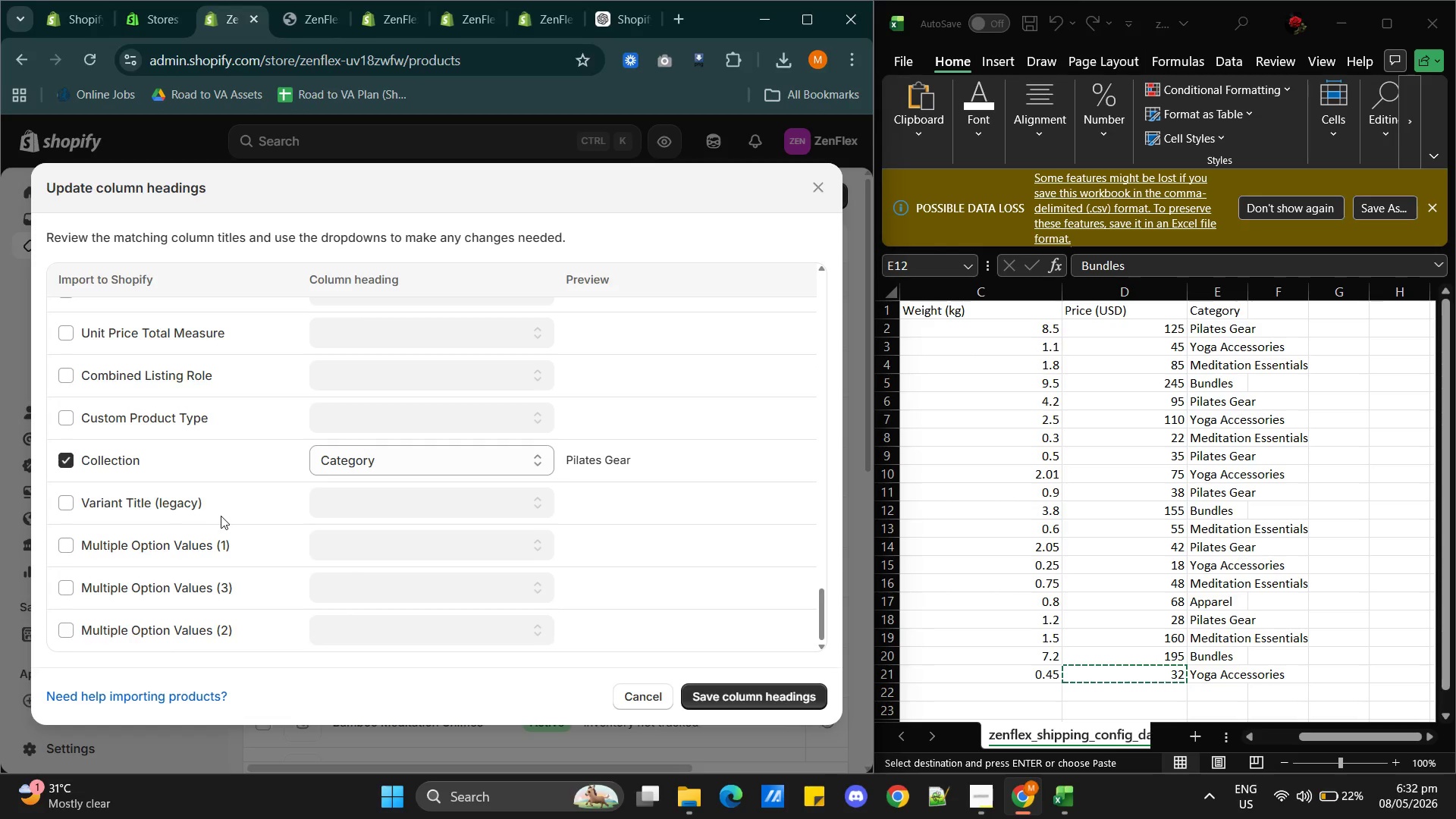 
scroll: coordinate [224, 498], scroll_direction: up, amount: 15.0
 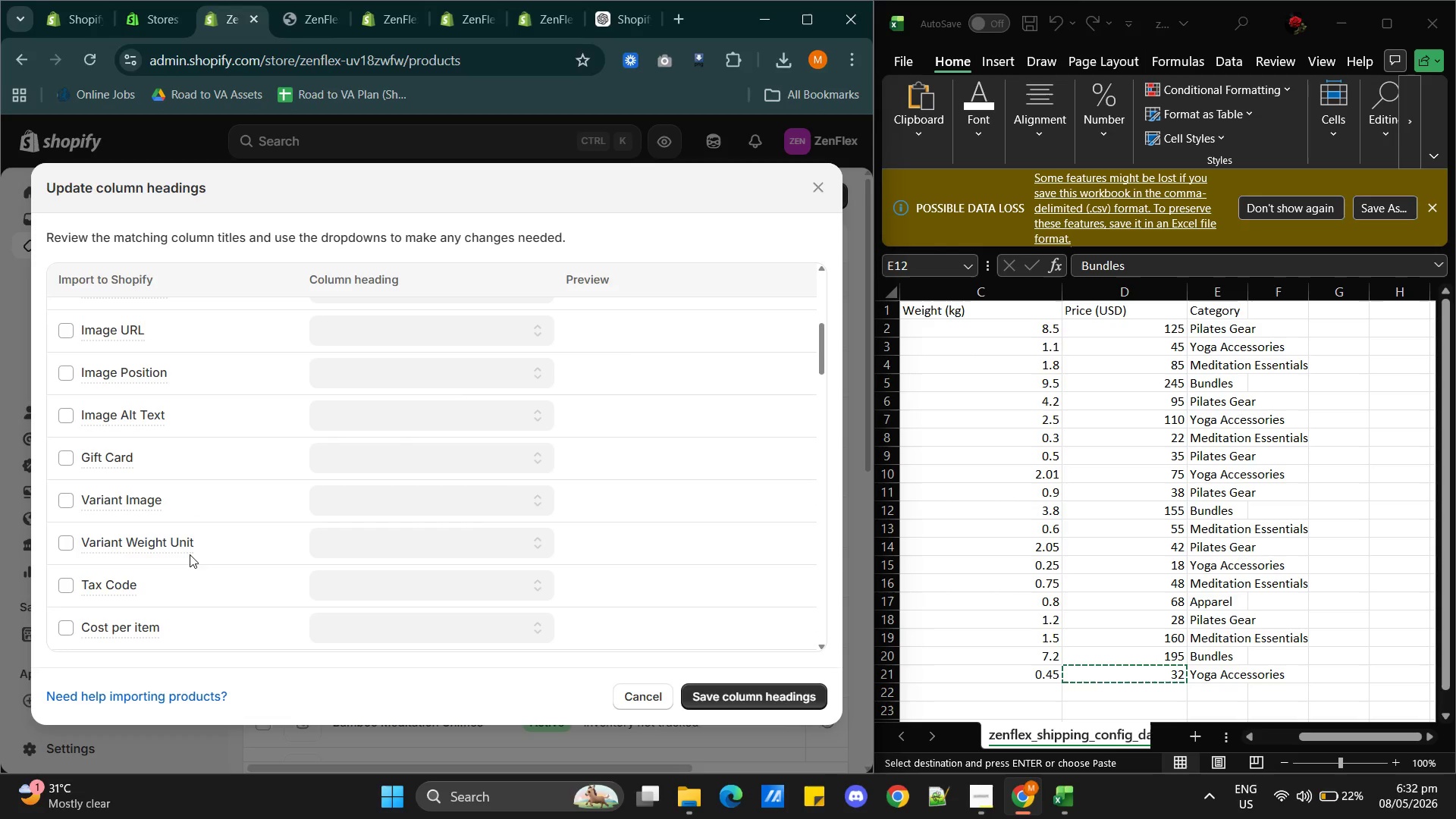 
wait(6.81)
 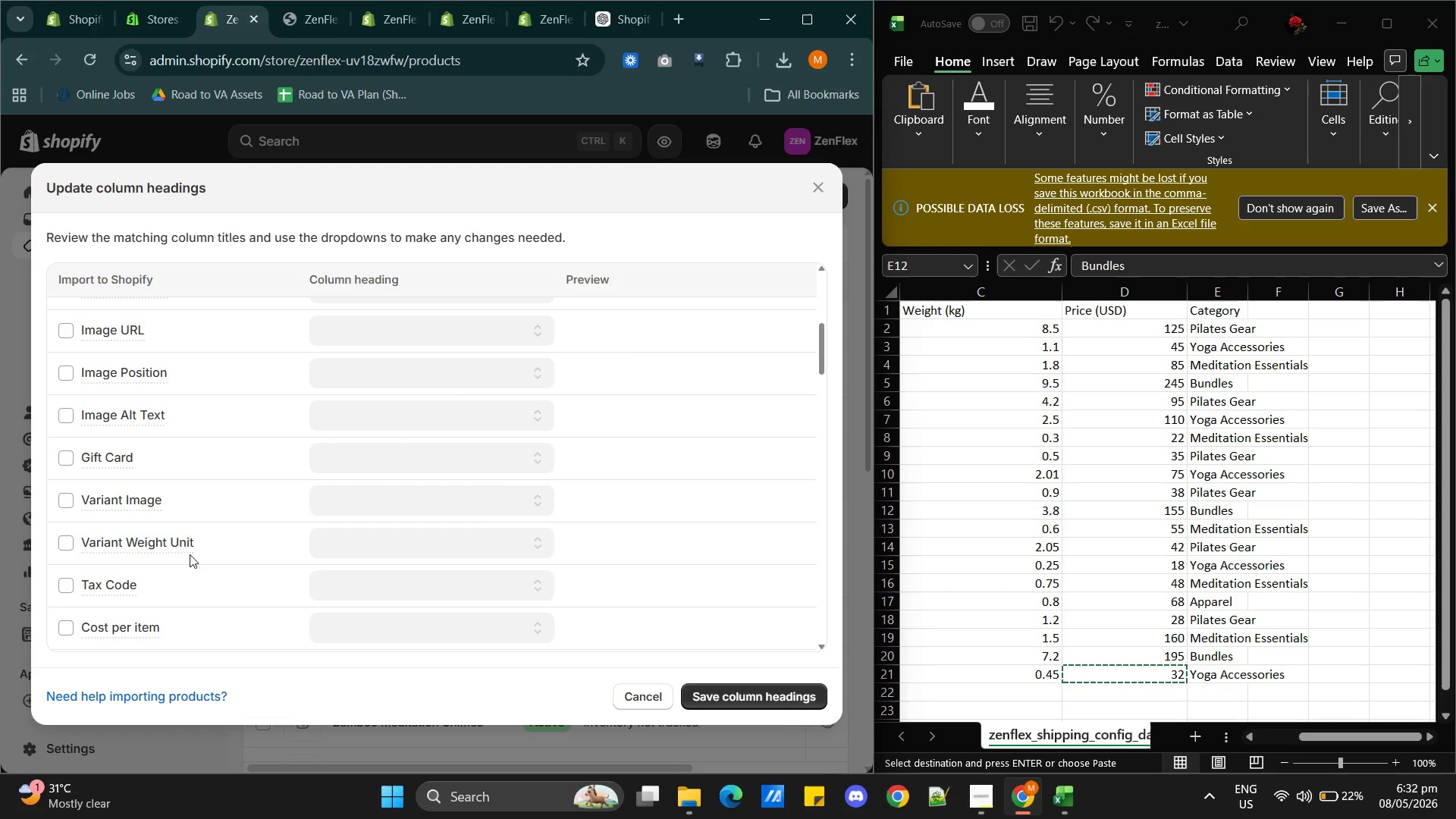 
left_click([61, 538])
 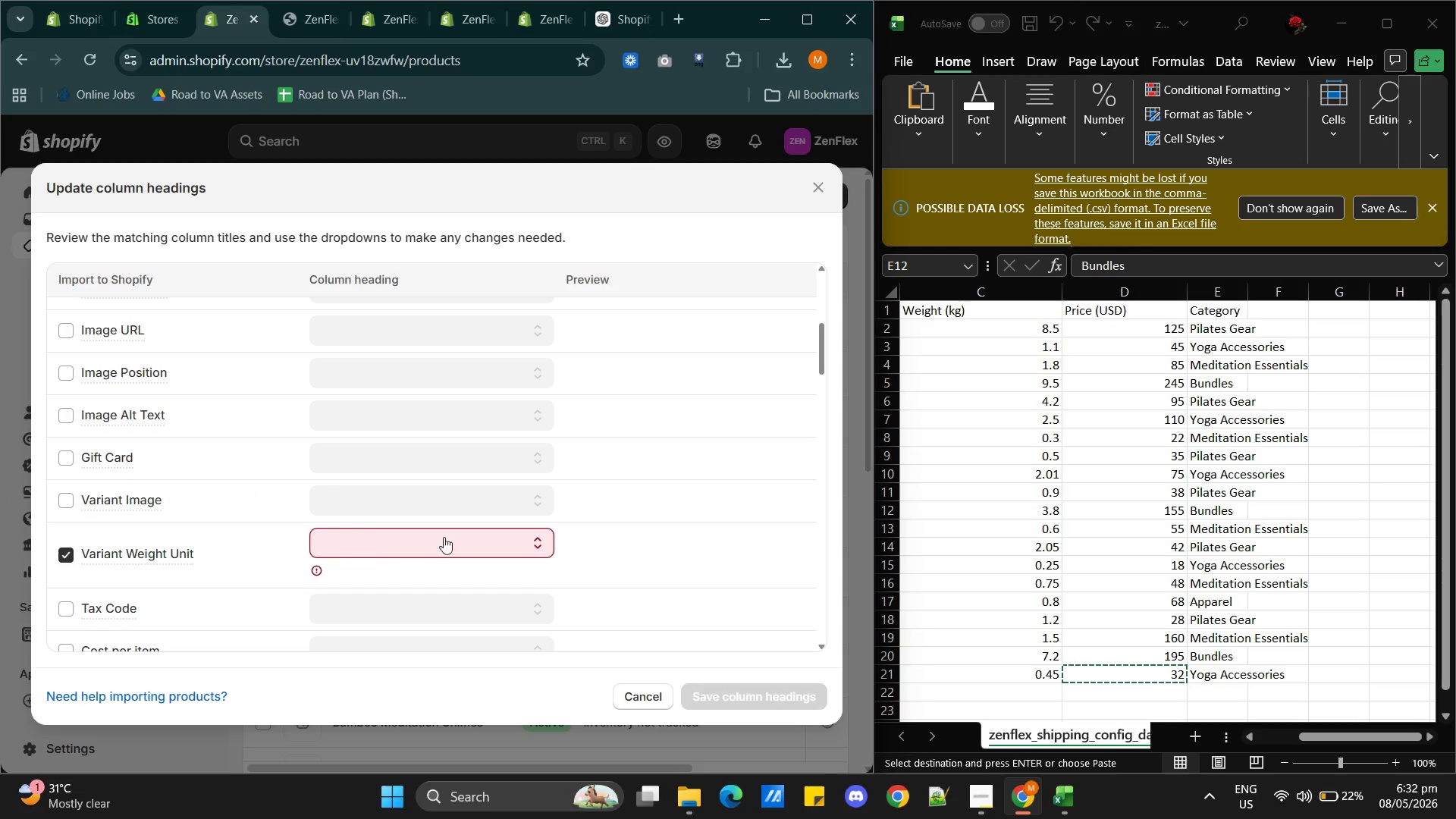 
left_click([457, 537])
 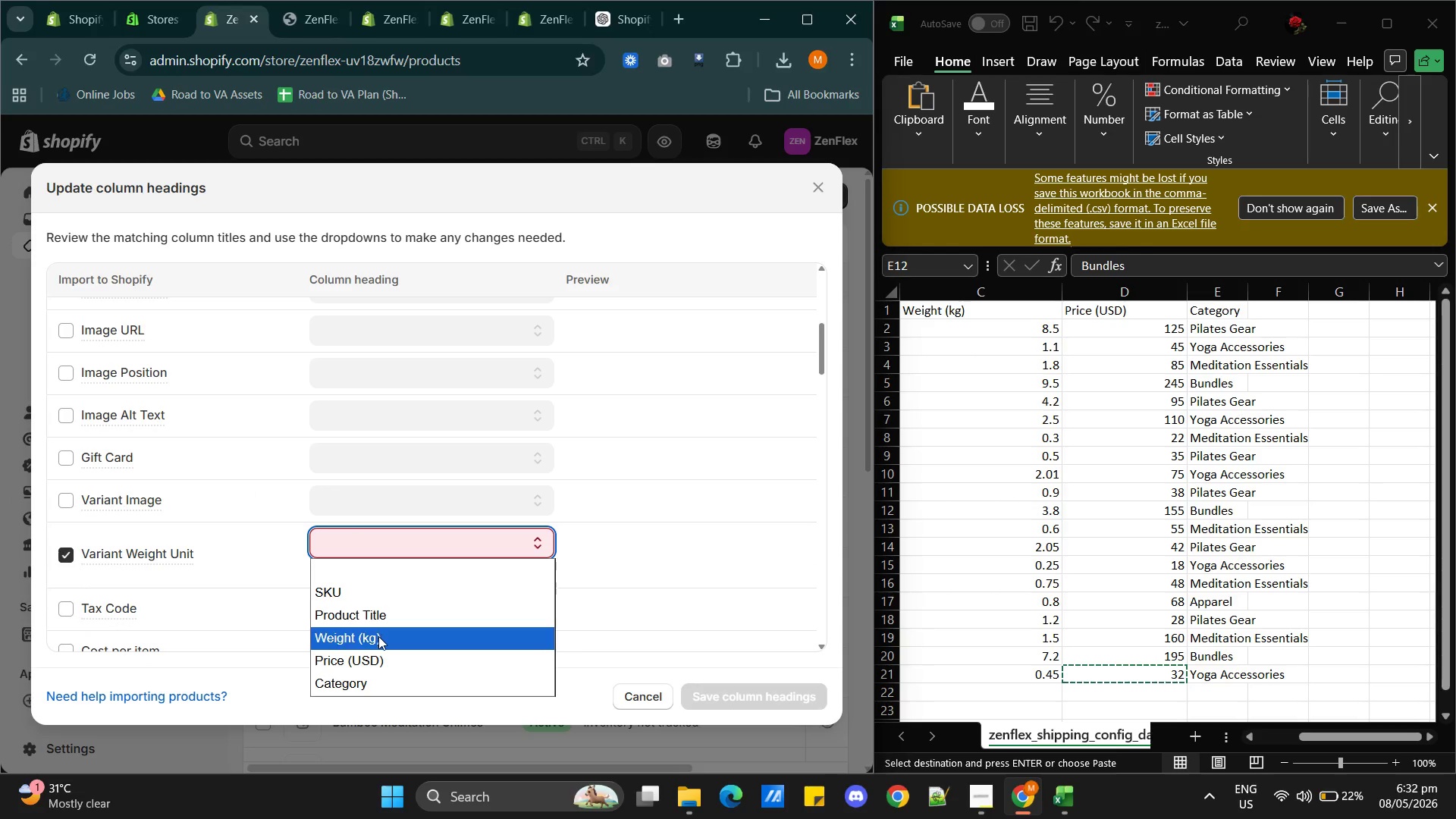 
left_click([378, 636])
 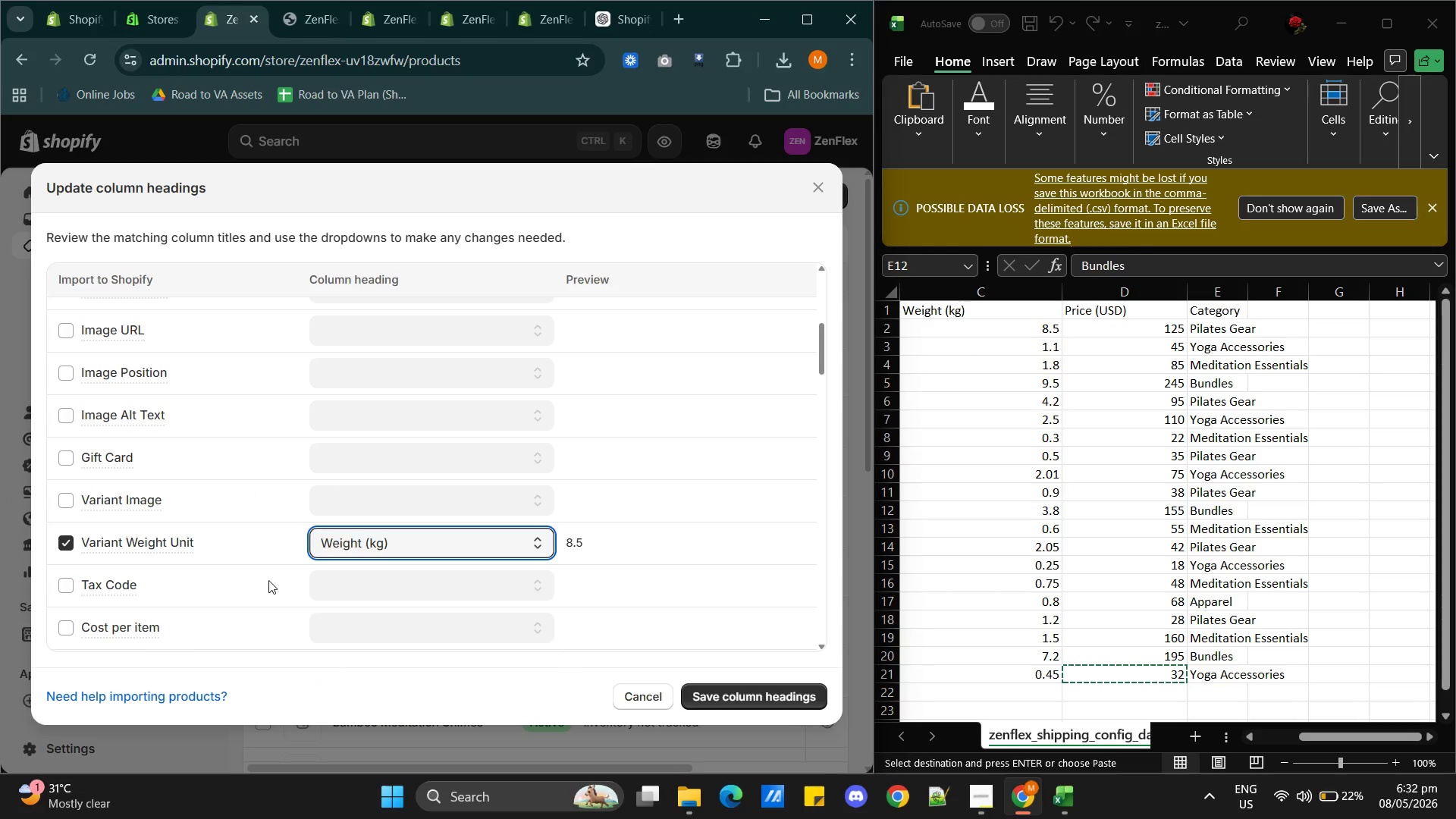 
wait(8.05)
 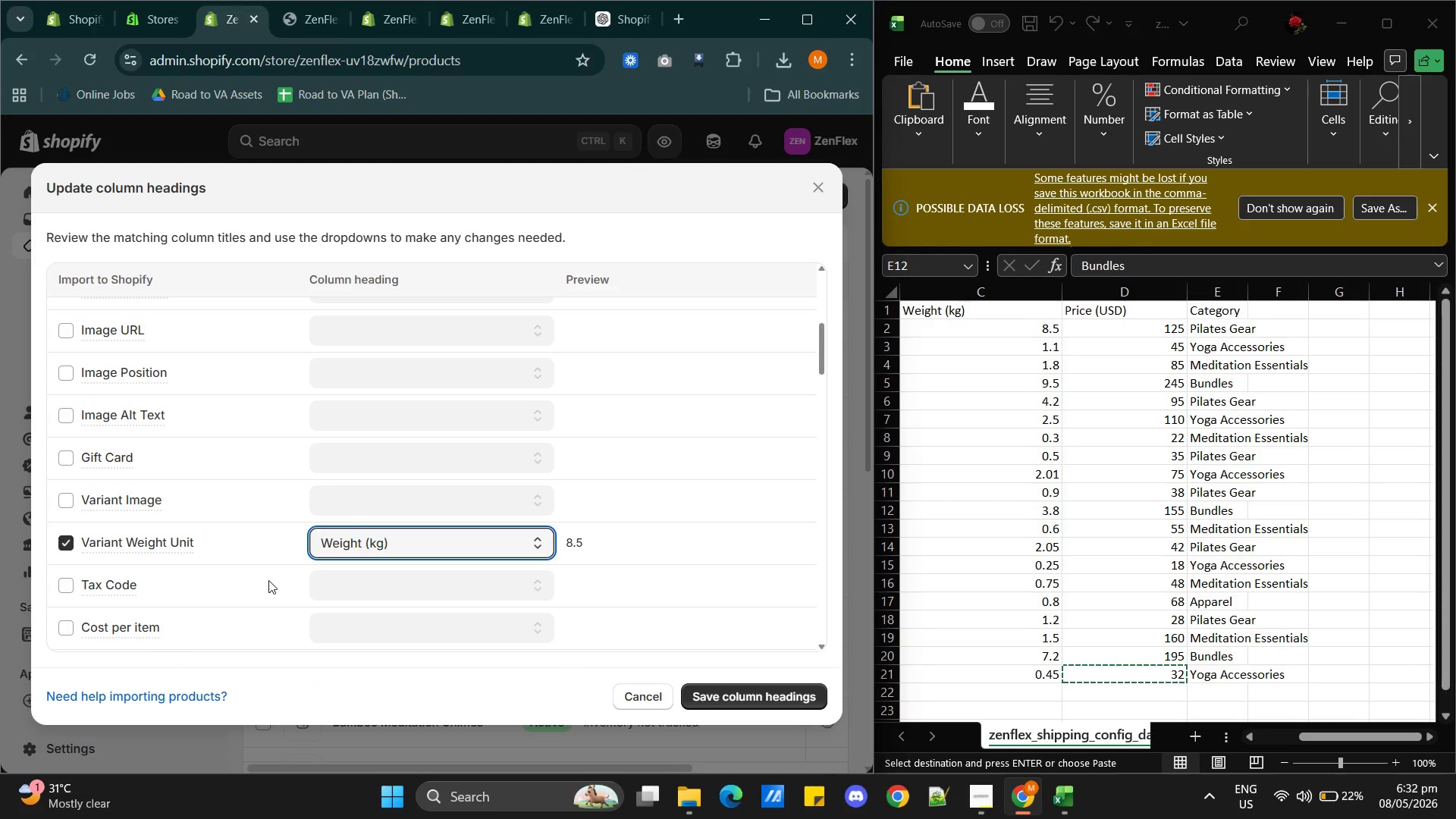 
scroll: coordinate [243, 554], scroll_direction: up, amount: 1.0
 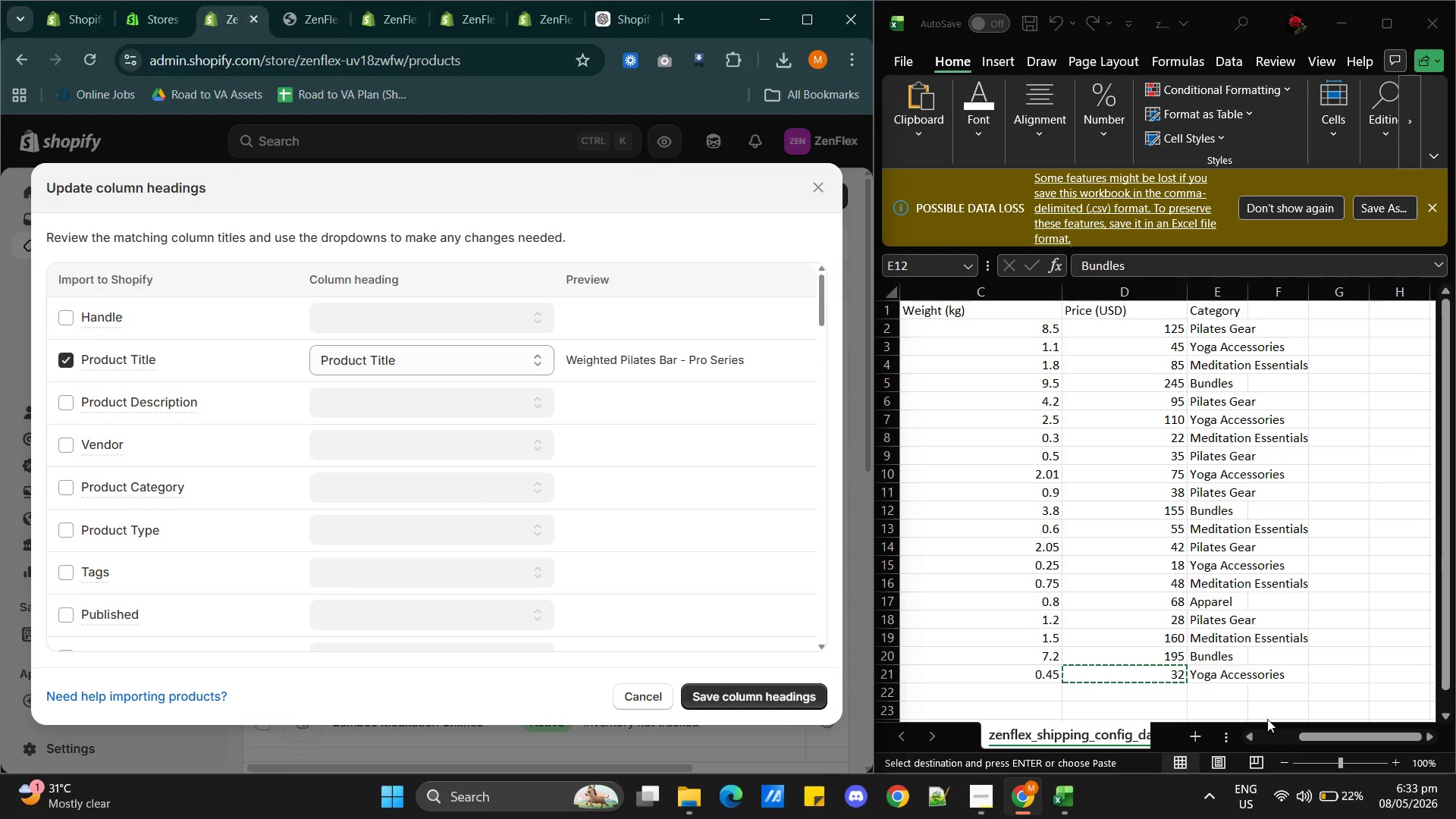 
left_click_drag(start_coordinate=[1323, 735], to_coordinate=[1288, 738])
 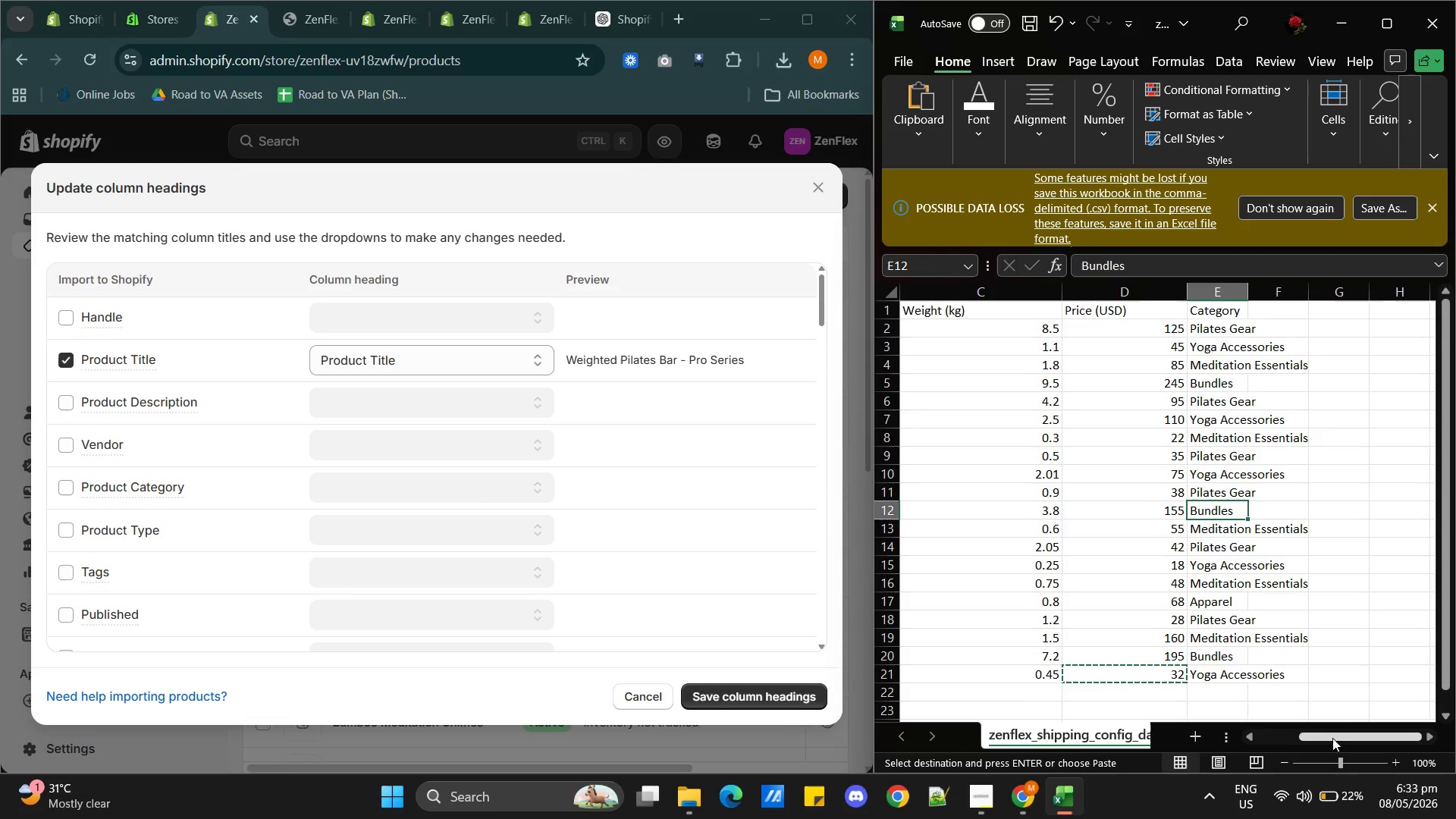 
left_click_drag(start_coordinate=[1332, 738], to_coordinate=[1278, 738])
 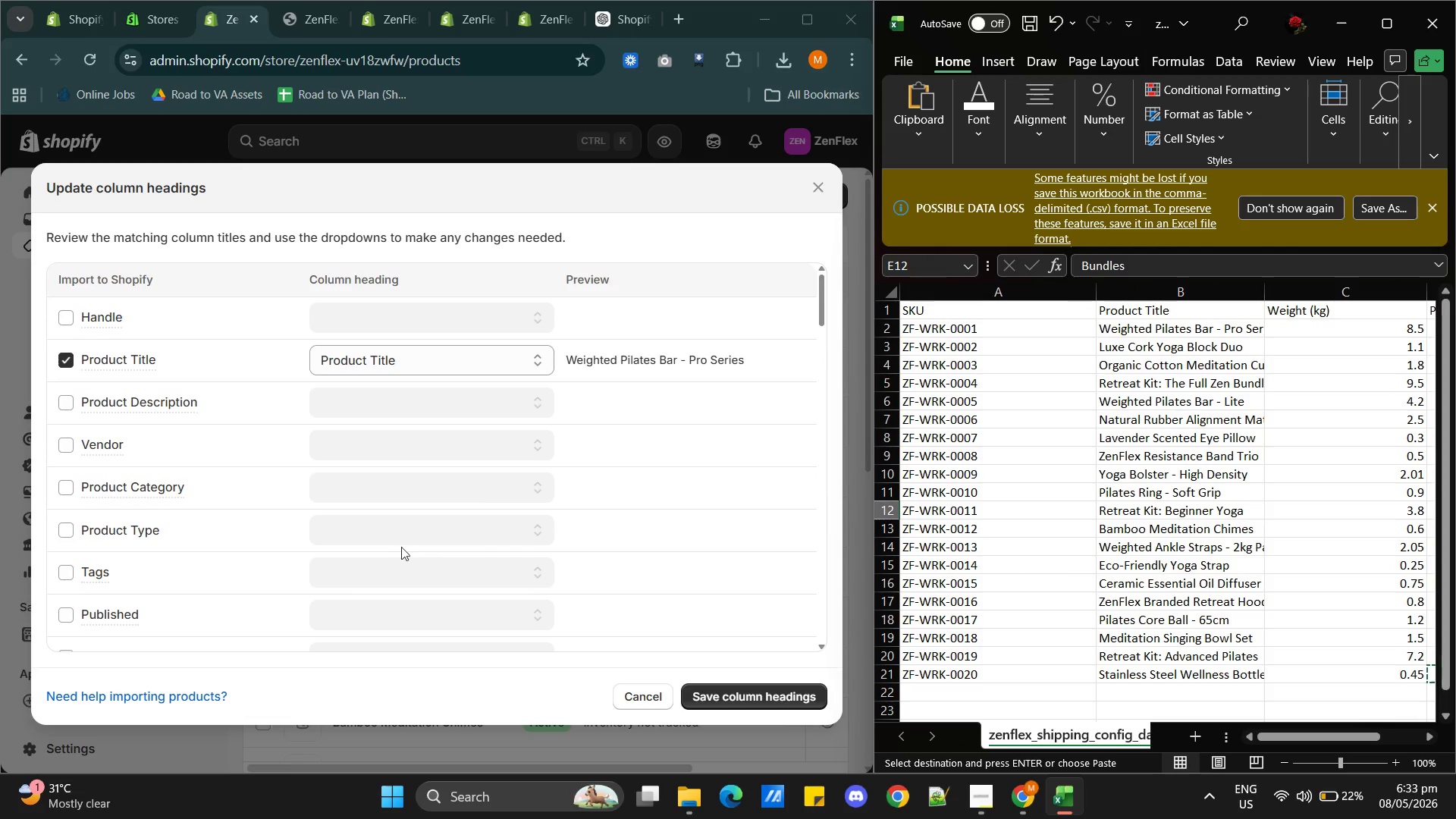 
scroll: coordinate [394, 548], scroll_direction: down, amount: 21.0
 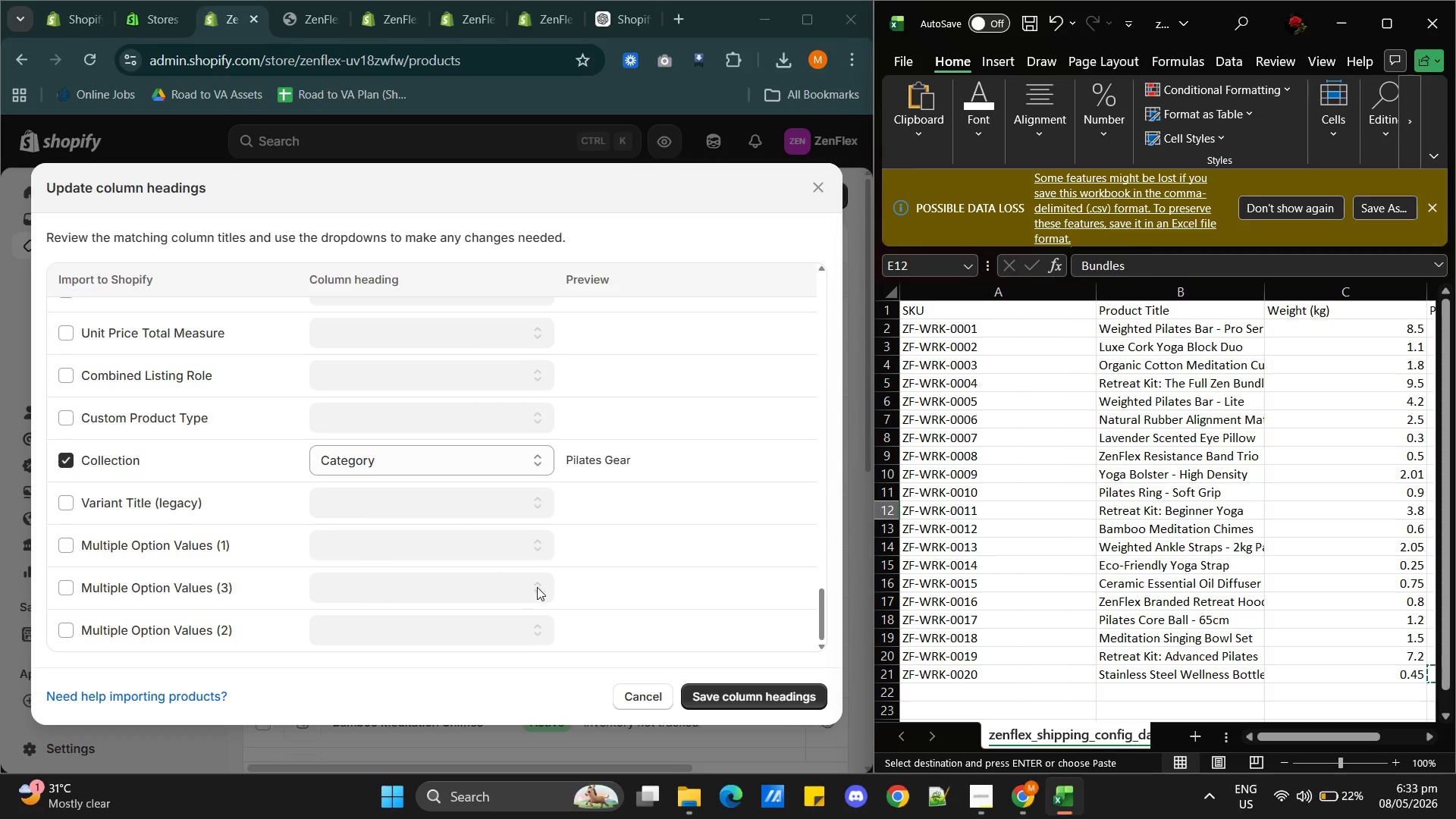 
scroll: coordinate [532, 587], scroll_direction: up, amount: 34.0
 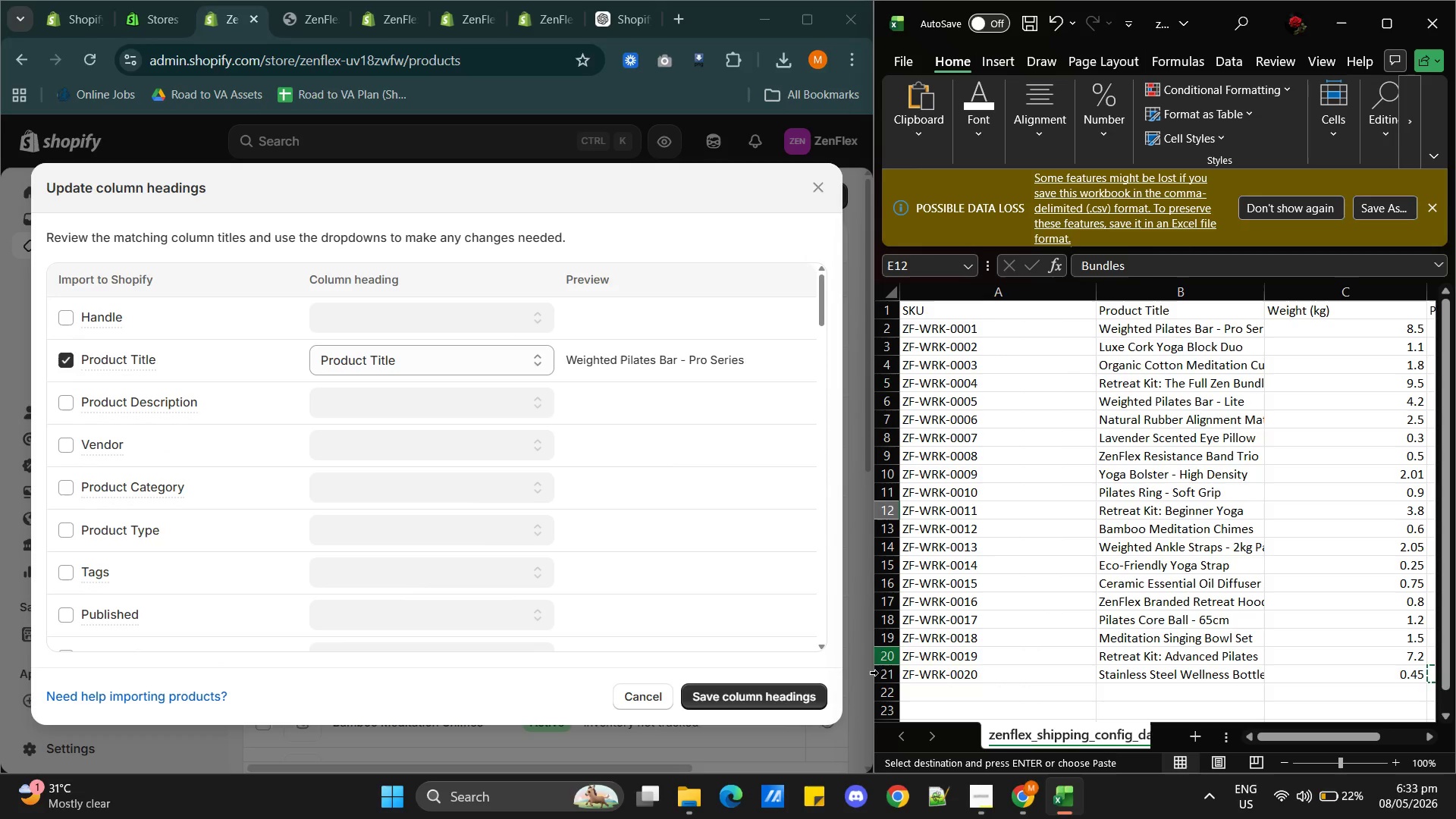 
left_click([748, 698])
 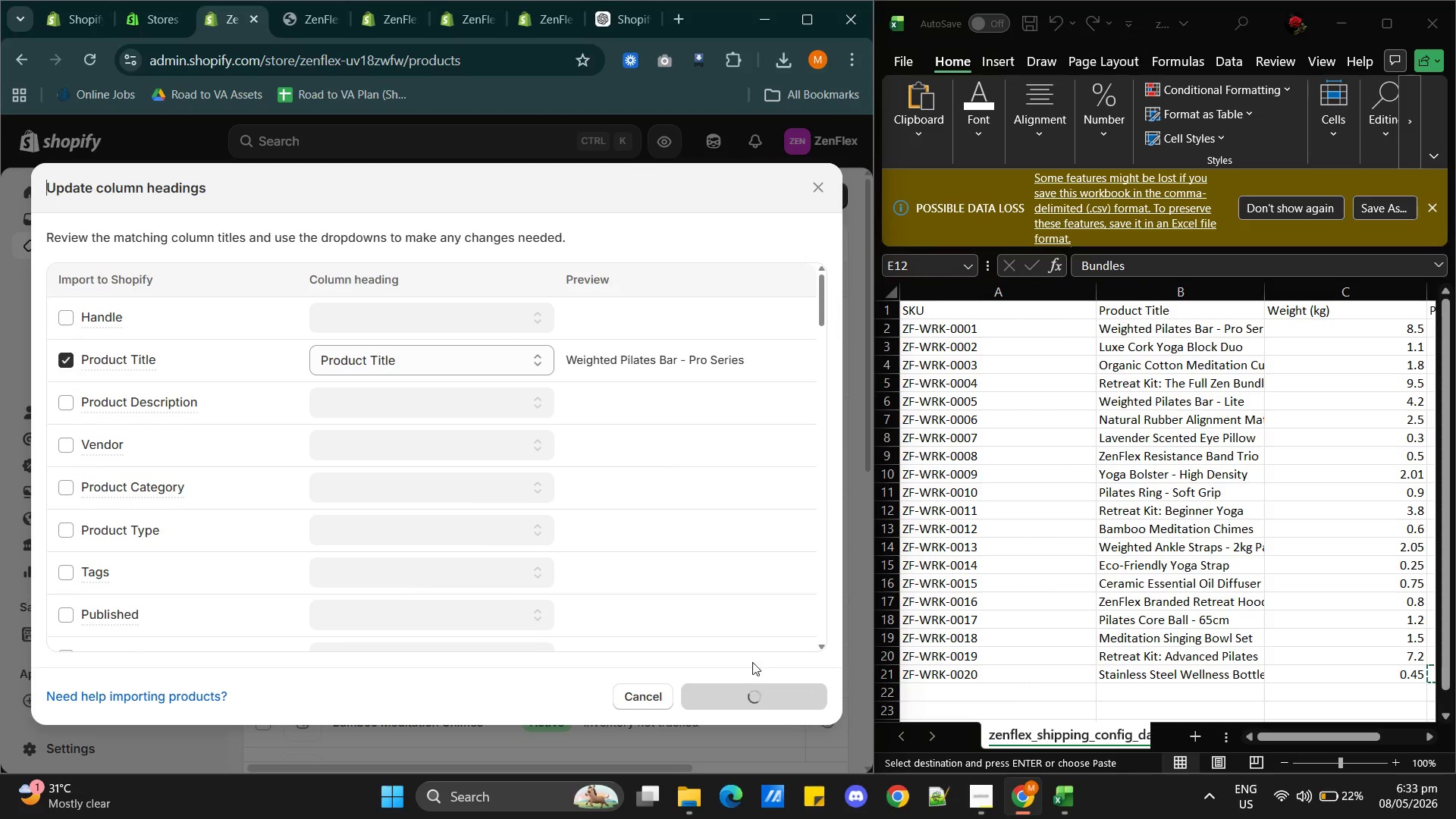 
mouse_move([731, 619])
 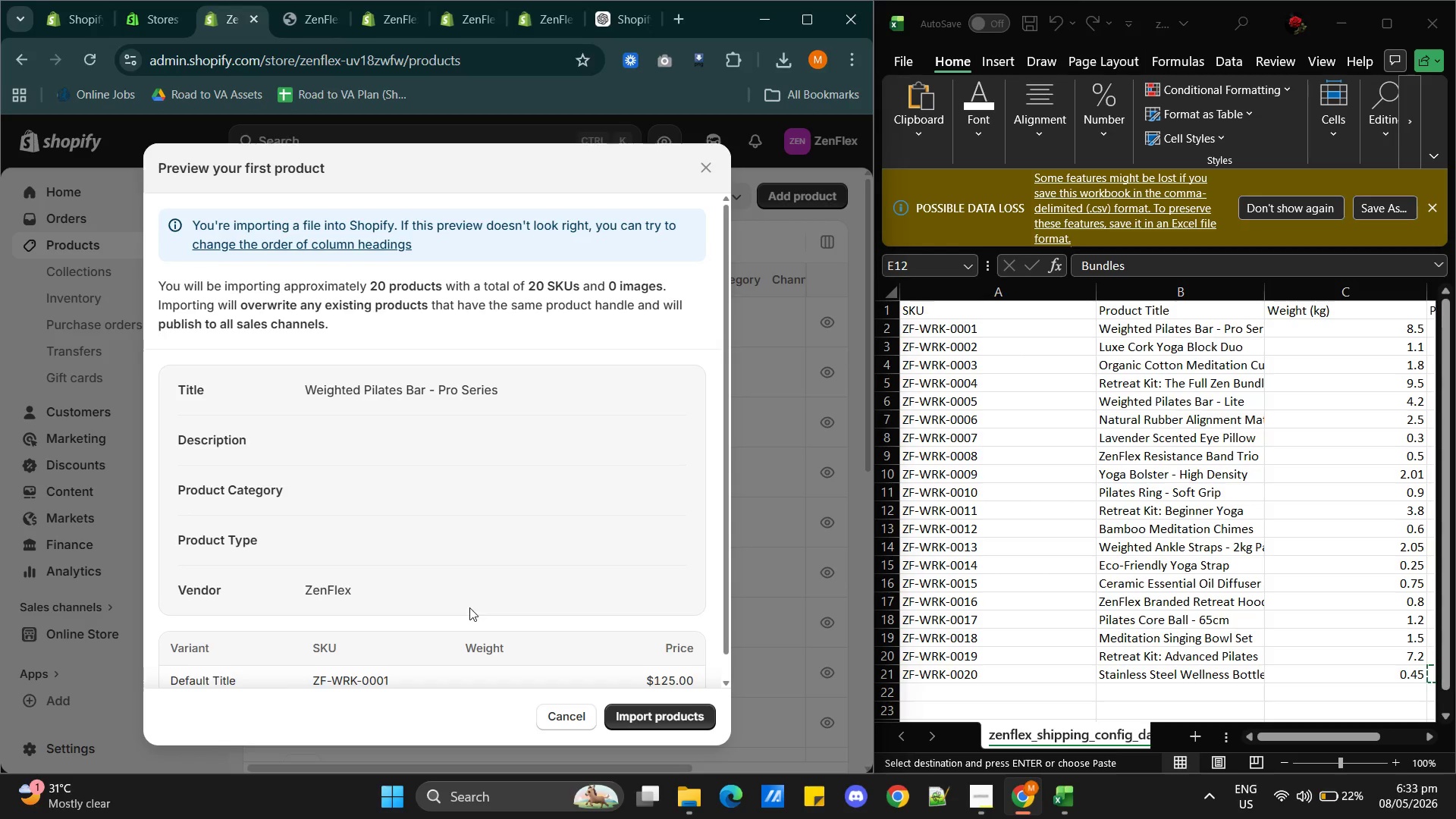 
scroll: coordinate [475, 608], scroll_direction: down, amount: 7.0
 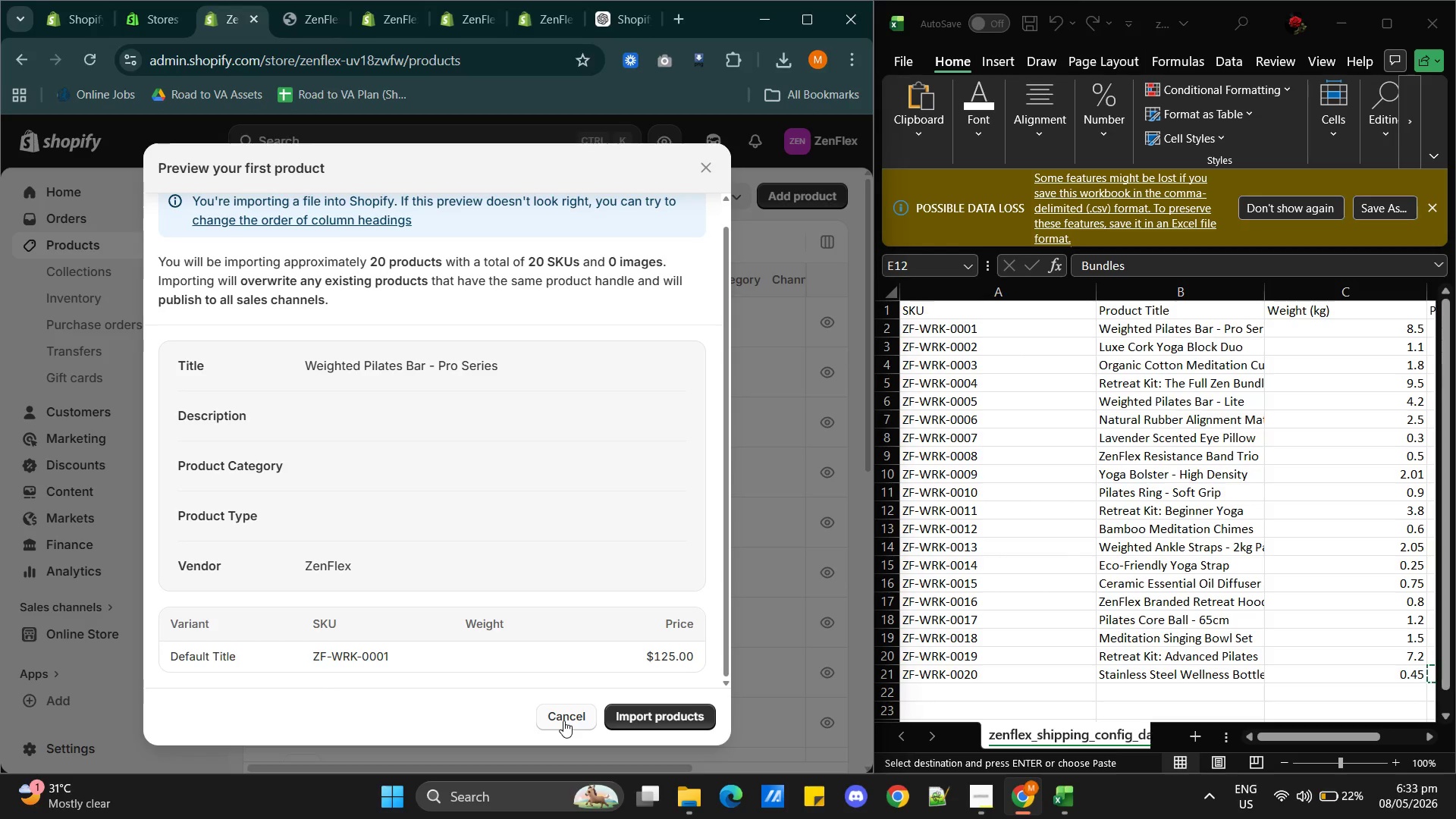 
left_click([563, 720])
 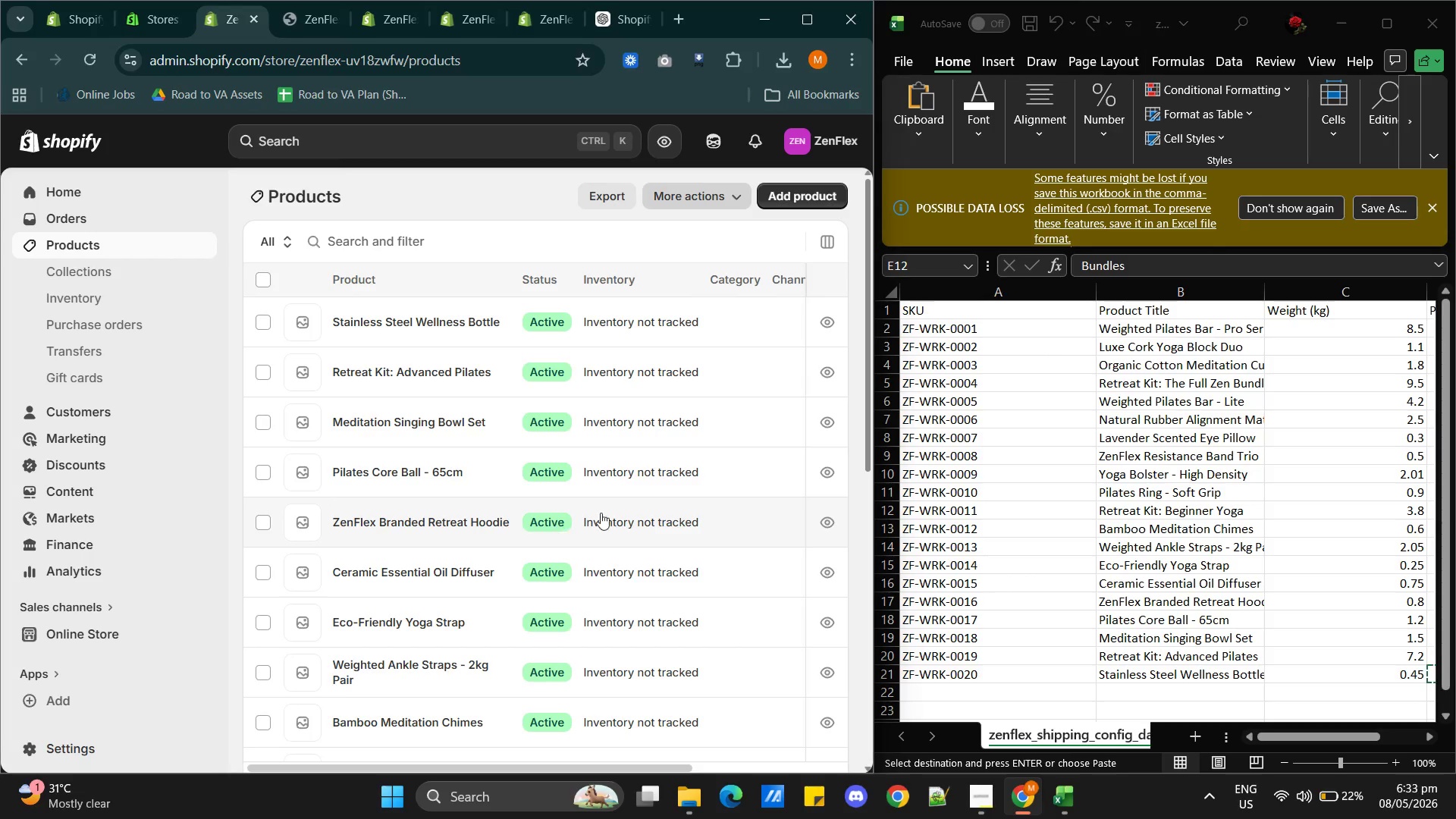 
left_click([722, 200])
 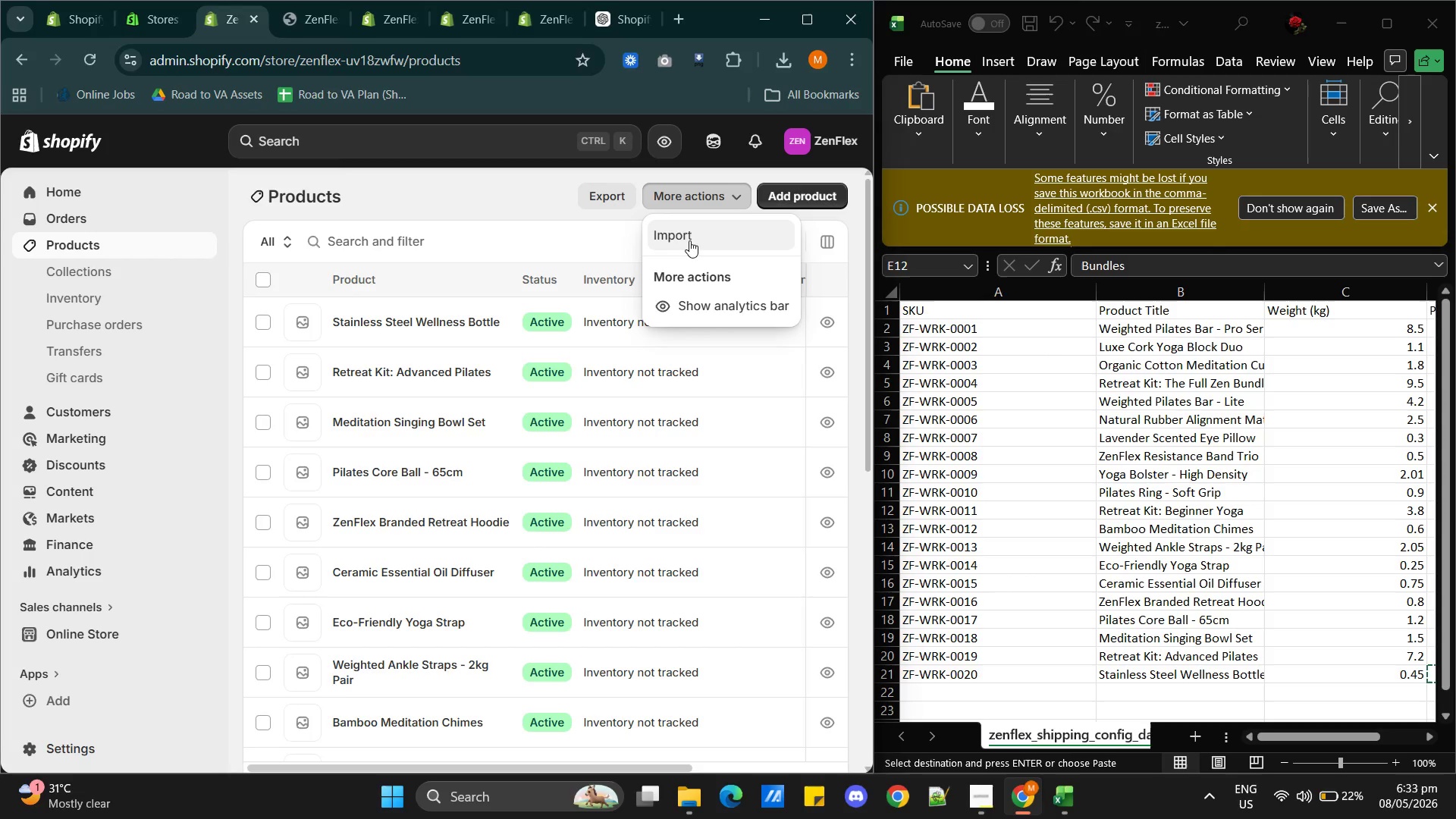 
left_click([689, 240])
 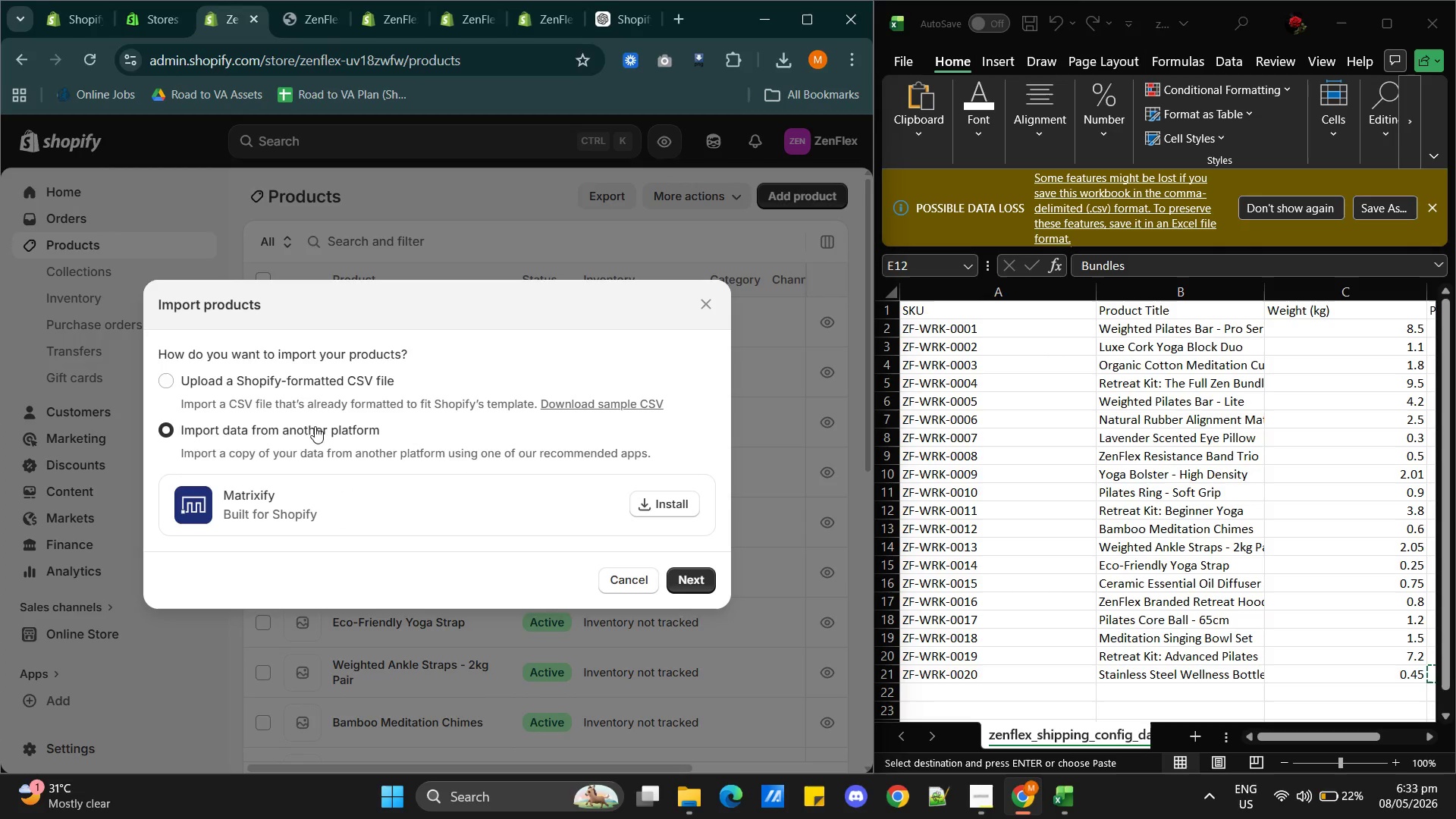 
left_click([312, 392])
 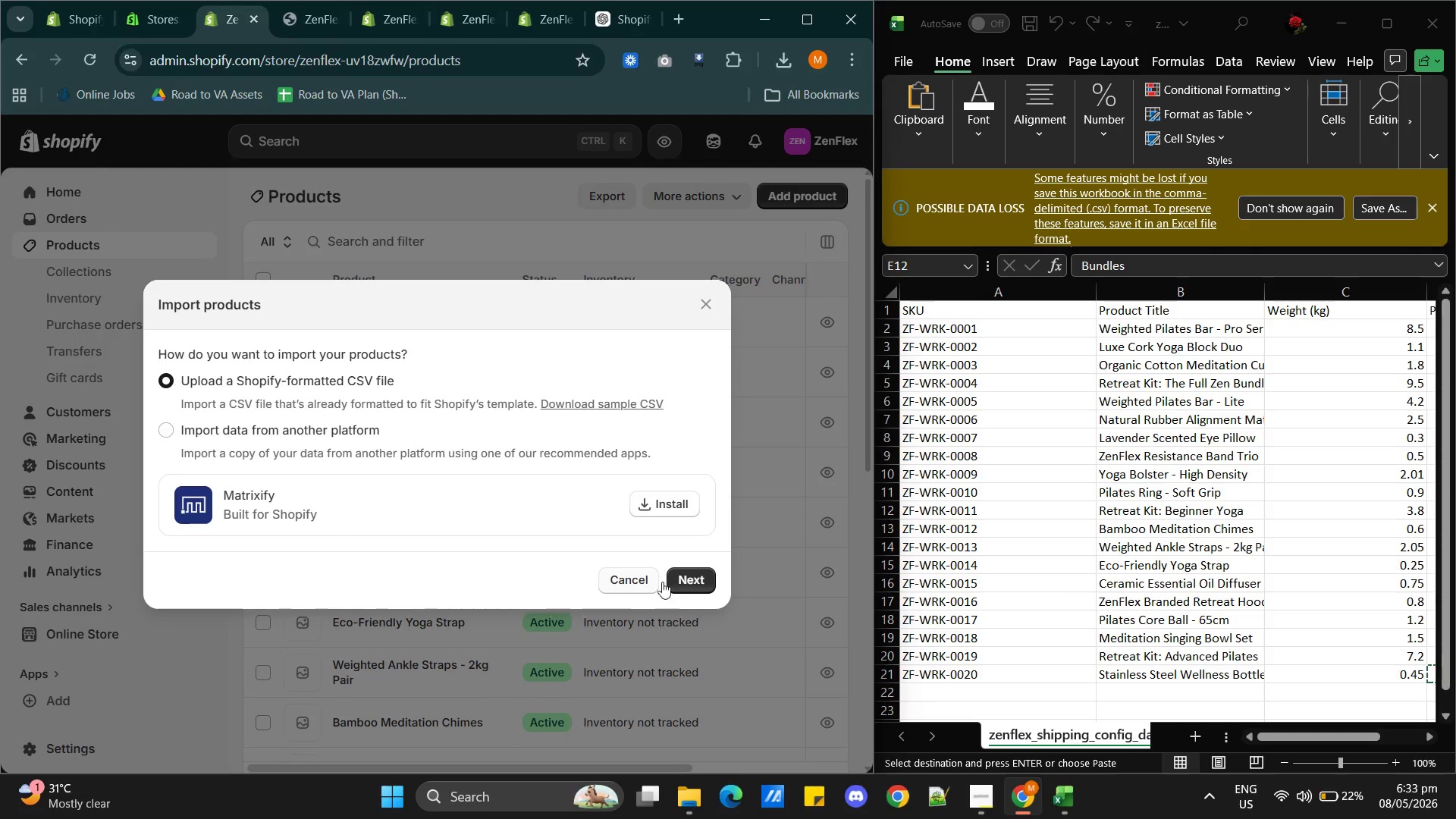 
left_click([677, 579])
 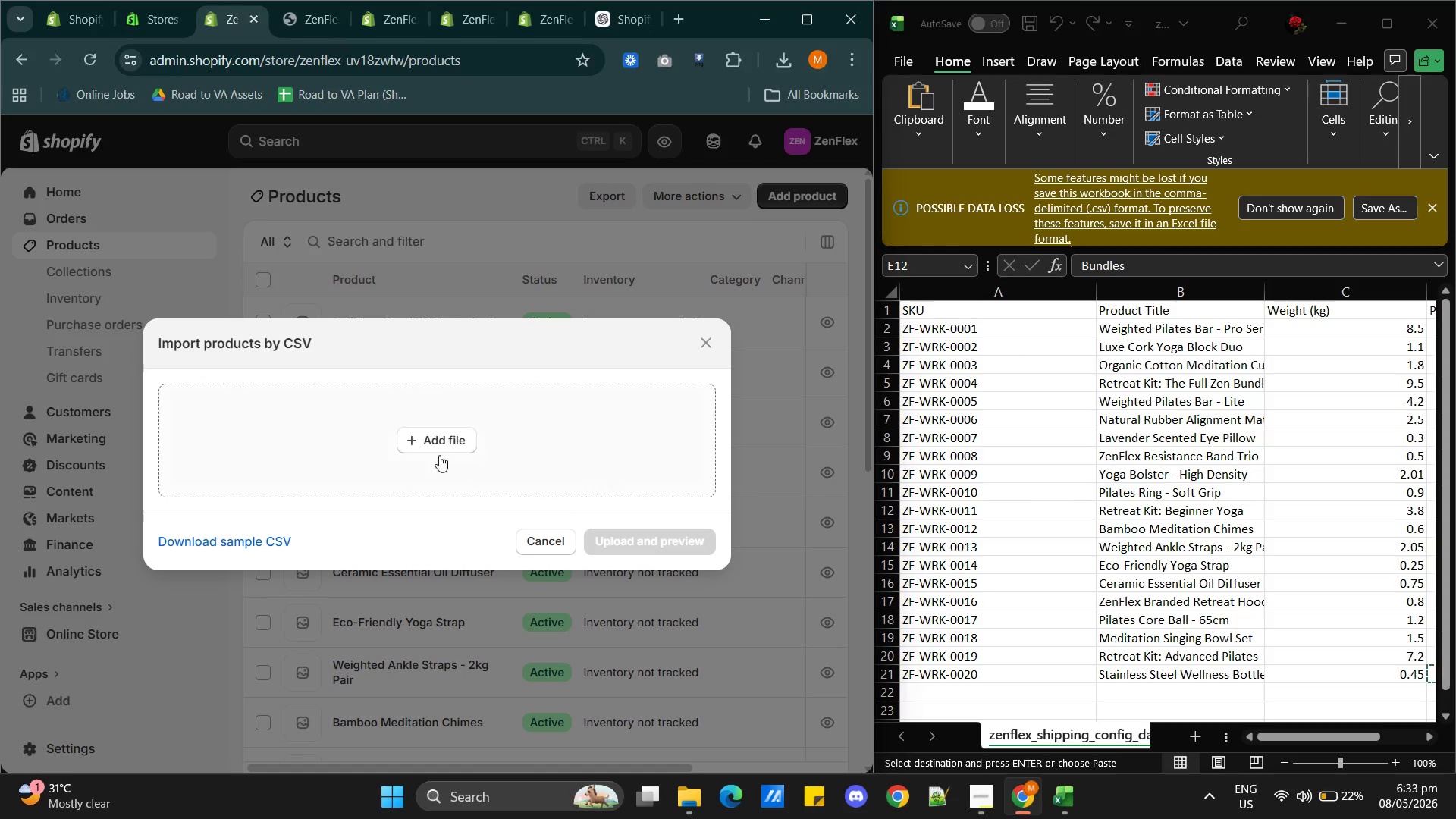 
left_click([433, 444])
 